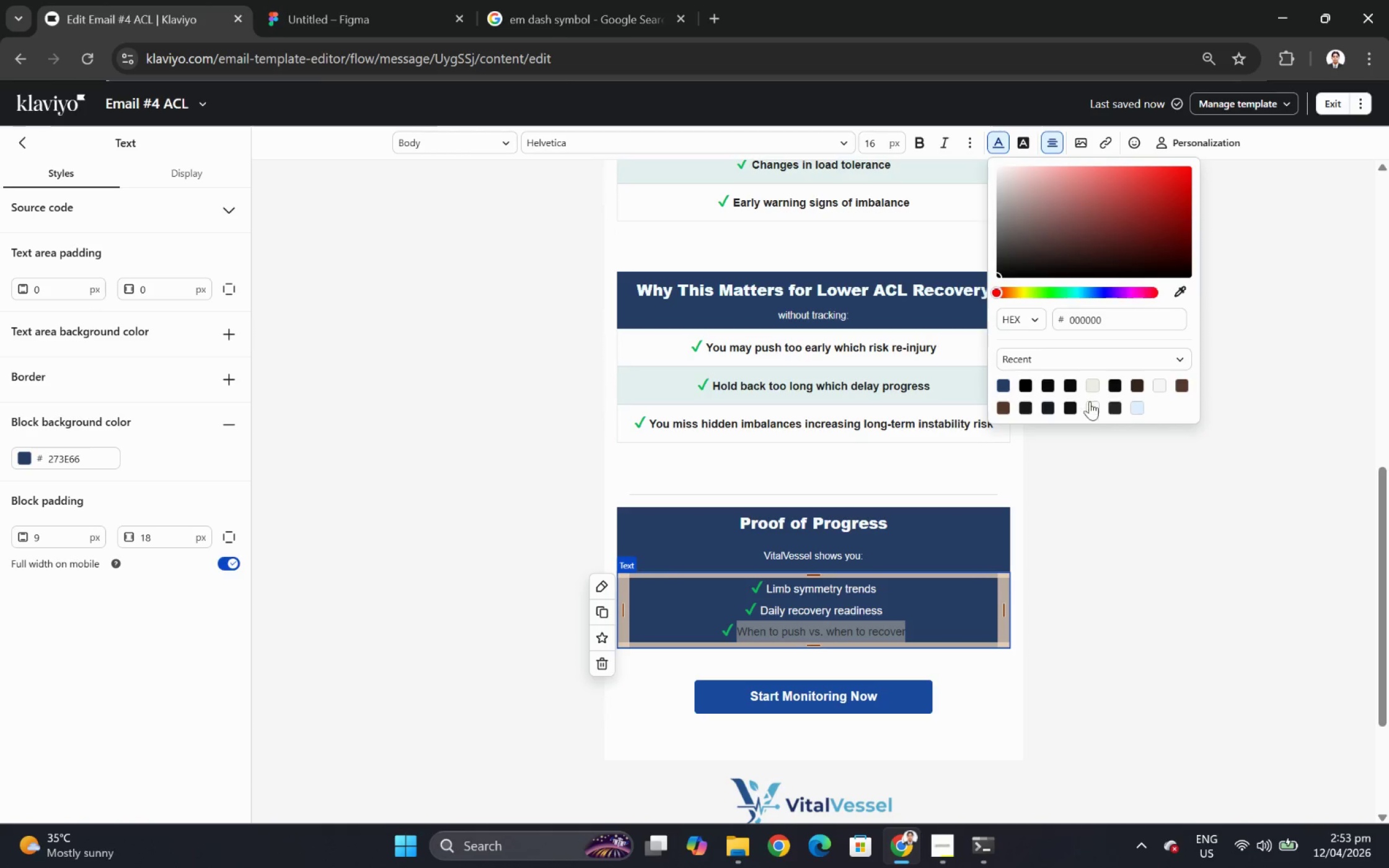 
left_click([1096, 408])
 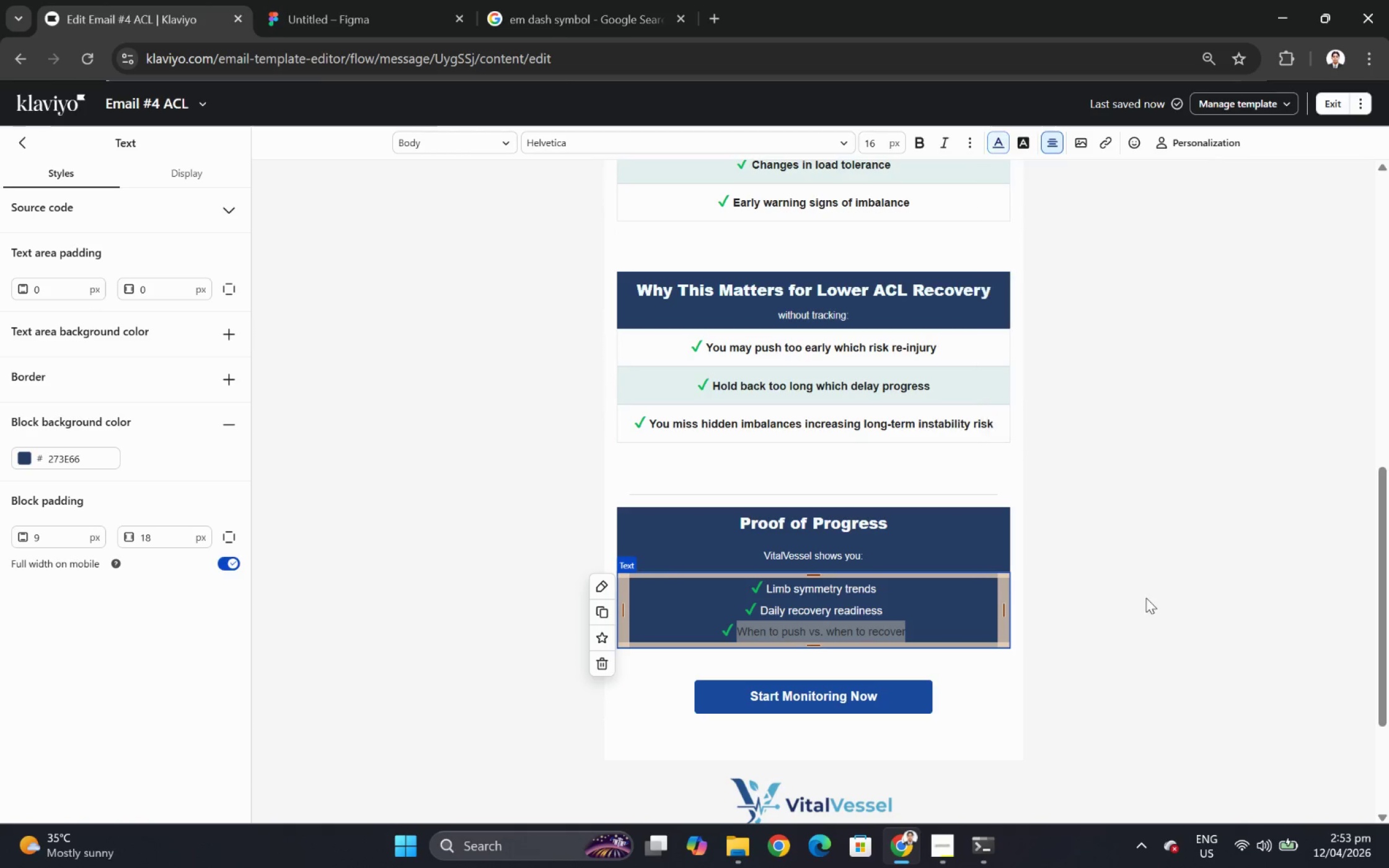 
double_click([1145, 598])
 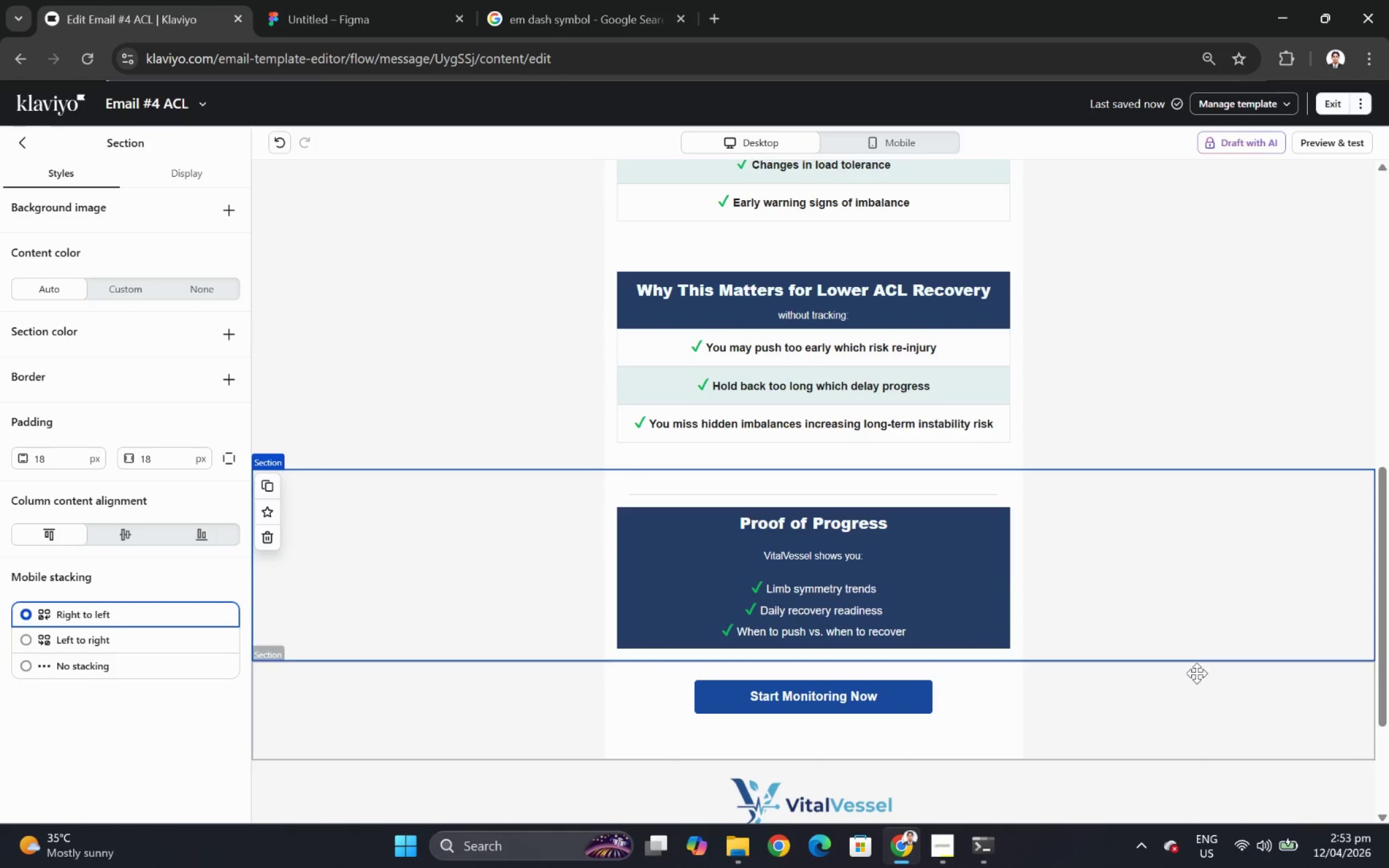 
wait(8.31)
 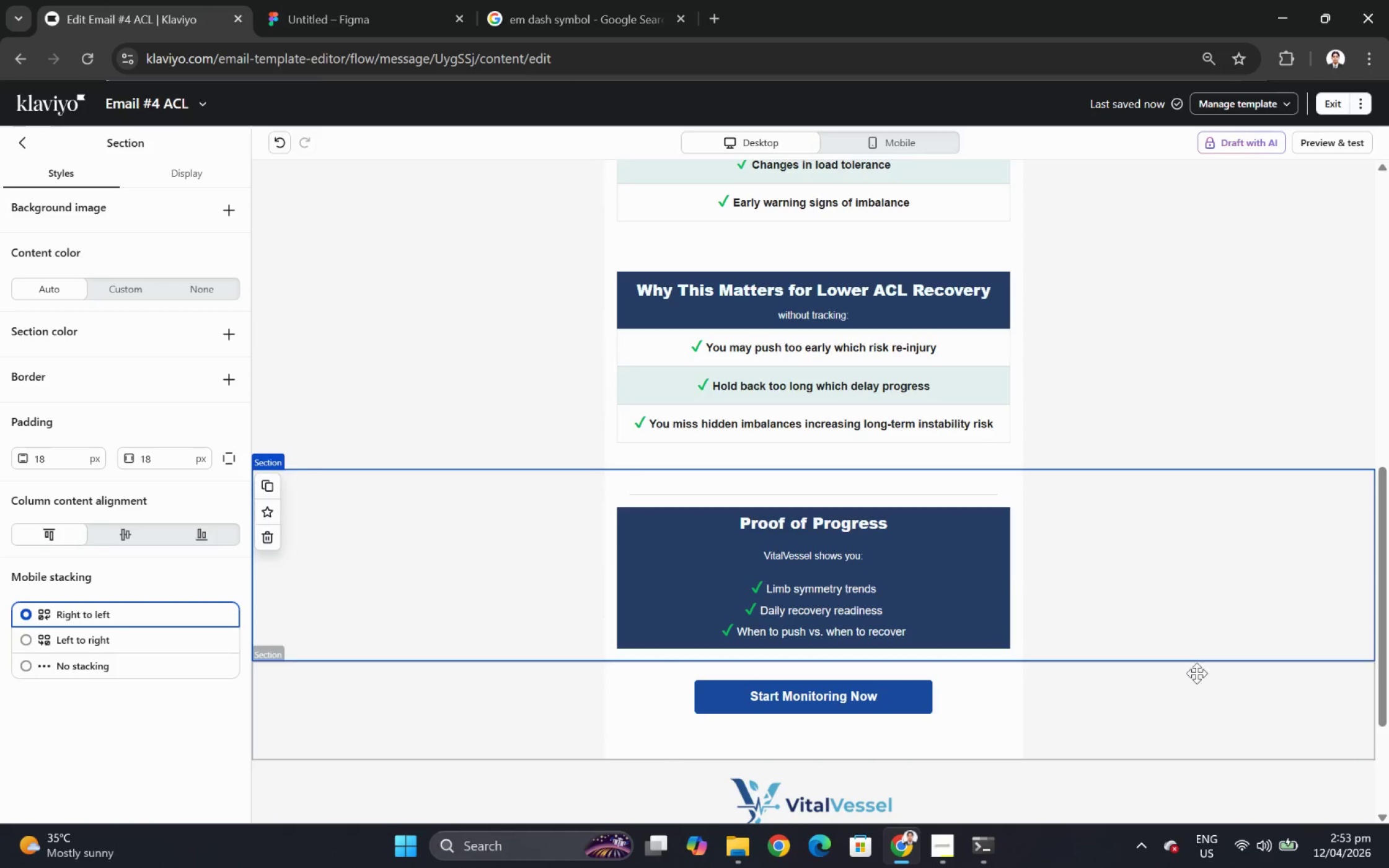 
left_click([977, 589])
 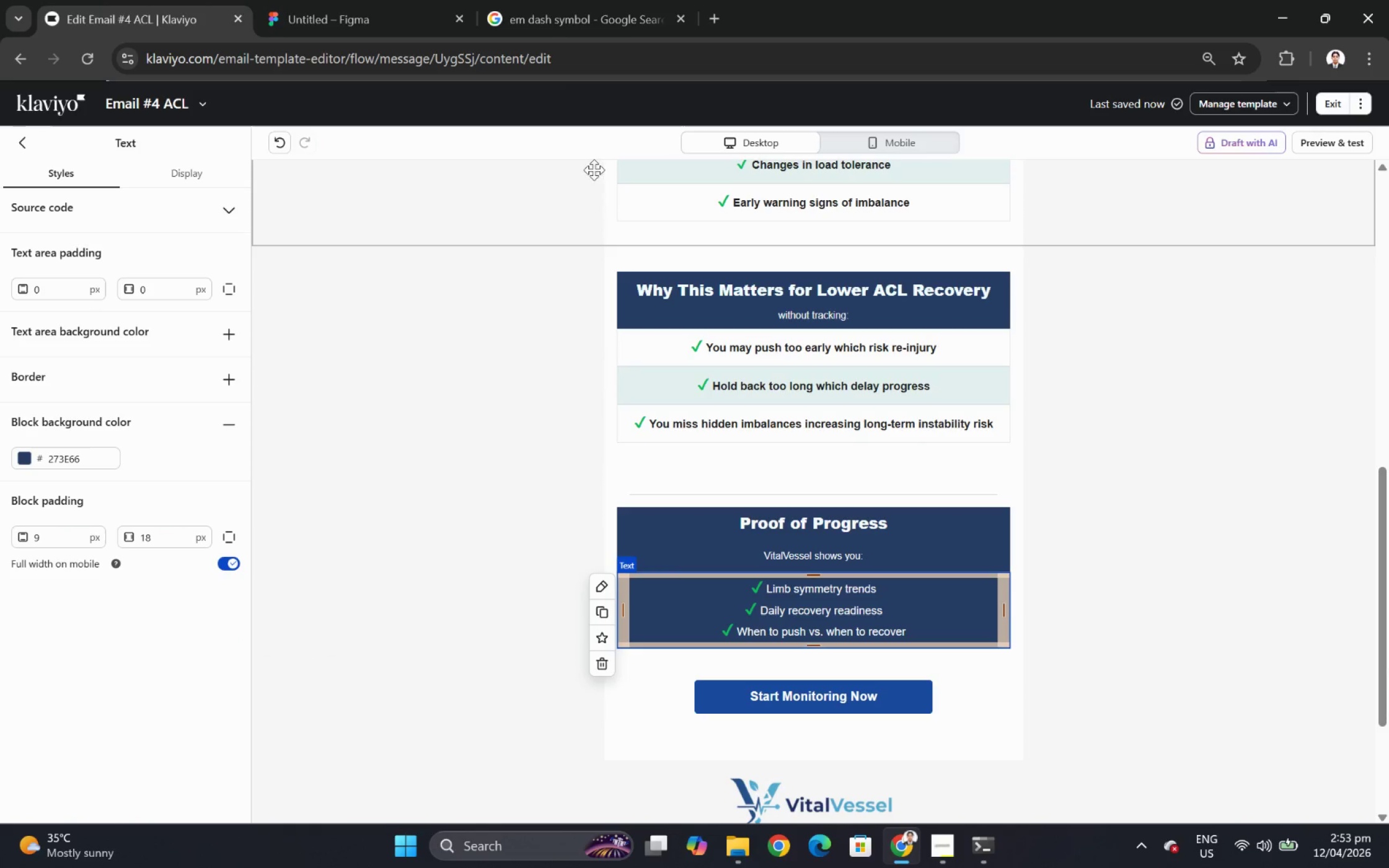 
wait(5.52)
 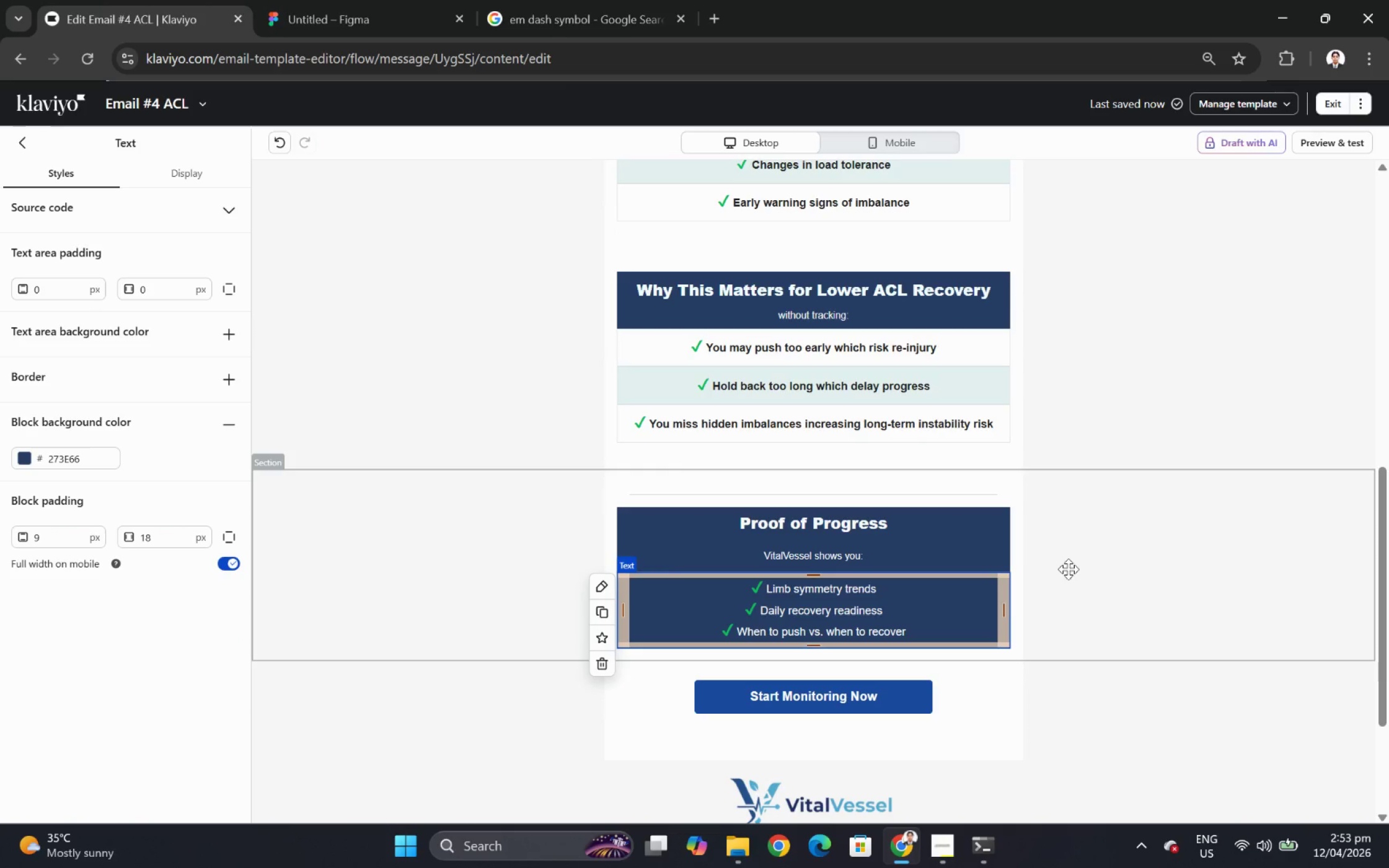 
left_click([24, 460])
 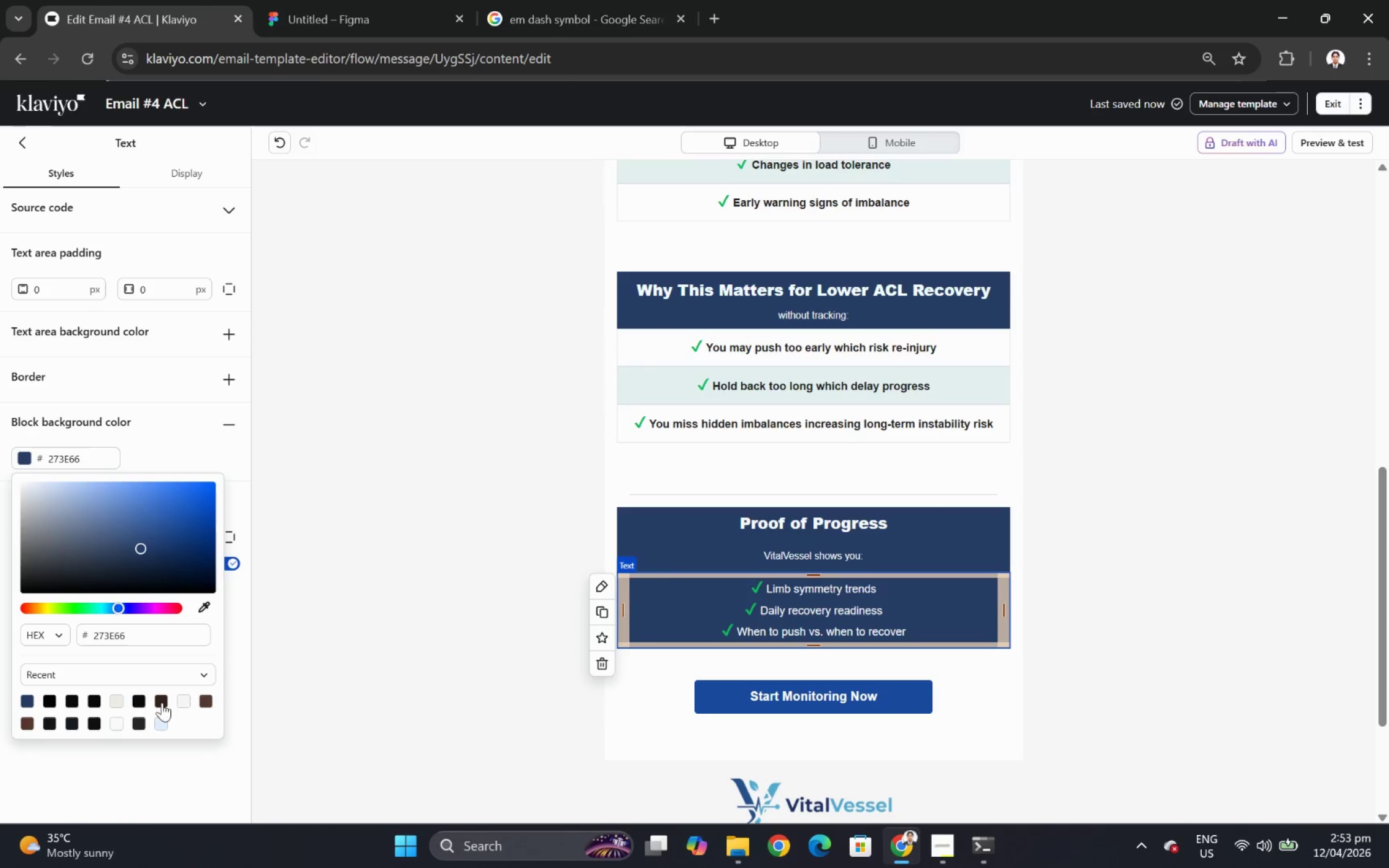 
wait(5.08)
 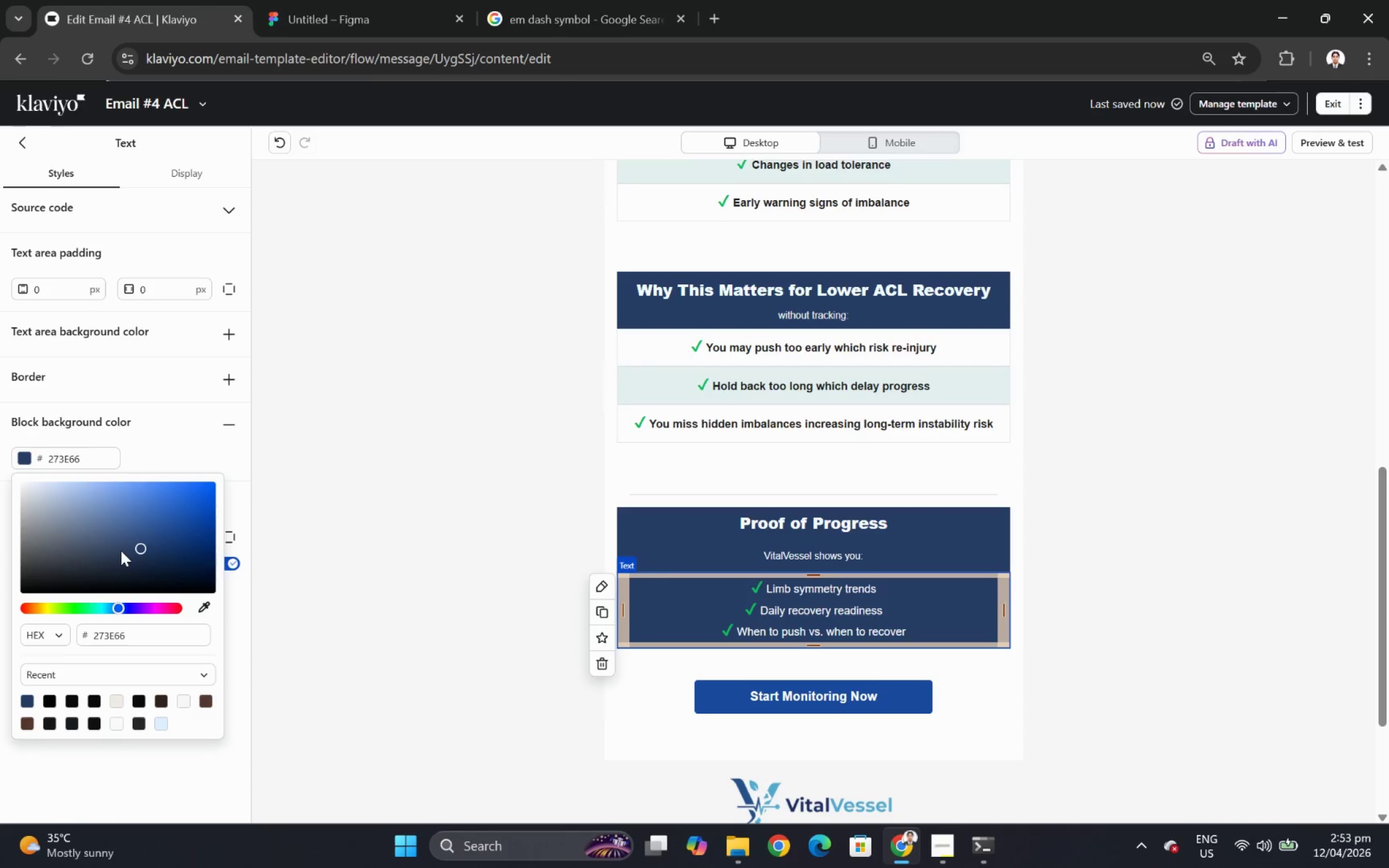 
left_click([50, 483])
 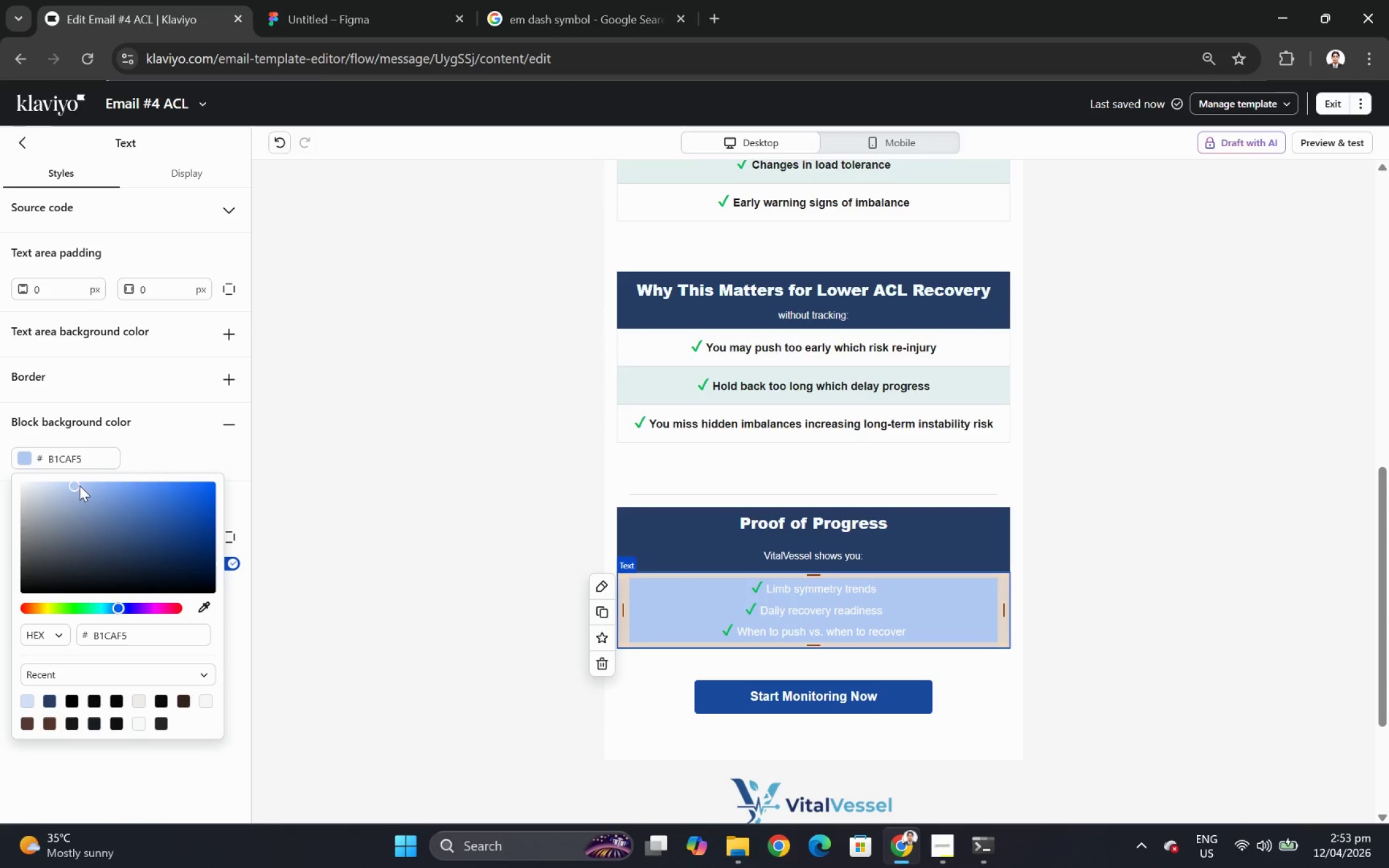 
left_click([90, 485])
 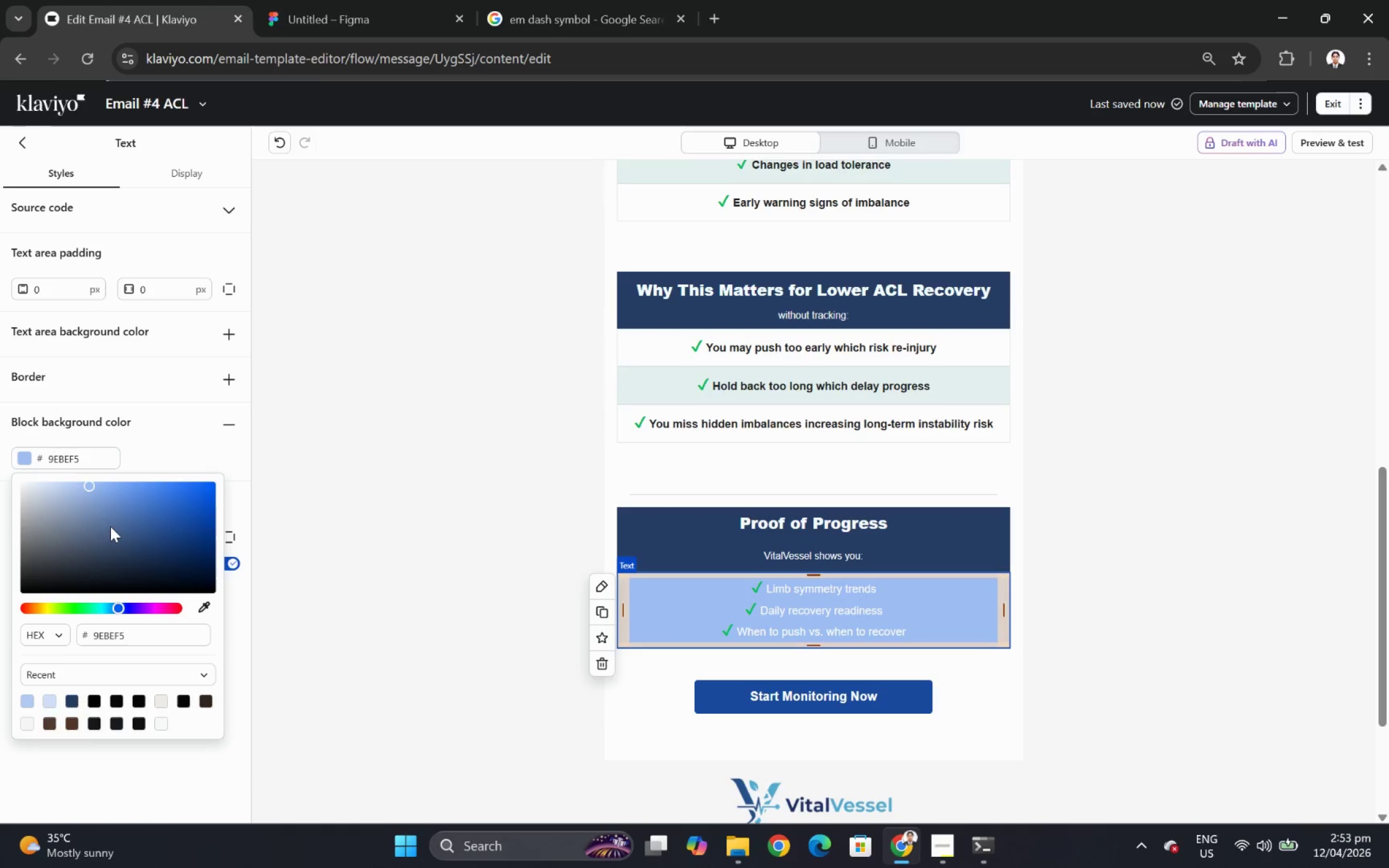 
left_click([118, 540])
 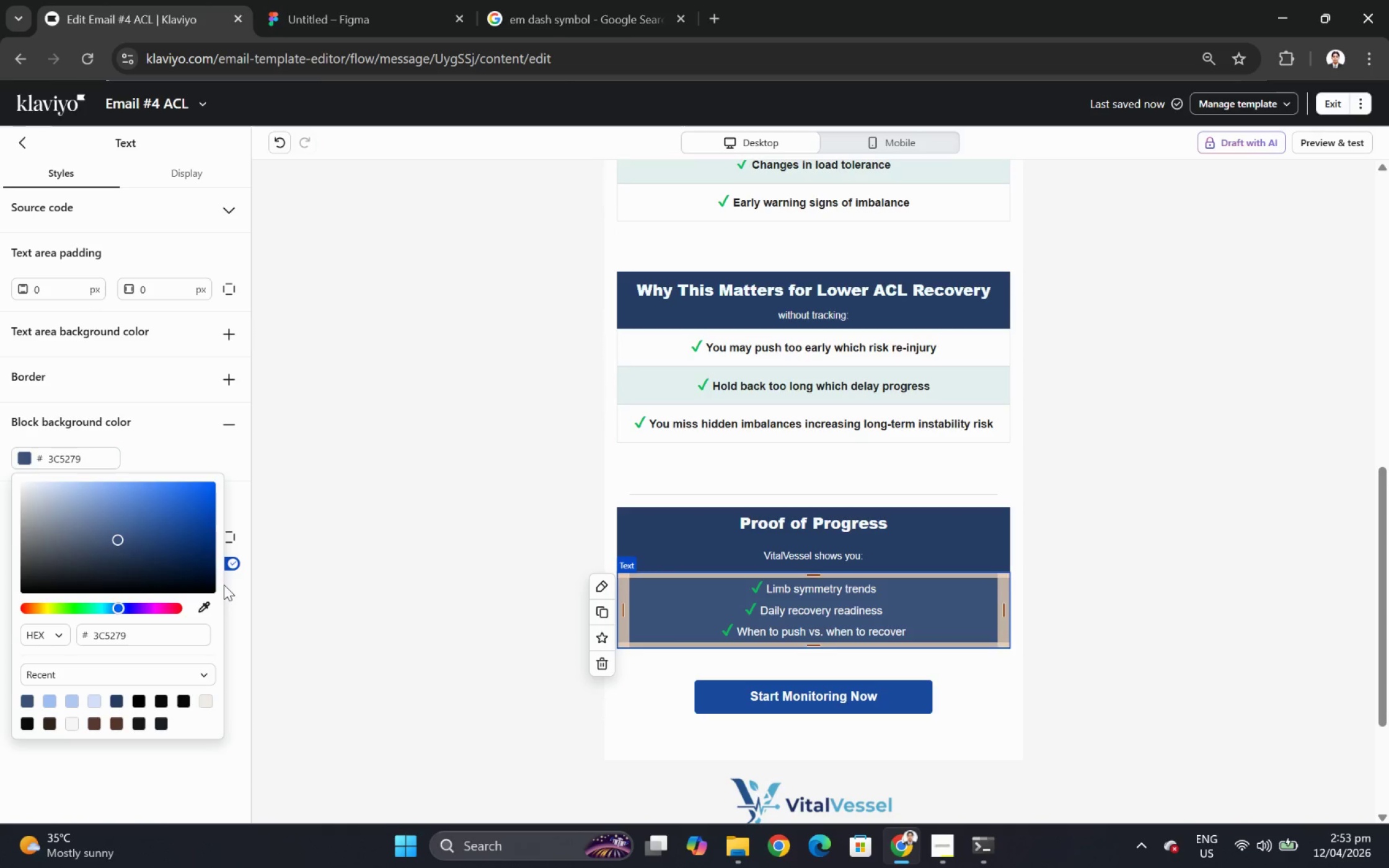 
left_click_drag(start_coordinate=[1077, 655], to_coordinate=[1081, 655])
 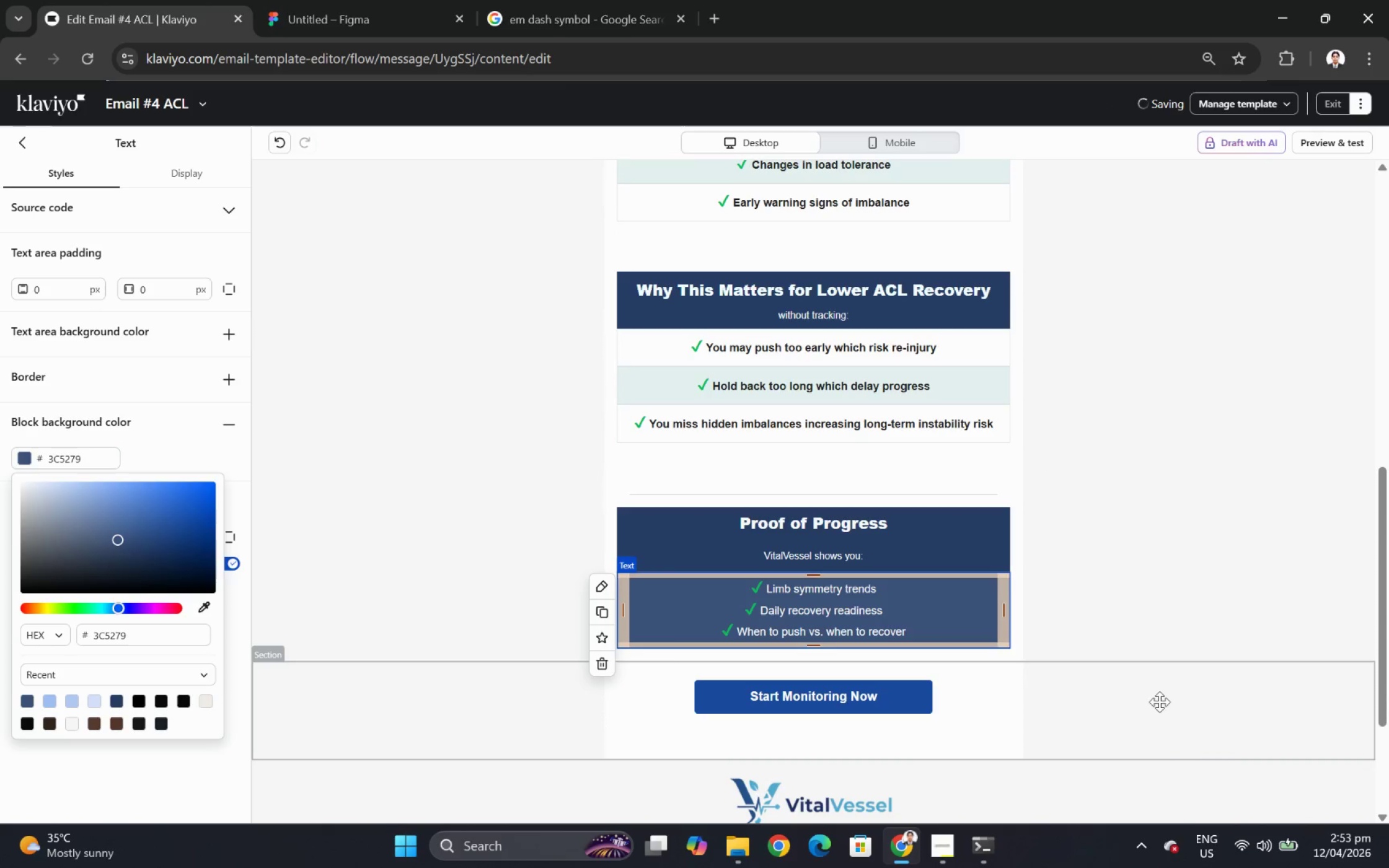 
left_click([1168, 711])
 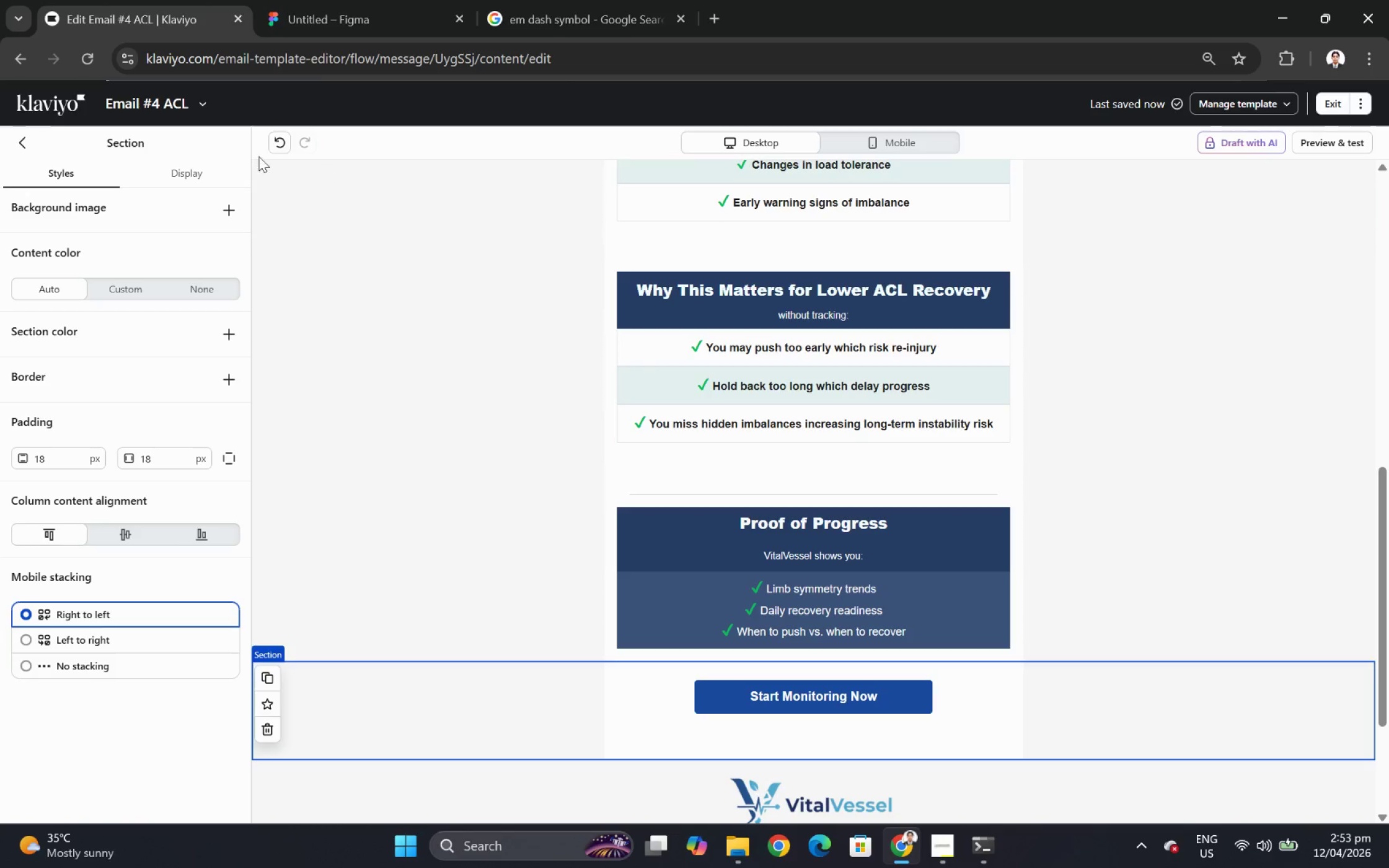 
left_click([283, 144])
 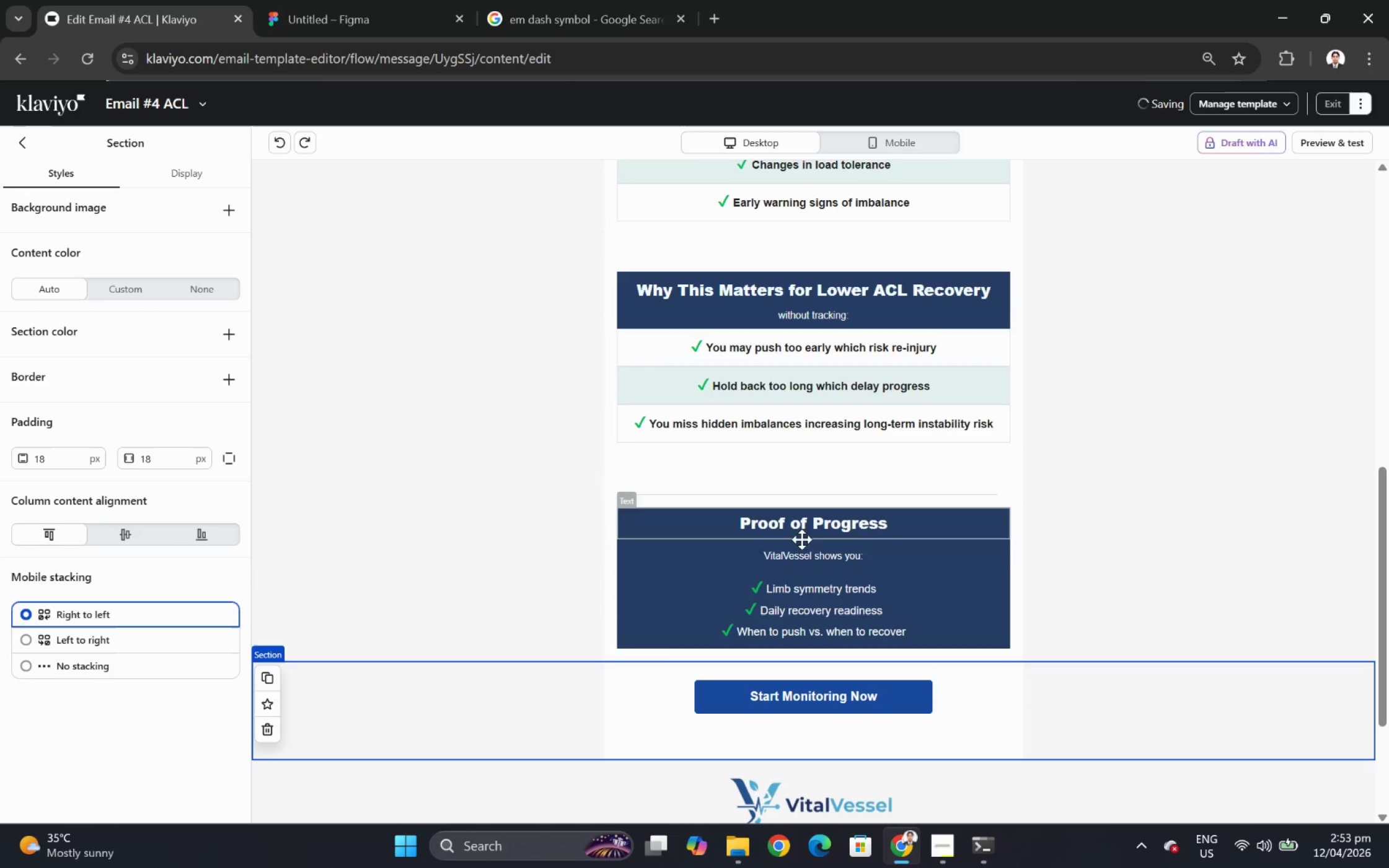 
left_click([829, 549])
 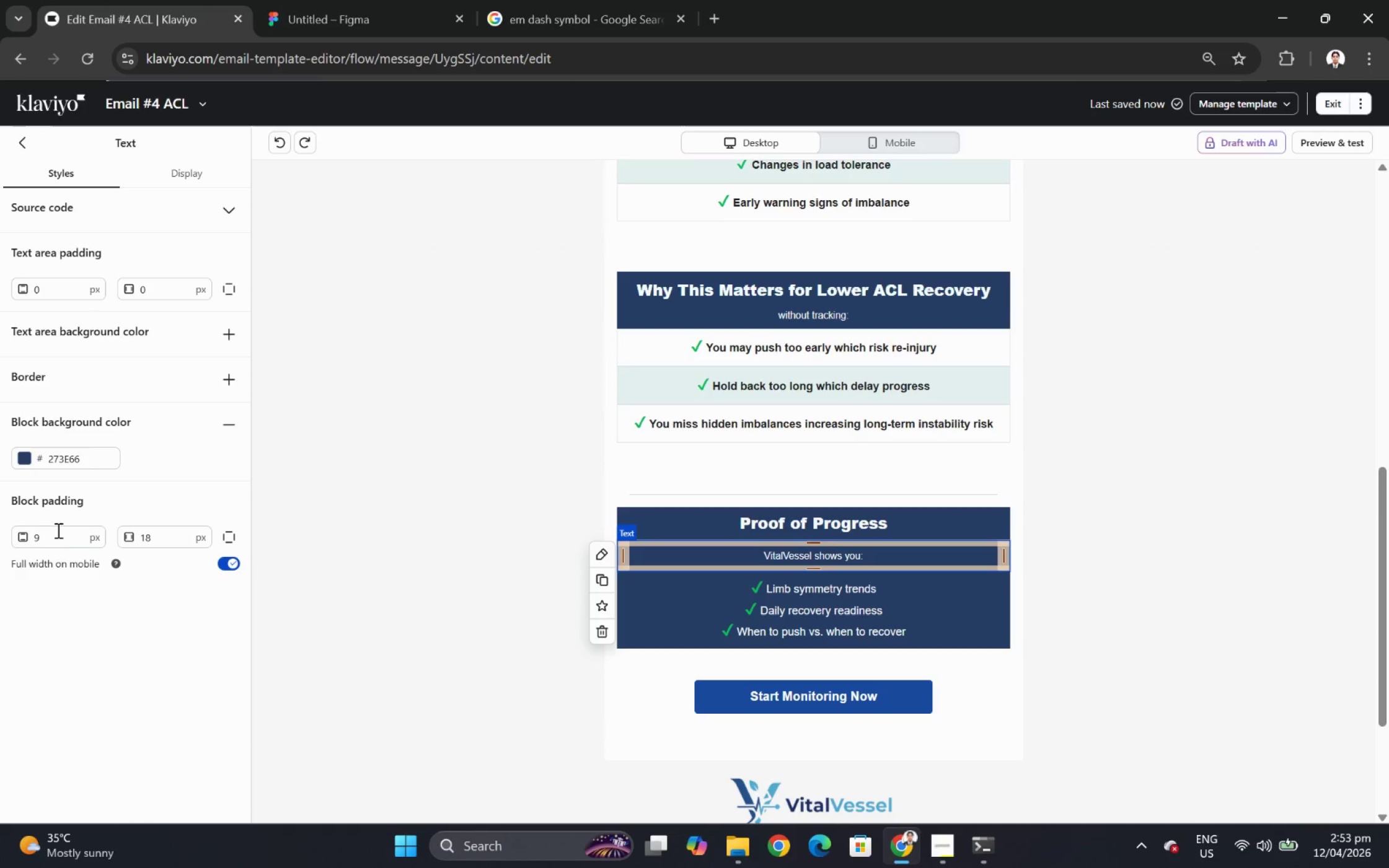 
left_click([213, 533])
 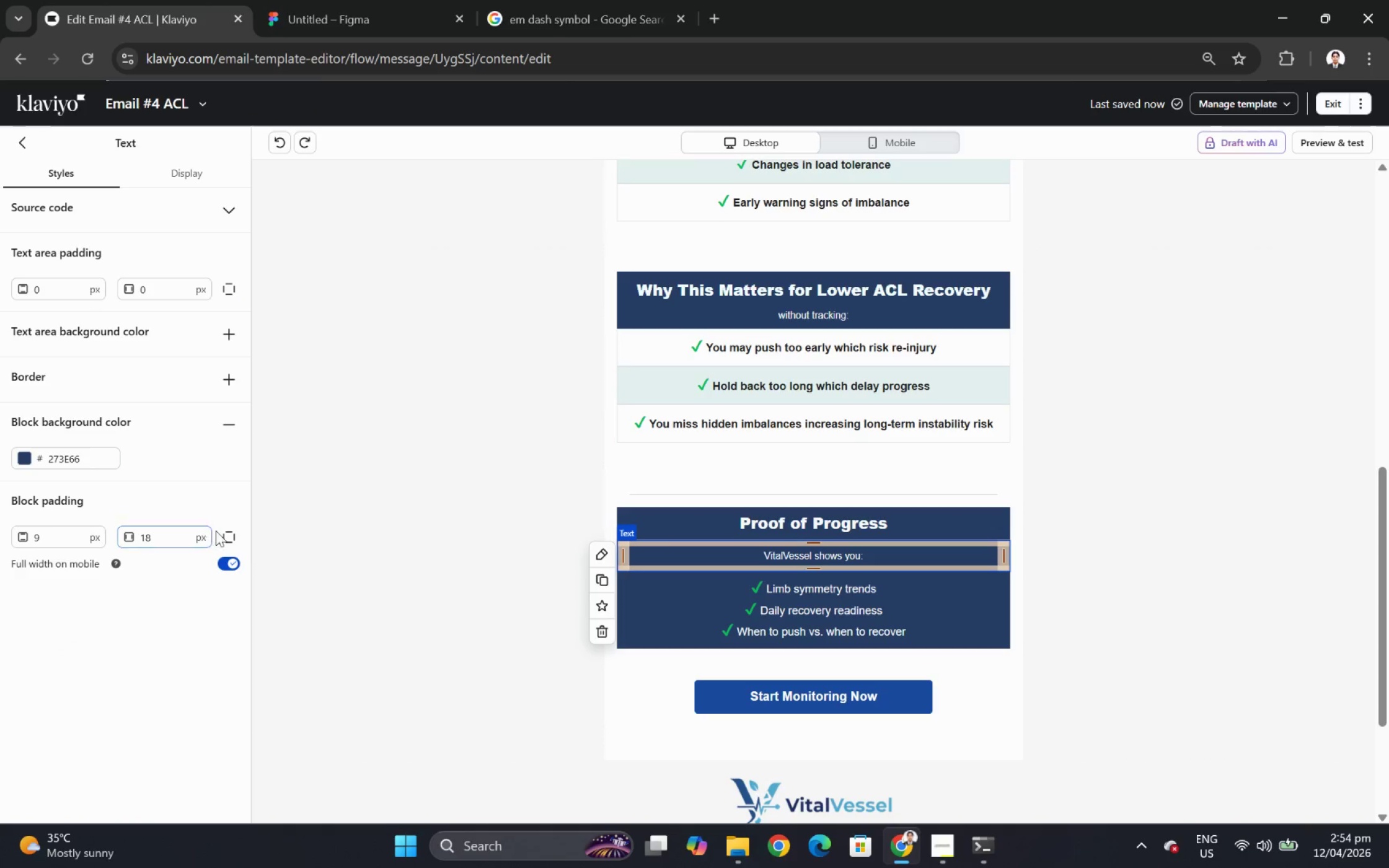 
left_click([229, 532])
 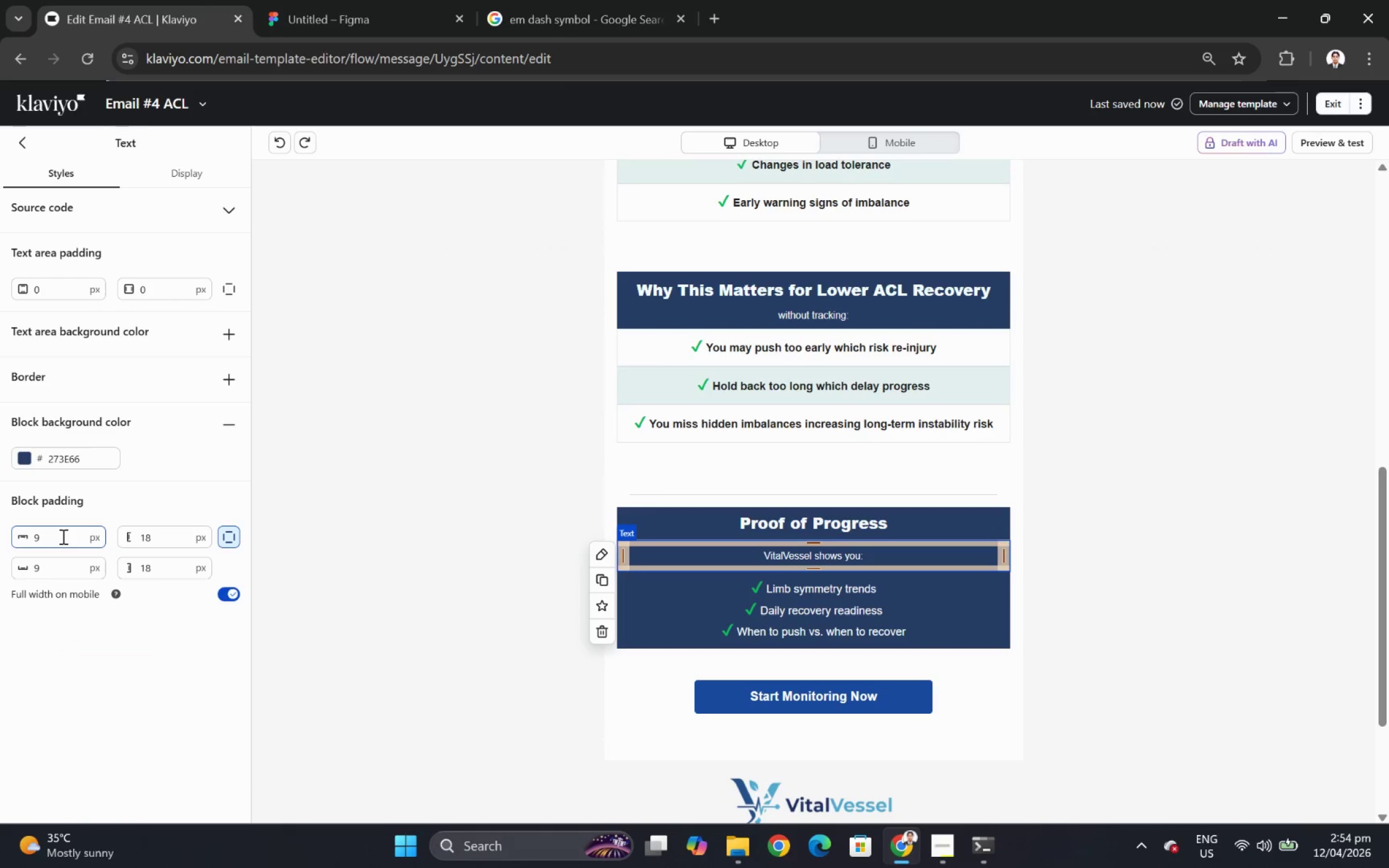 
double_click([62, 535])
 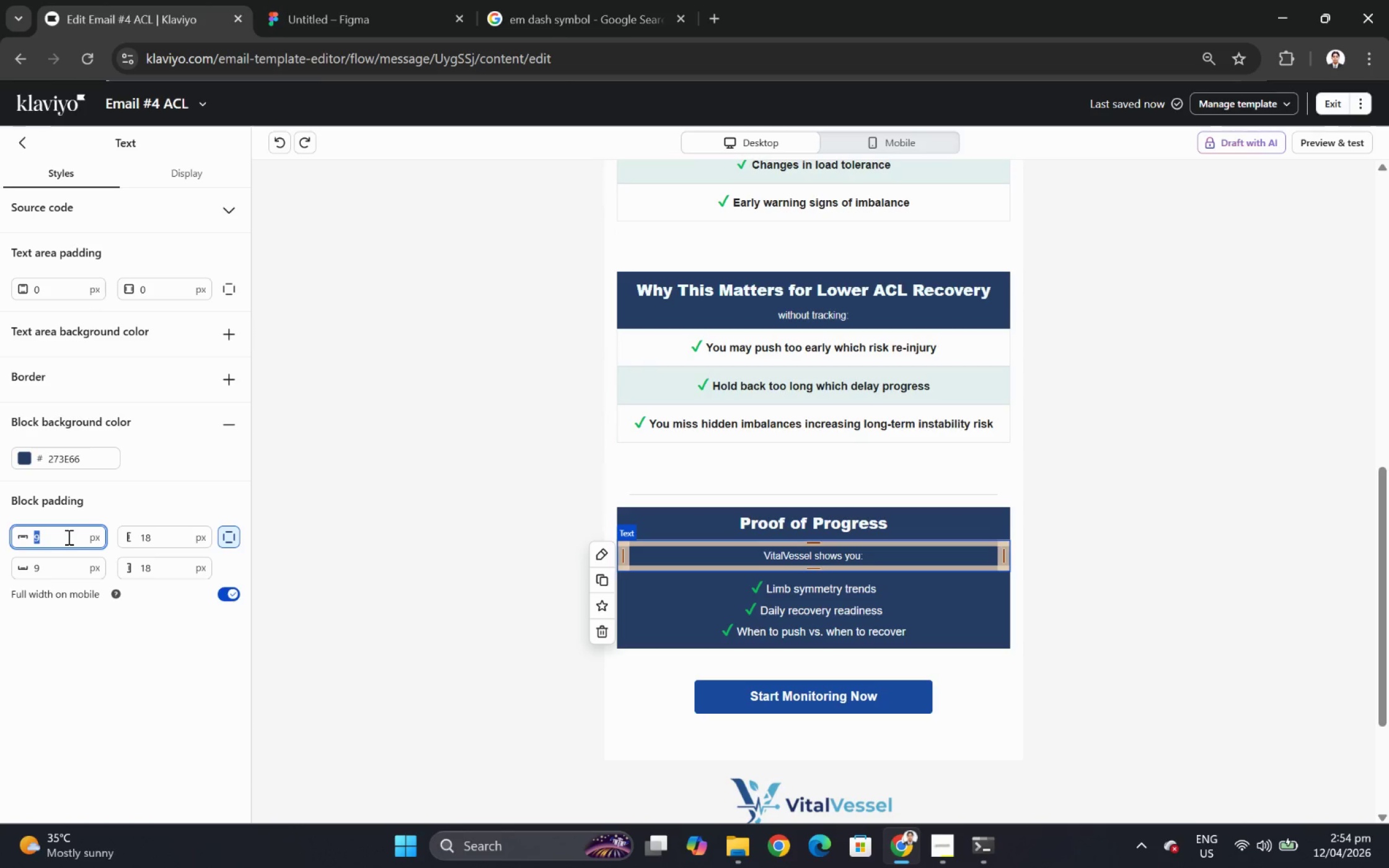 
key(Numpad0)
 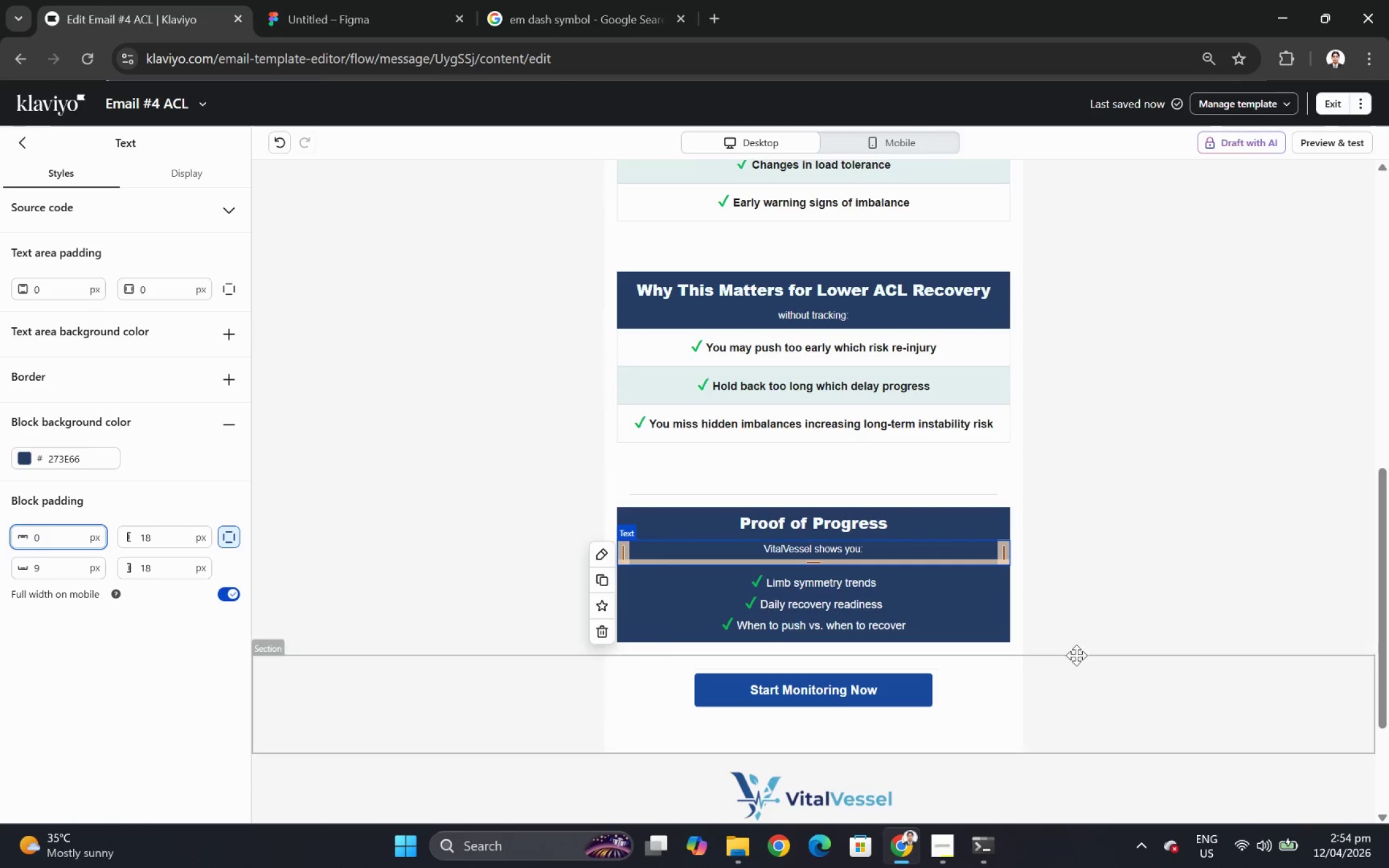 
left_click([1112, 626])
 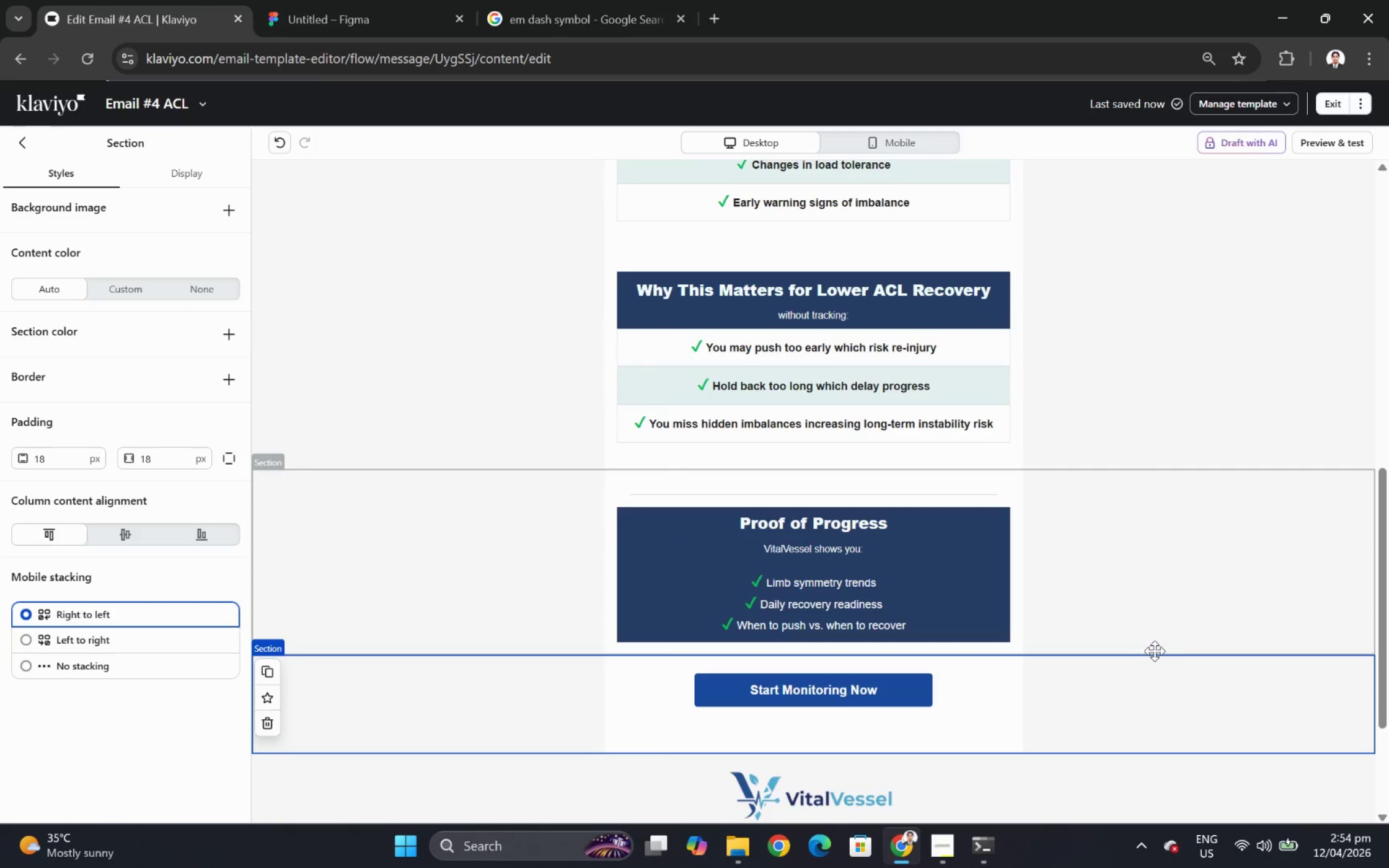 
wait(6.98)
 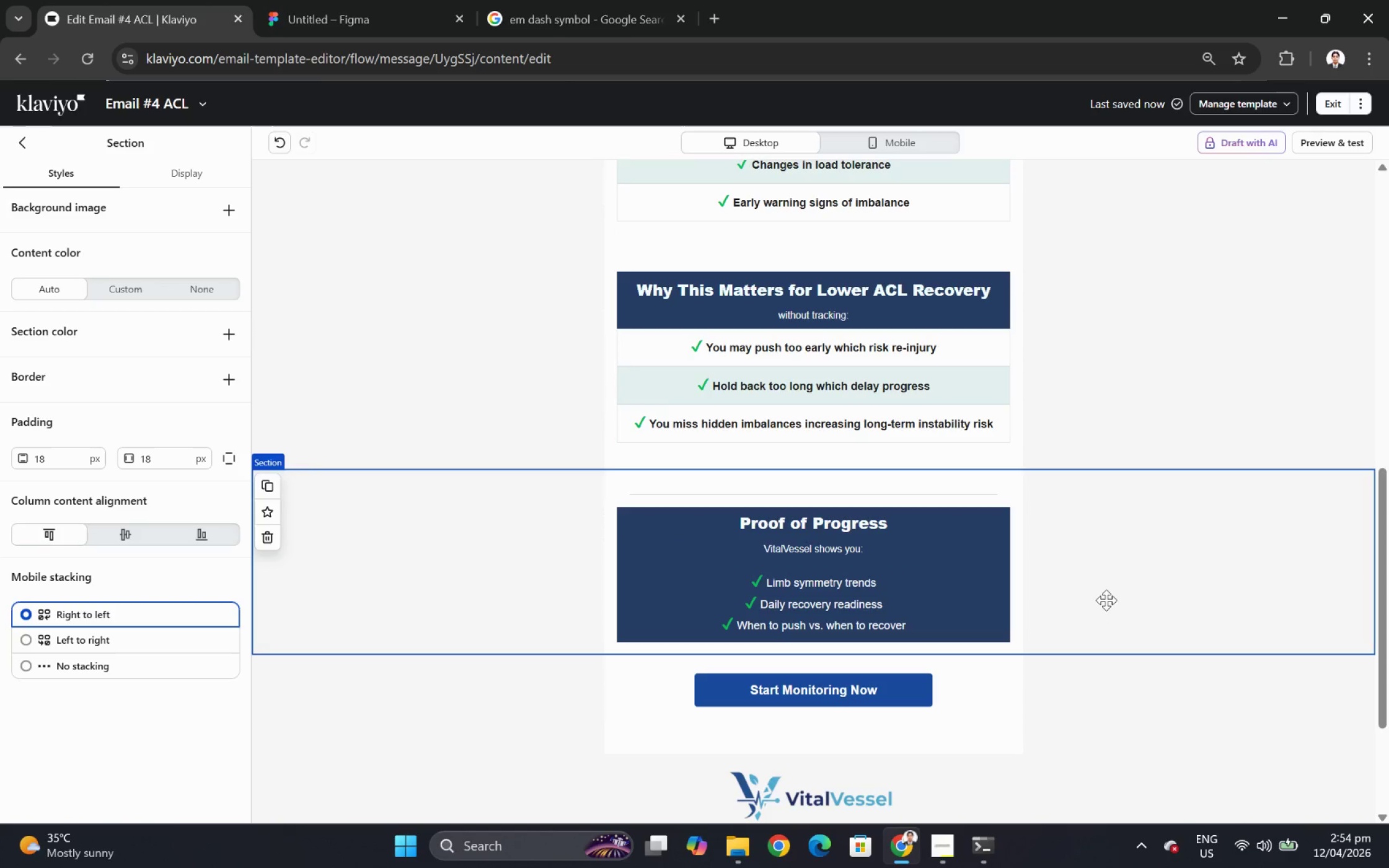 
left_click([25, 143])
 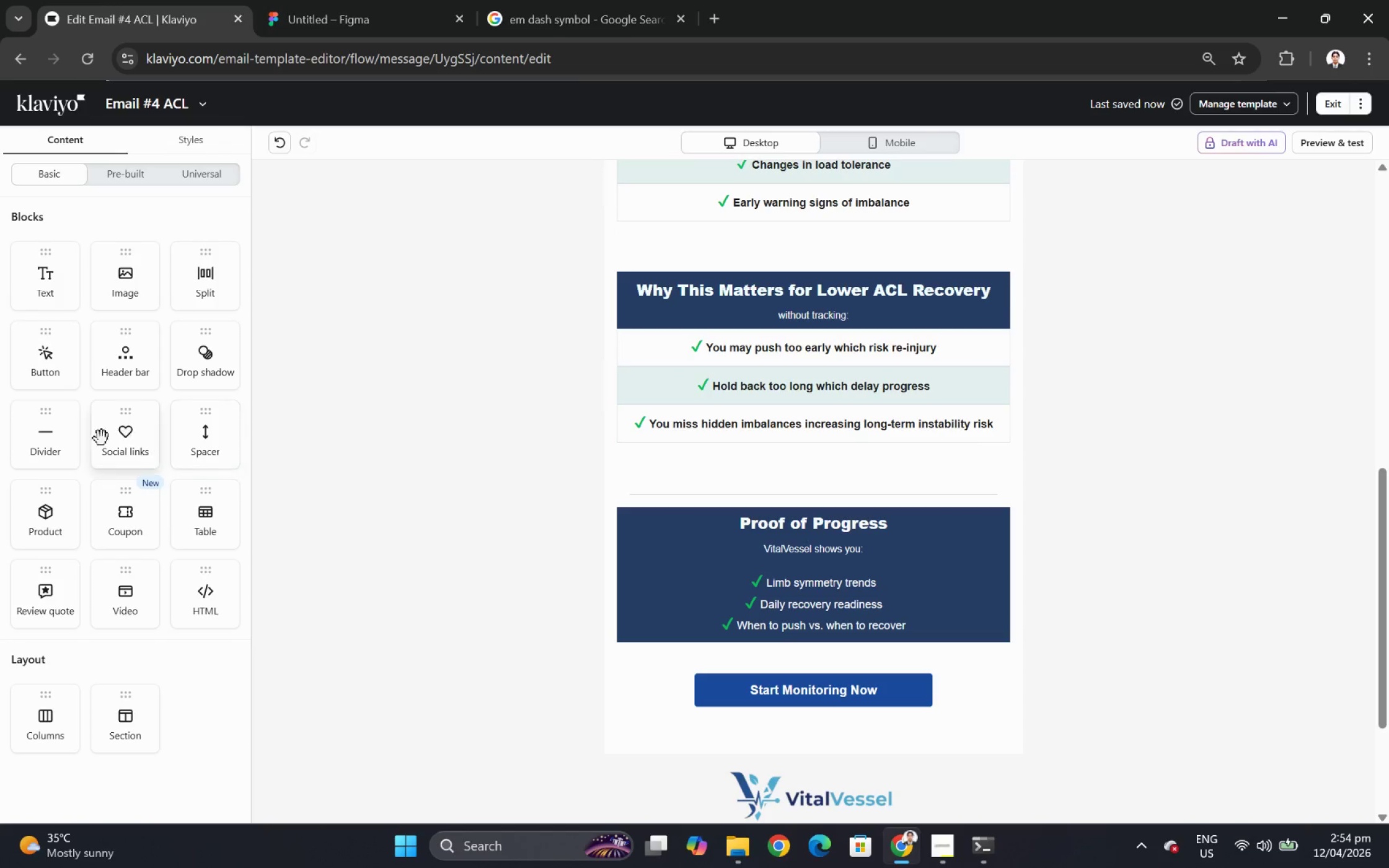 
left_click_drag(start_coordinate=[55, 431], to_coordinate=[850, 623])
 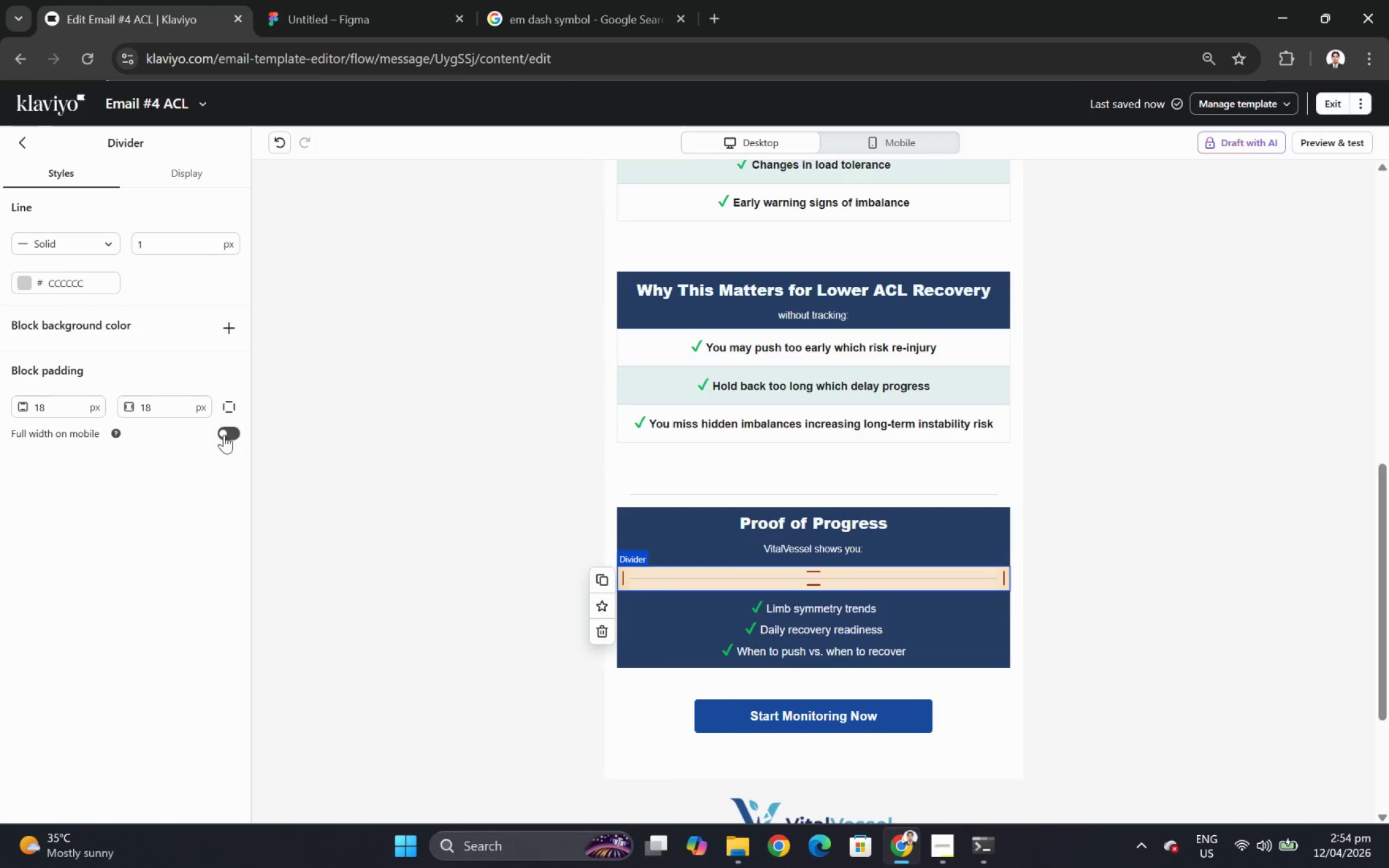 
left_click([228, 328])
 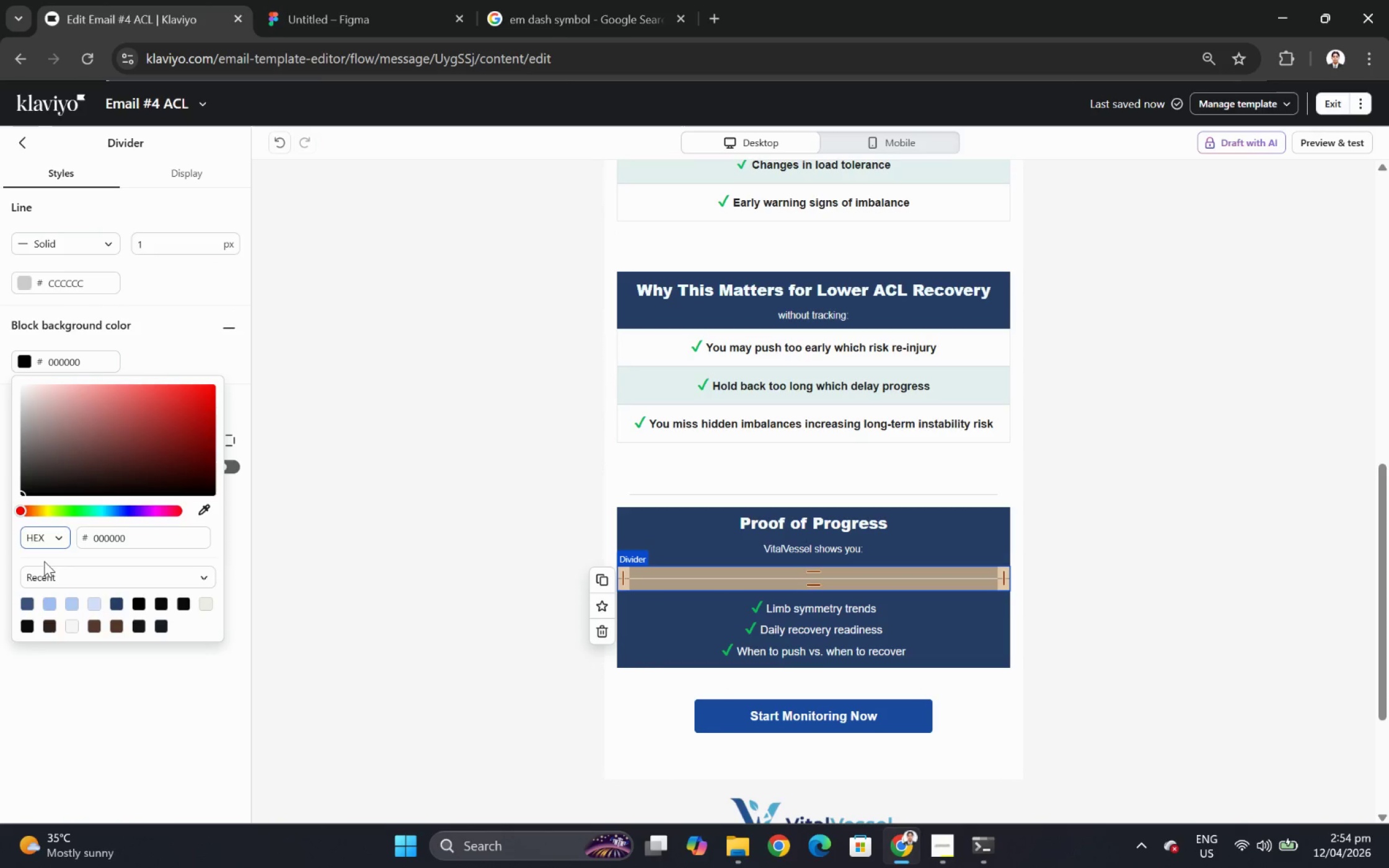 
left_click([30, 602])
 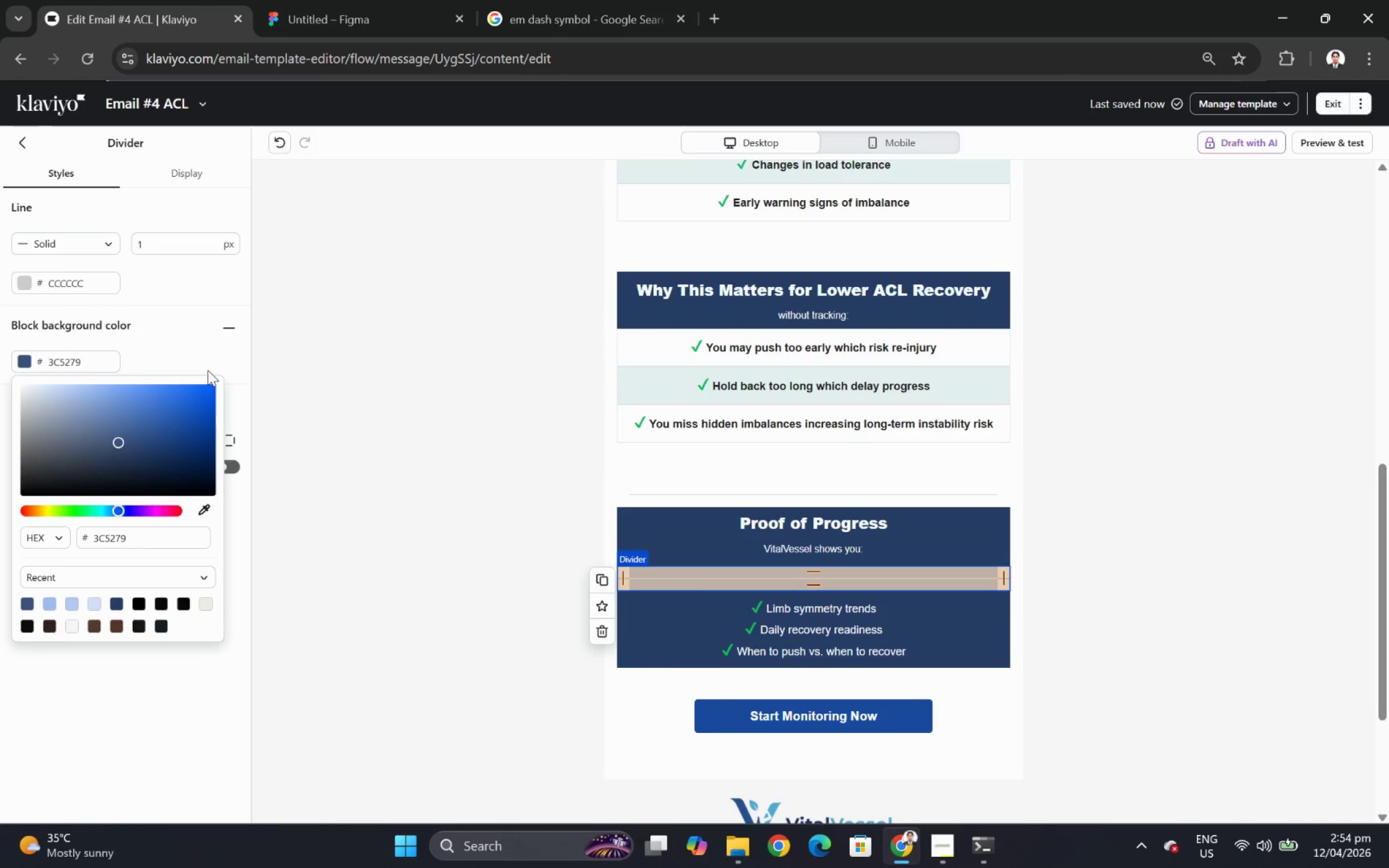 
left_click([209, 353])
 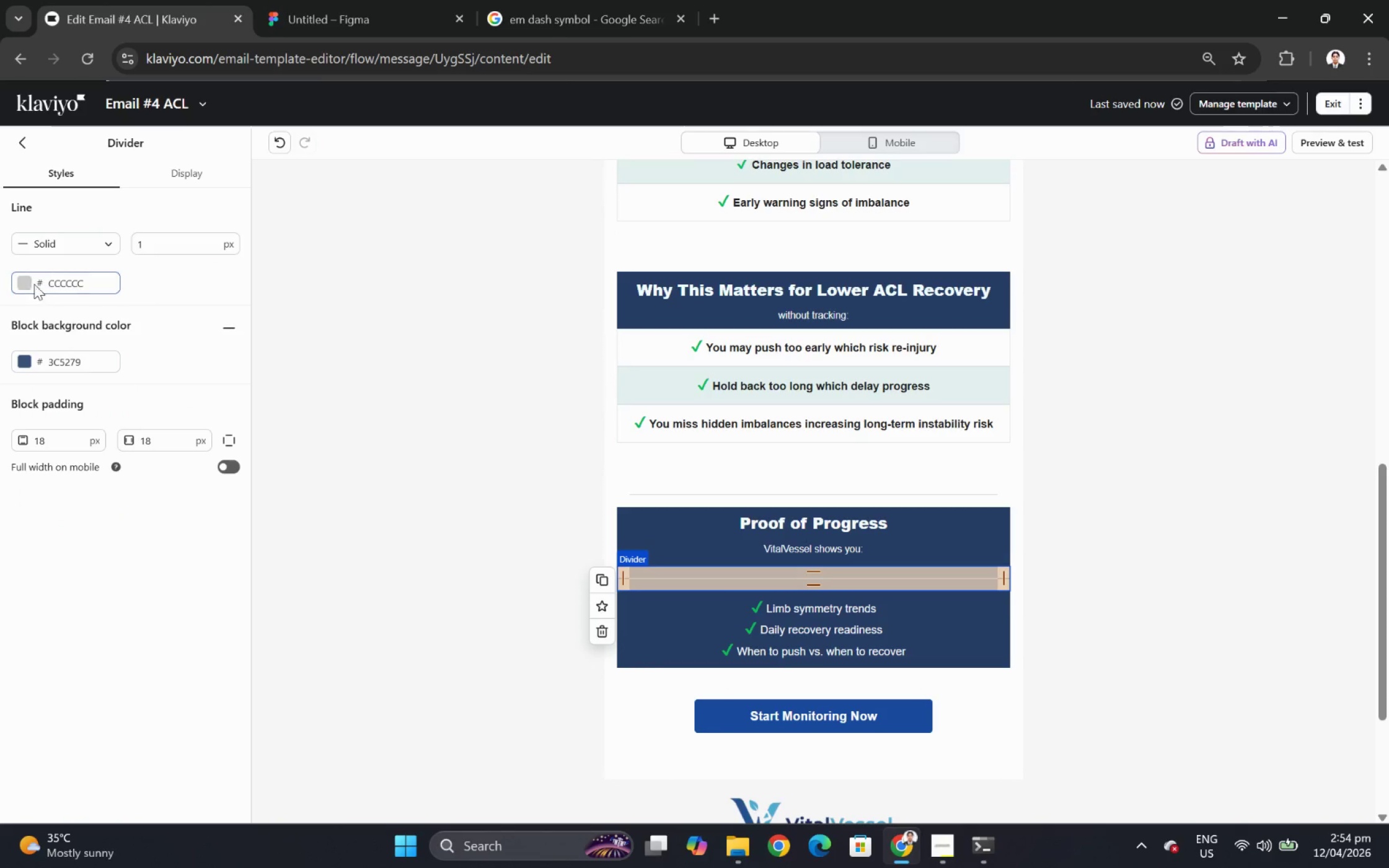 
left_click([25, 281])
 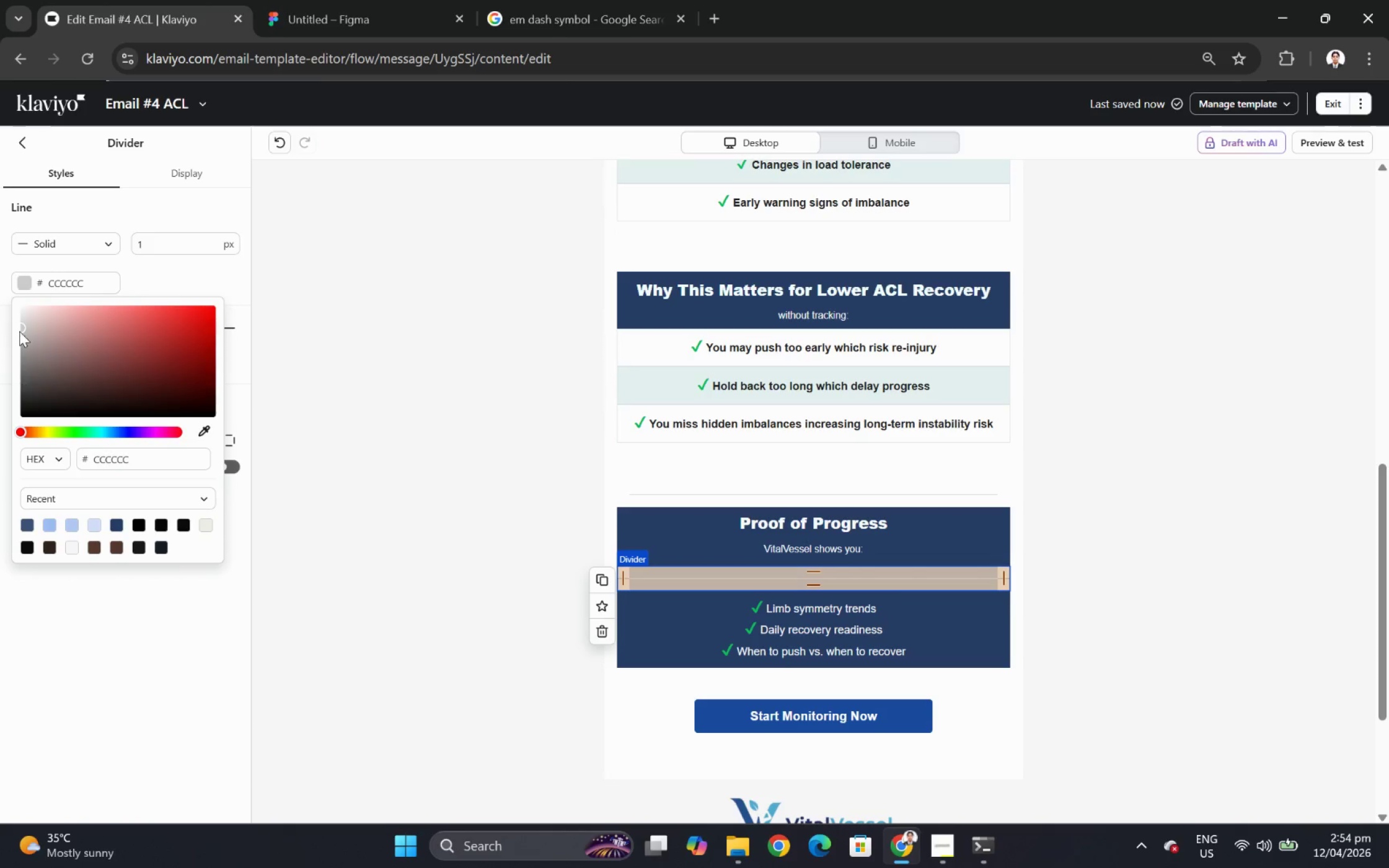 
left_click_drag(start_coordinate=[22, 323], to_coordinate=[9, 290])
 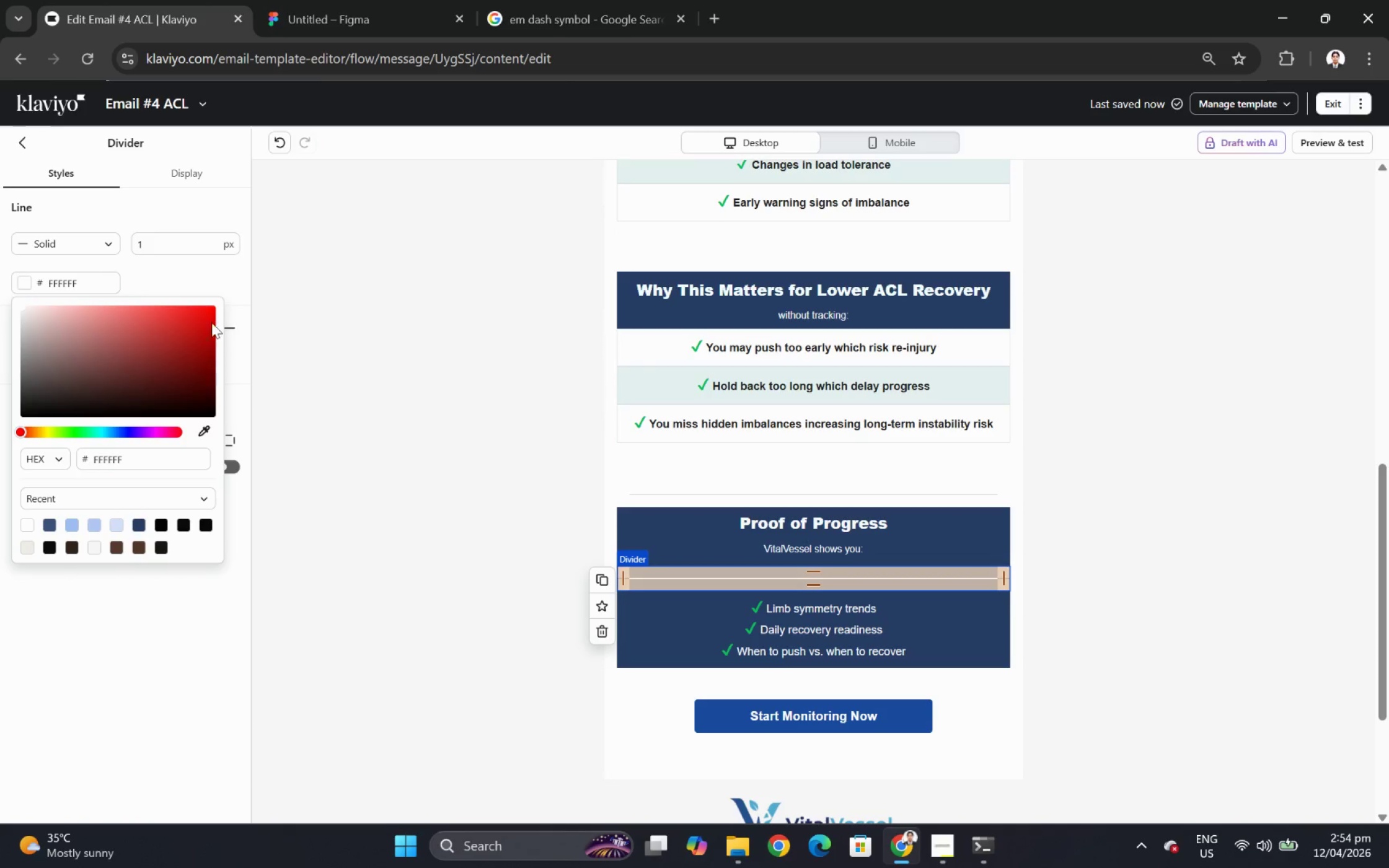 
left_click([207, 279])
 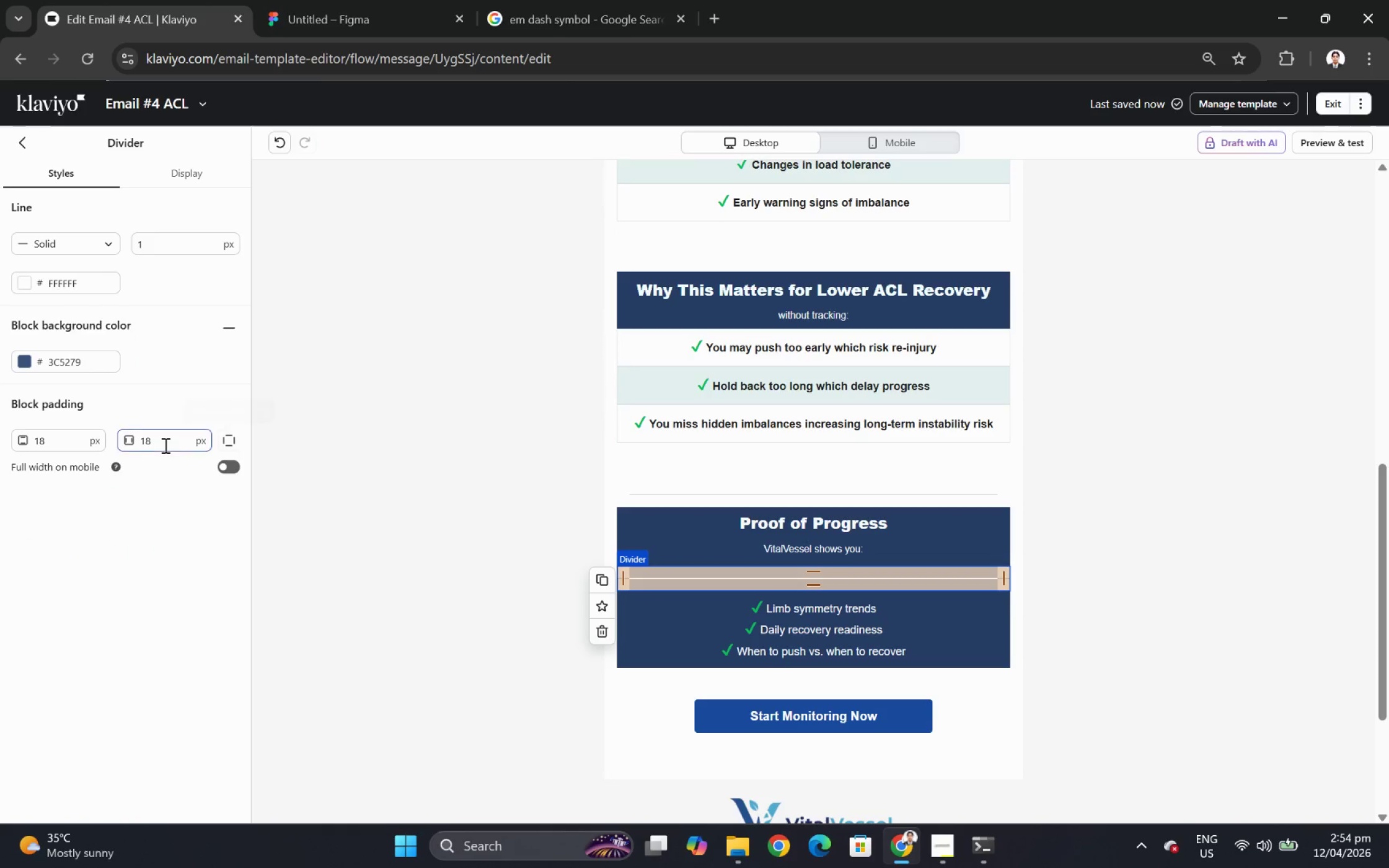 
double_click([166, 445])
 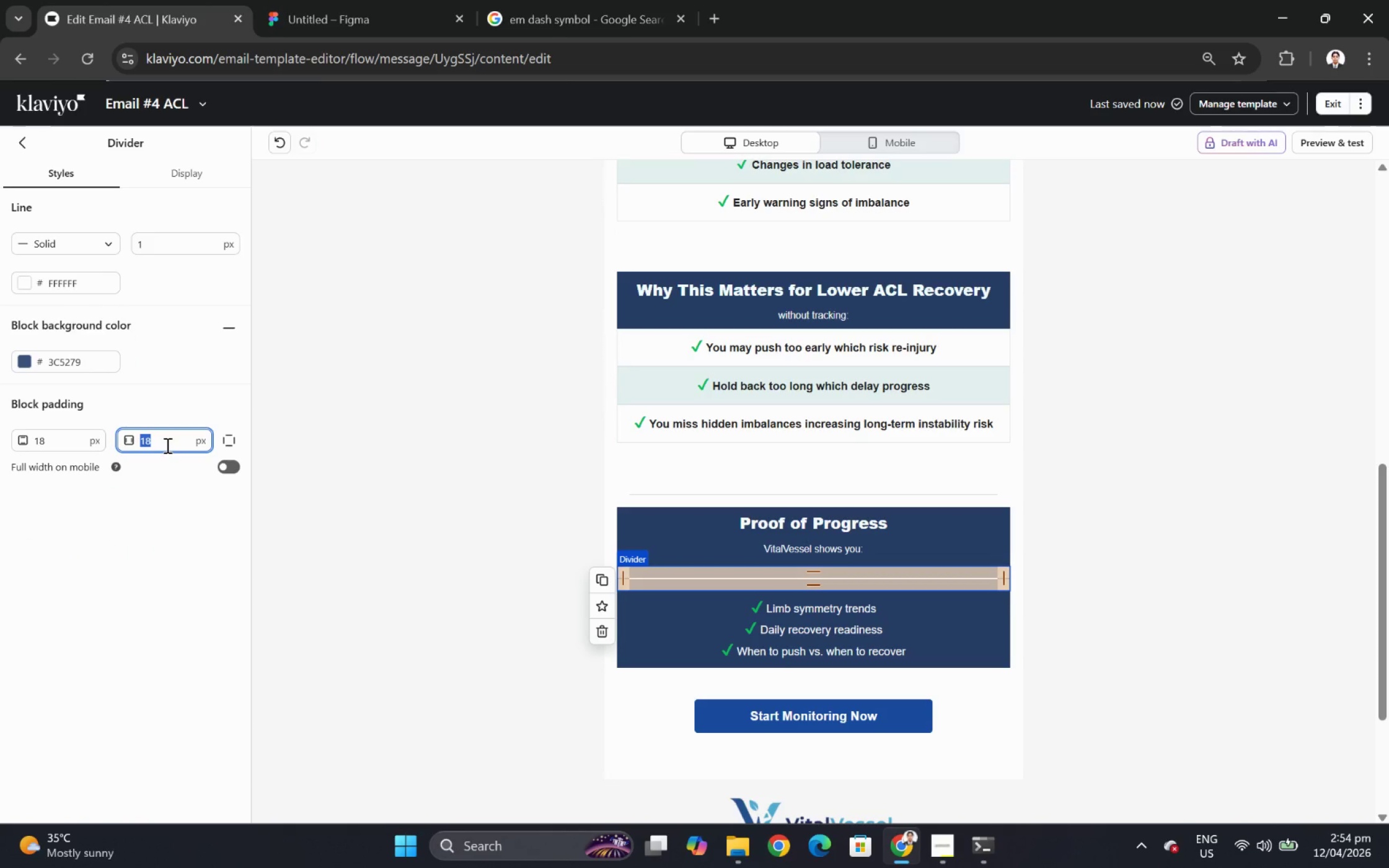 
key(Numpad5)
 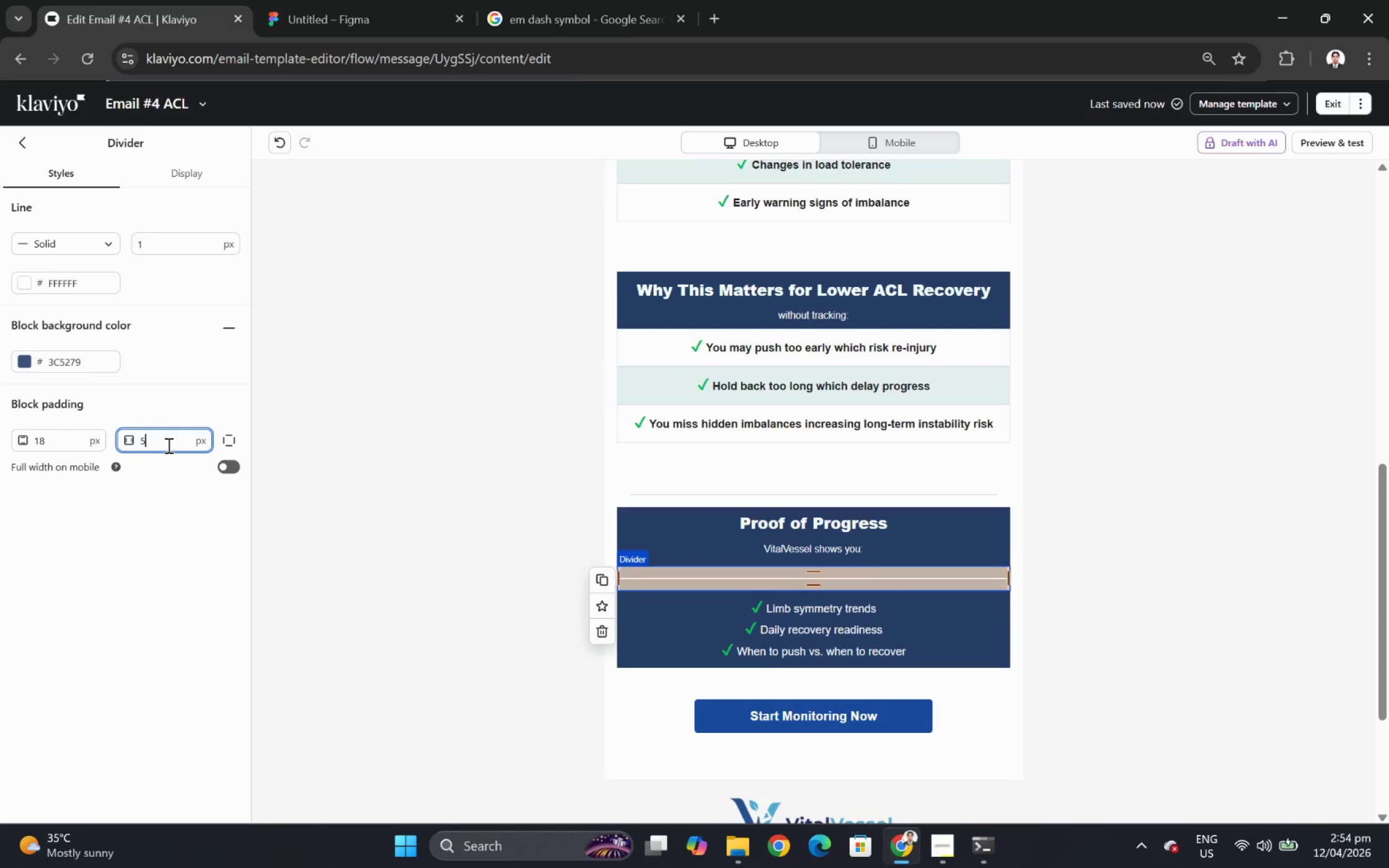 
key(Numpad0)
 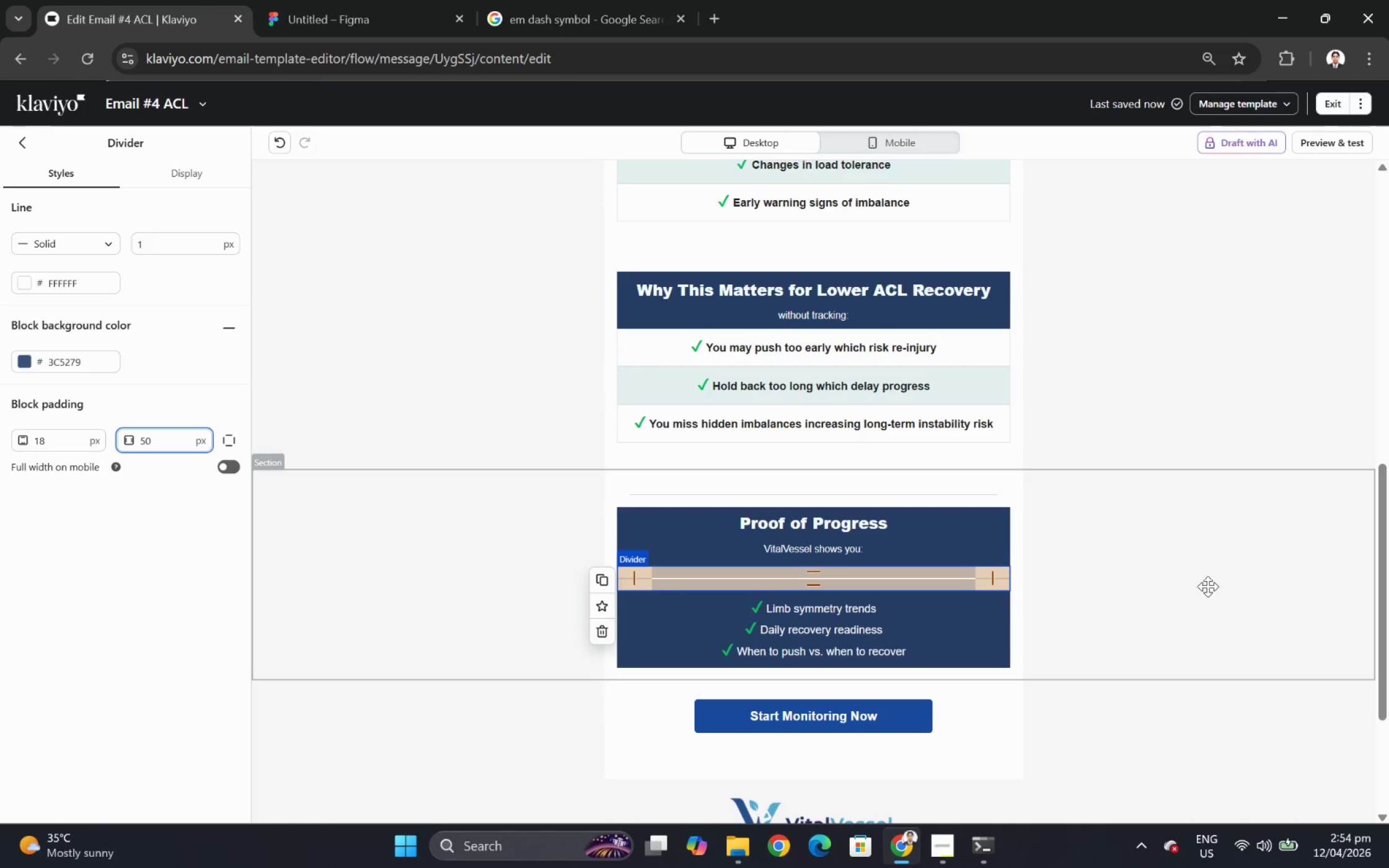 
left_click([1163, 599])
 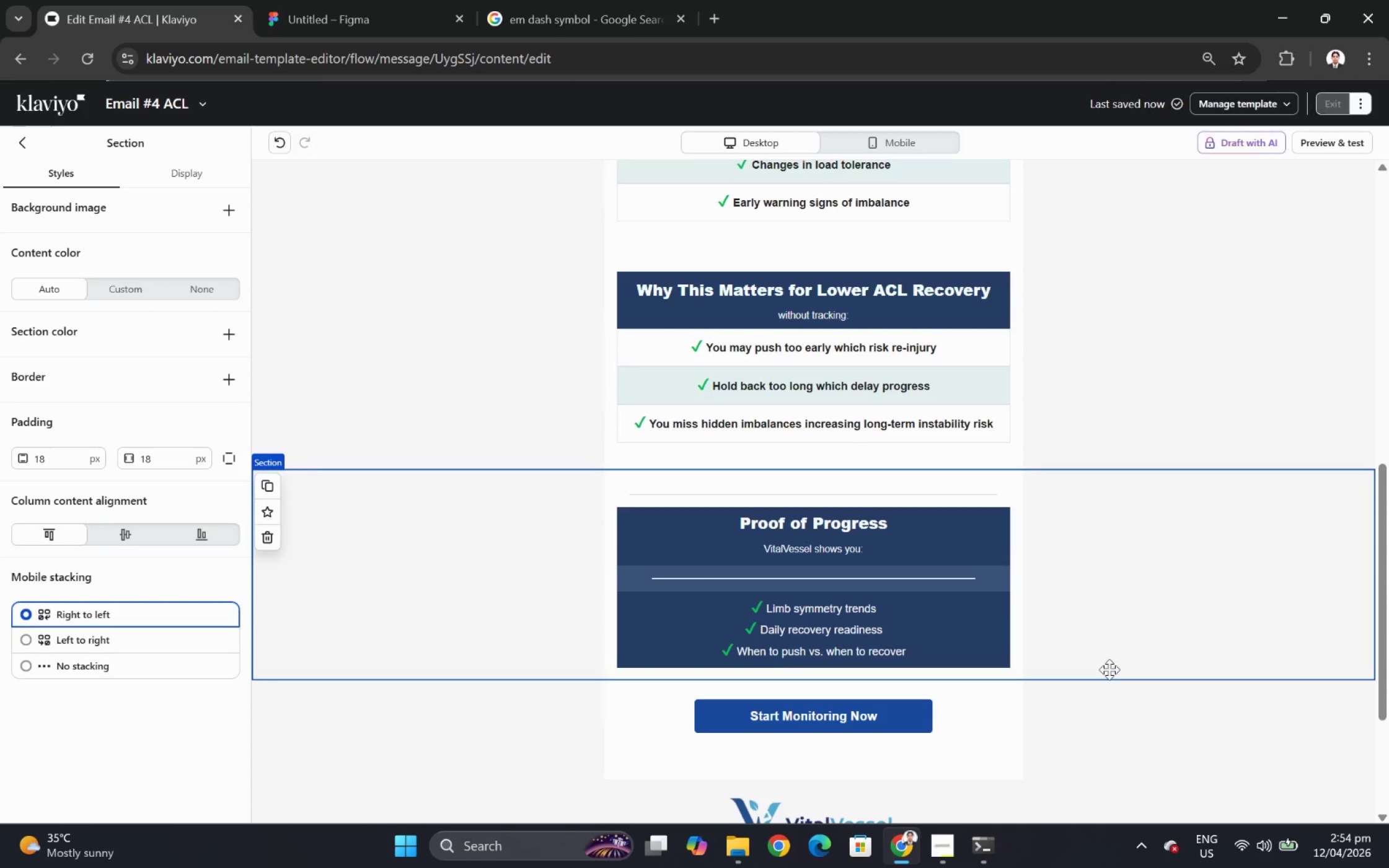 
left_click([1074, 701])
 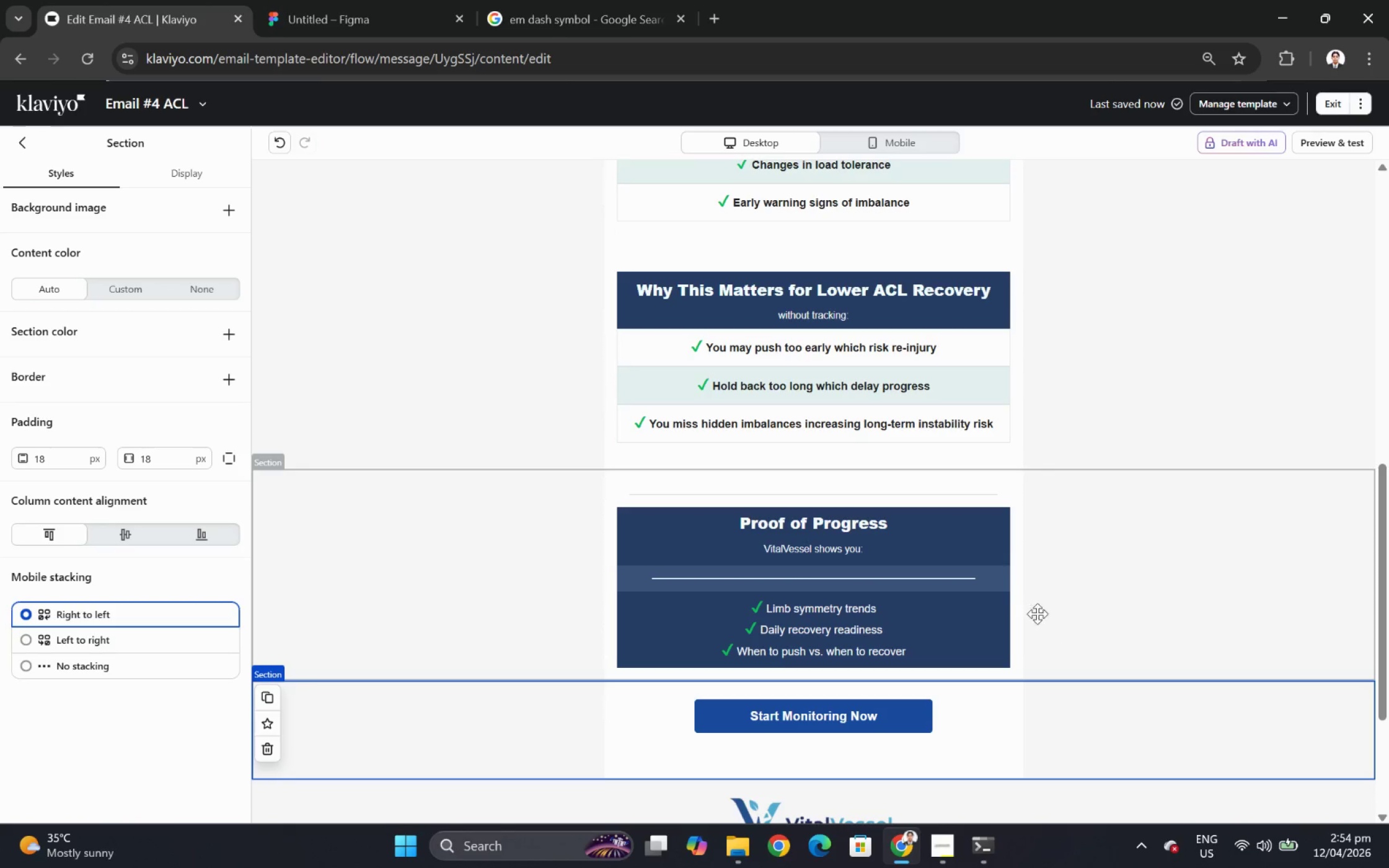 
left_click([985, 585])
 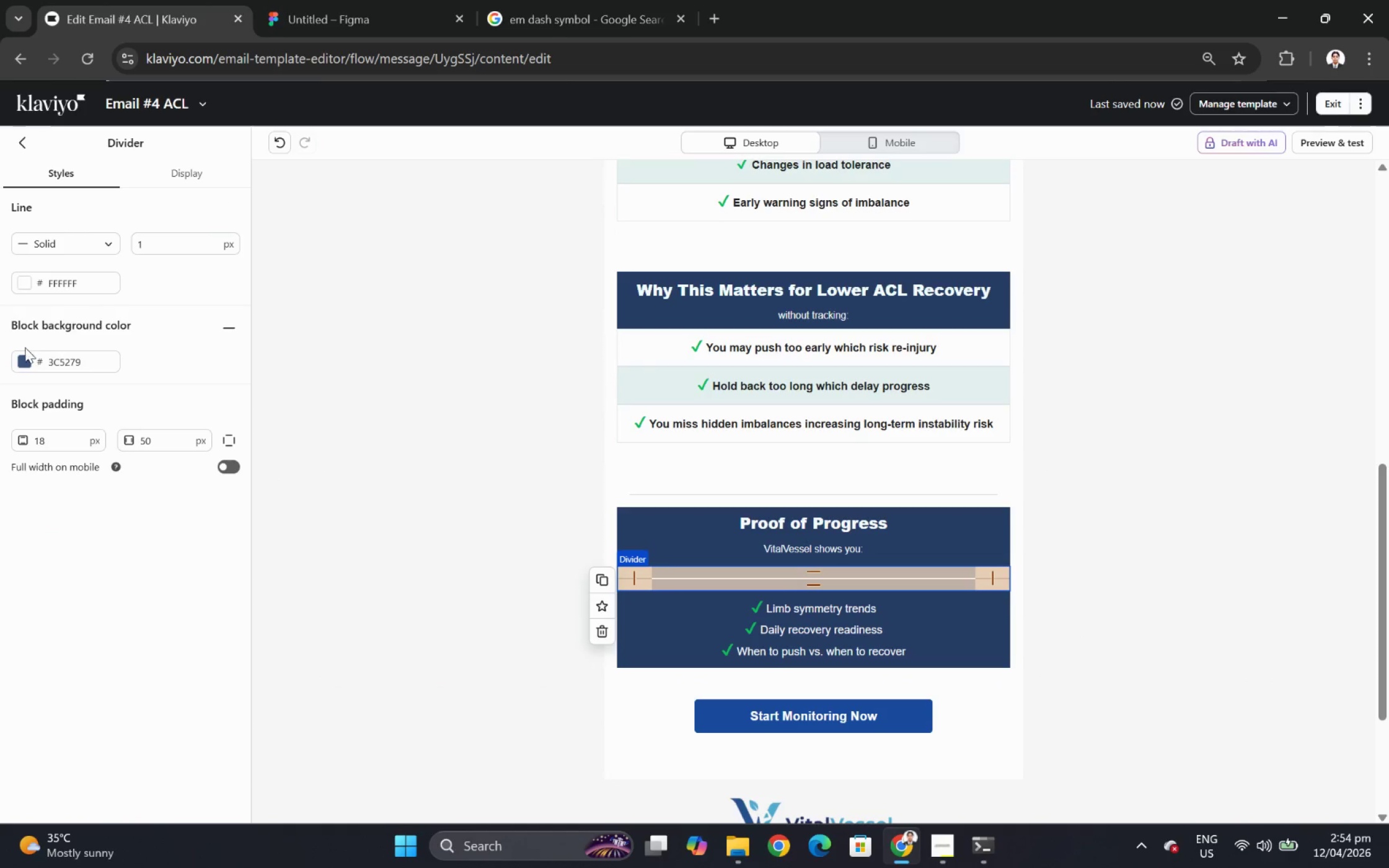 
left_click([27, 363])
 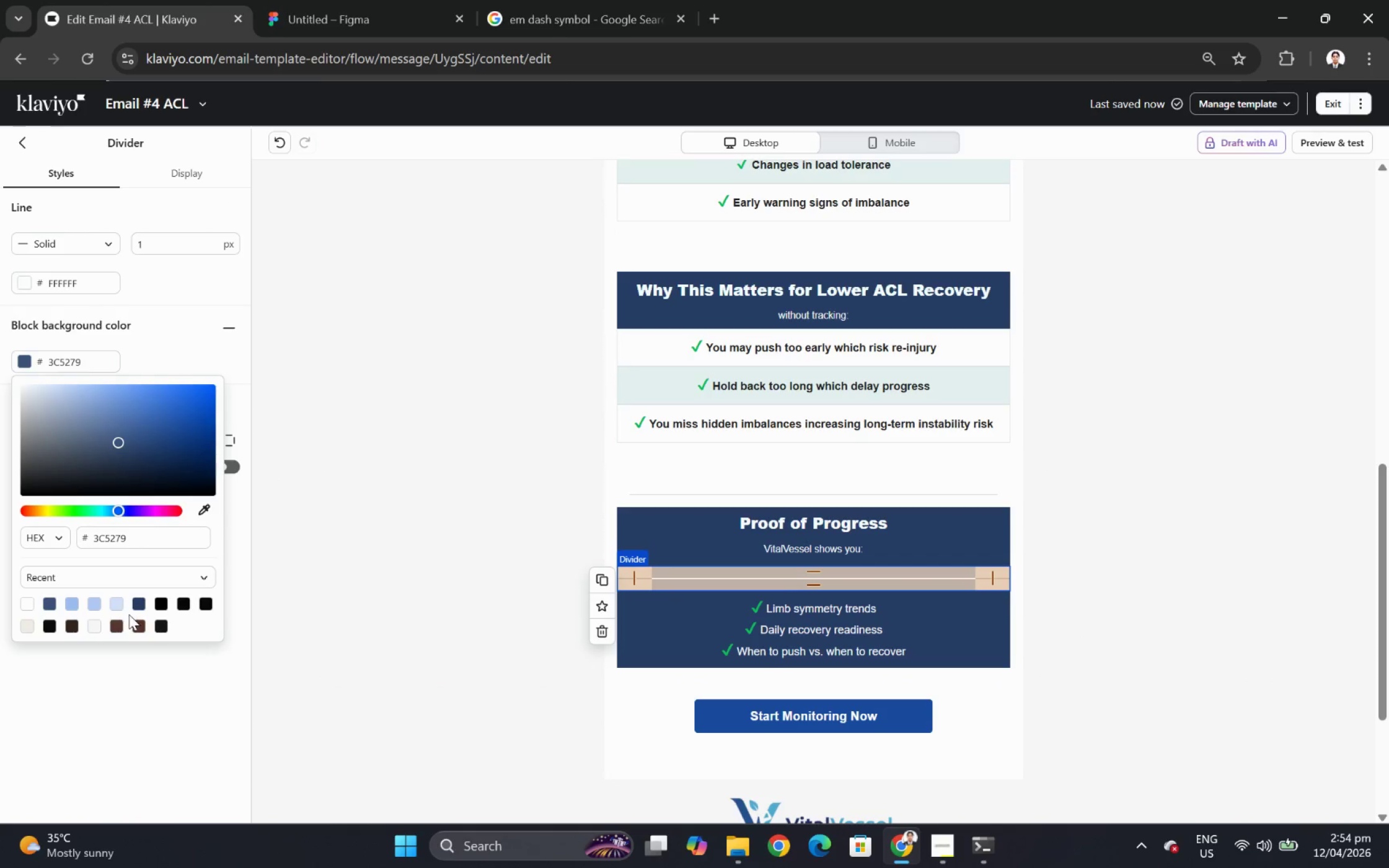 
left_click([143, 602])
 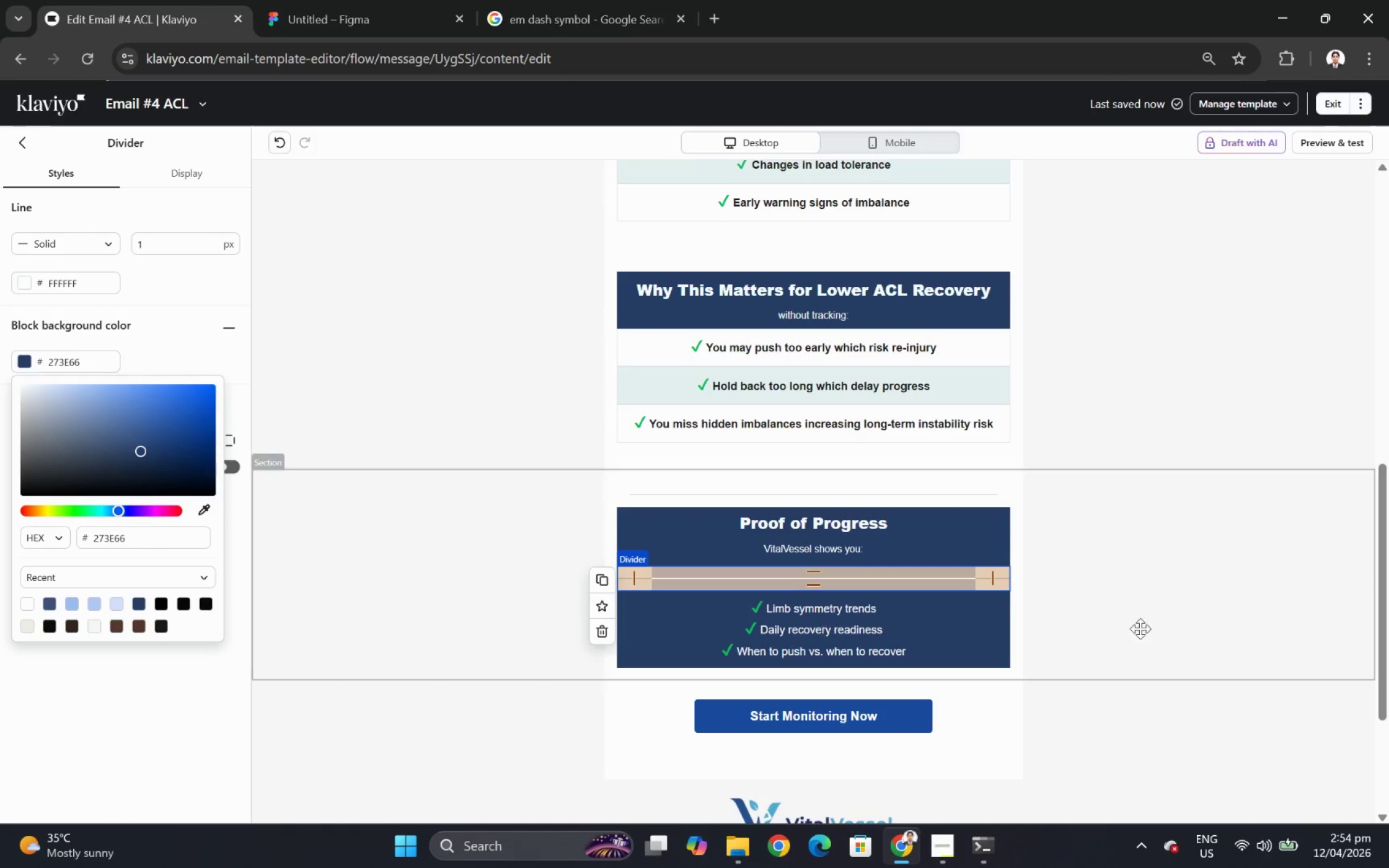 
left_click([1236, 629])
 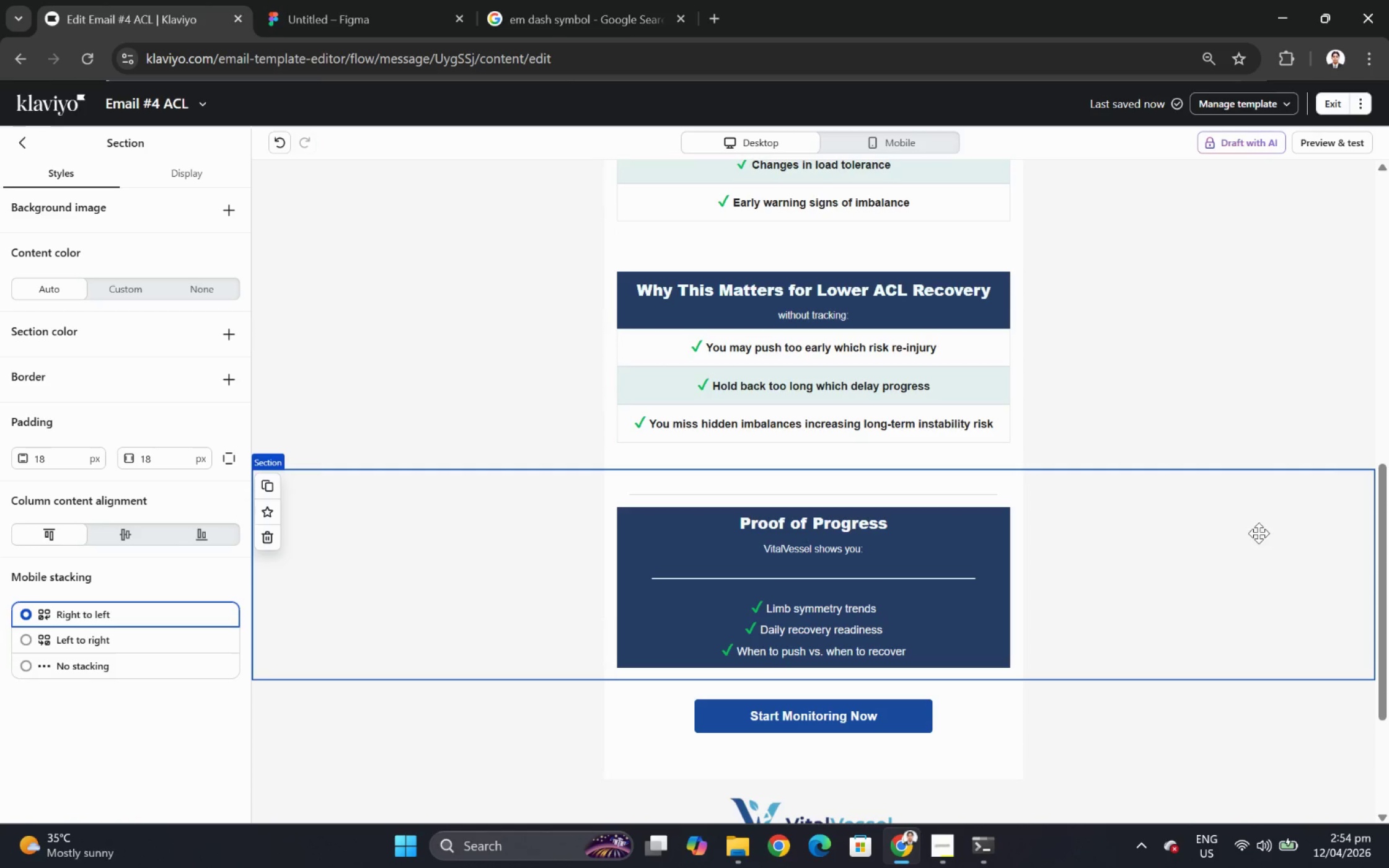 
wait(9.72)
 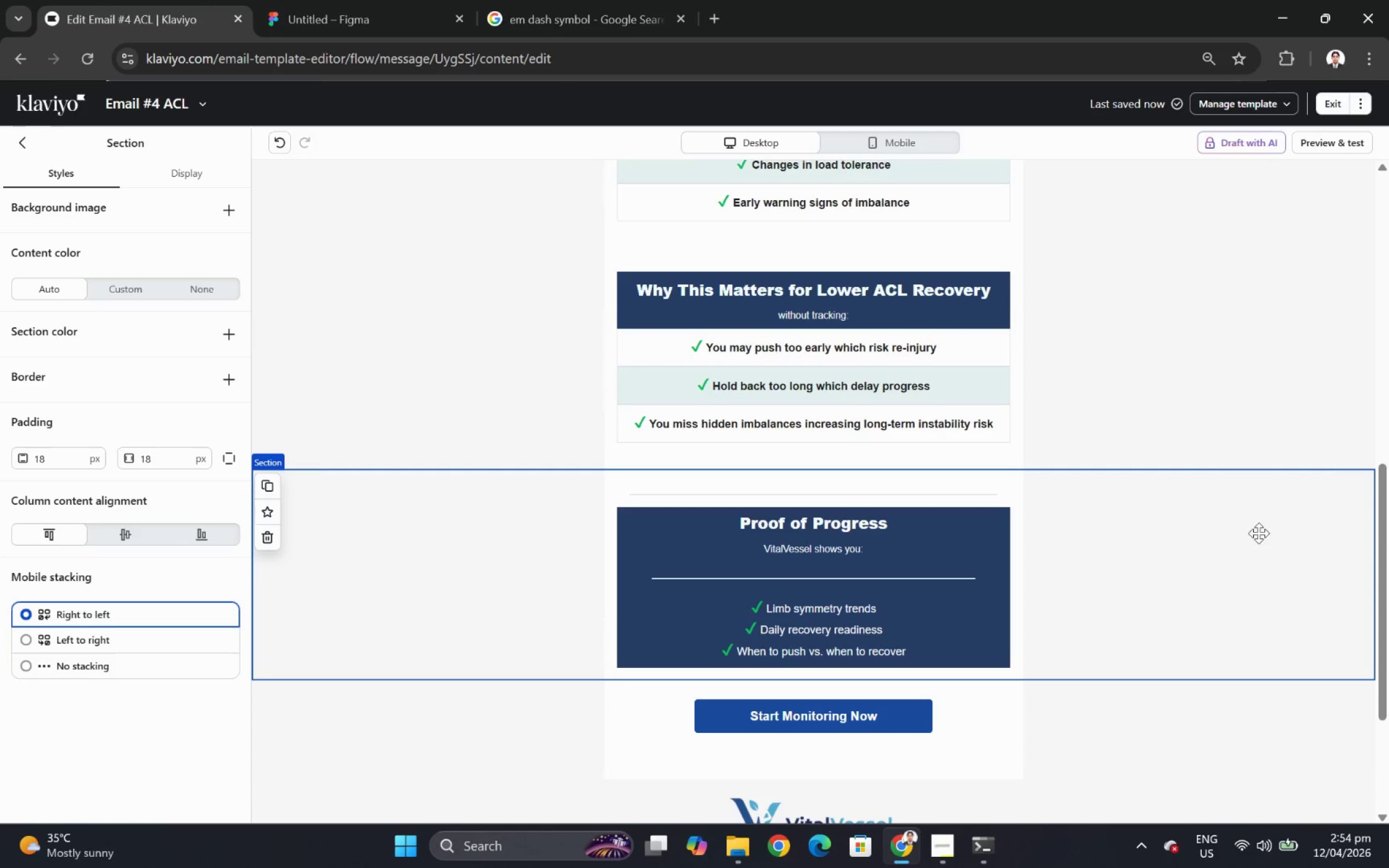 
hold_key(key=ControlLeft, duration=1.5)
scroll: coordinate [1201, 618], scroll_direction: down, amount: 4.0
 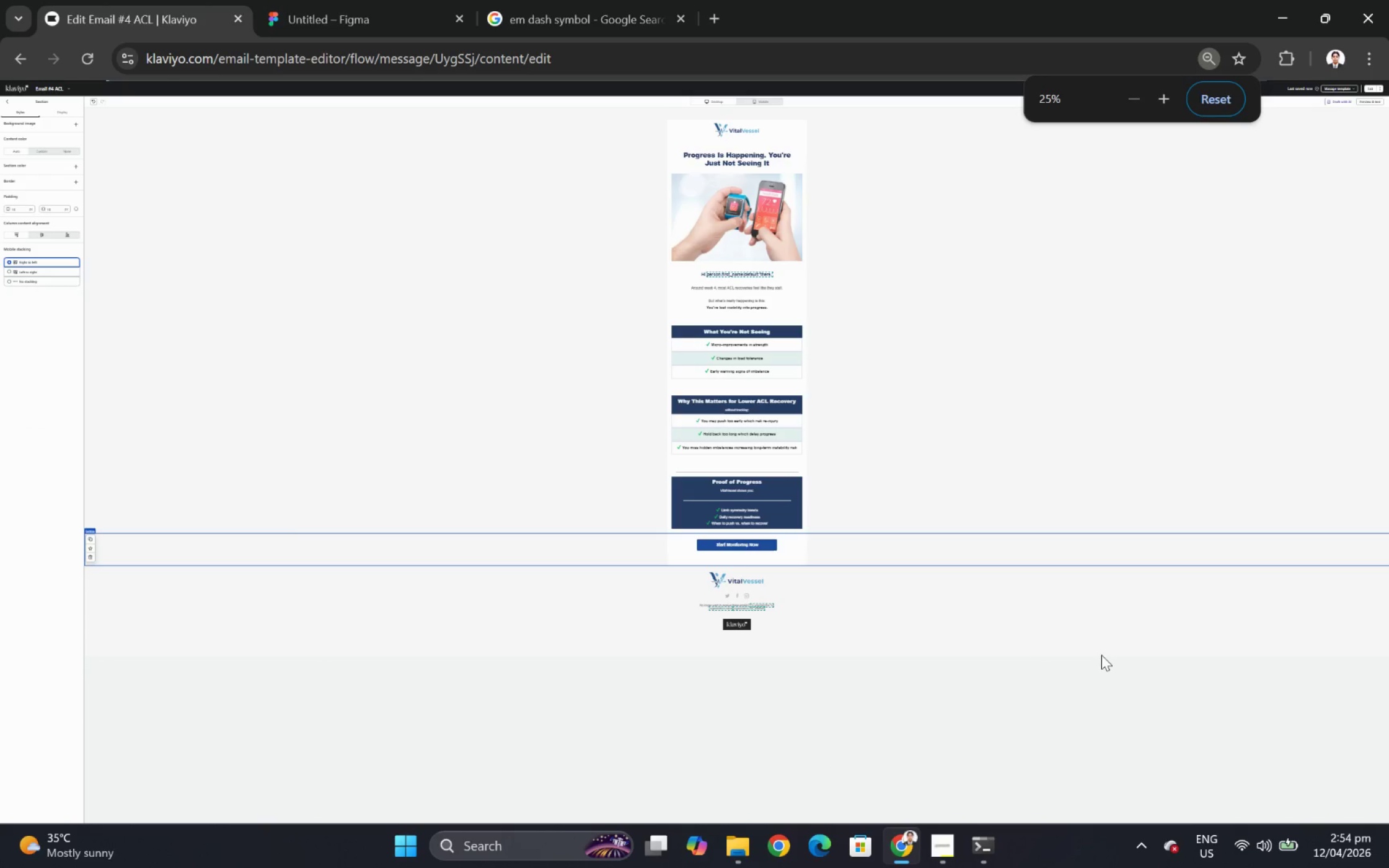 
key(Control+ControlLeft)
 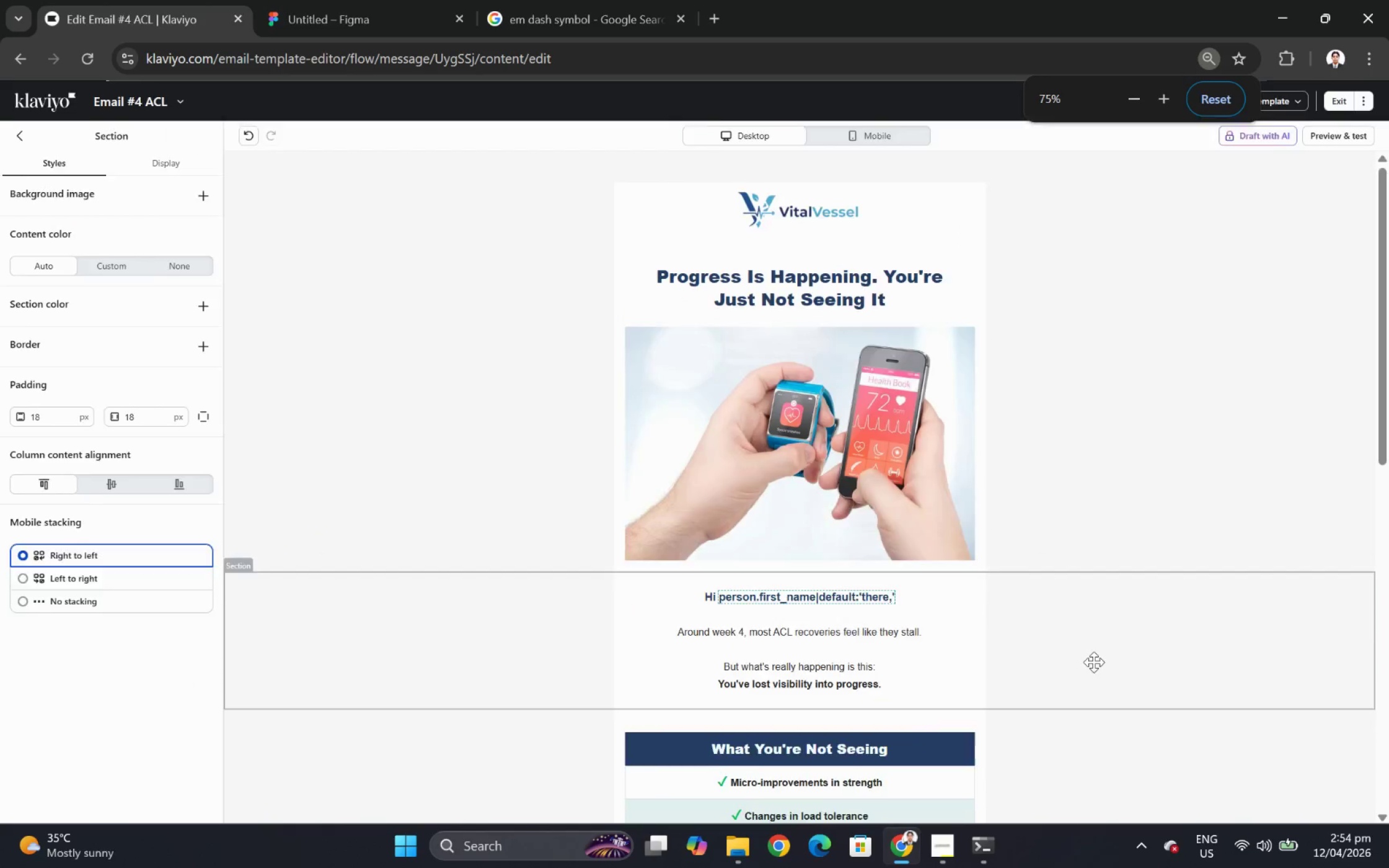 
key(Control+ControlLeft)
 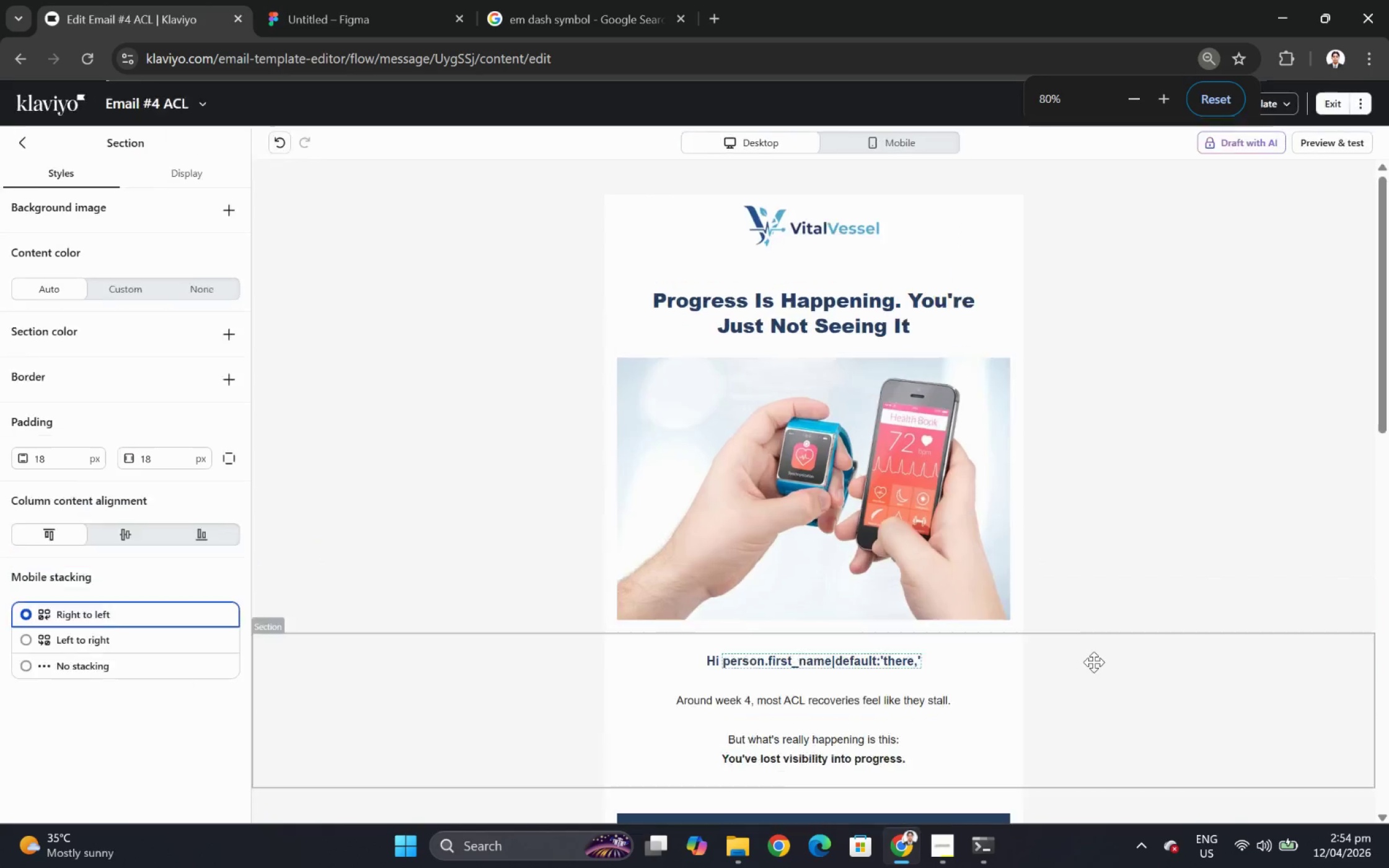 
key(Control+ControlLeft)
 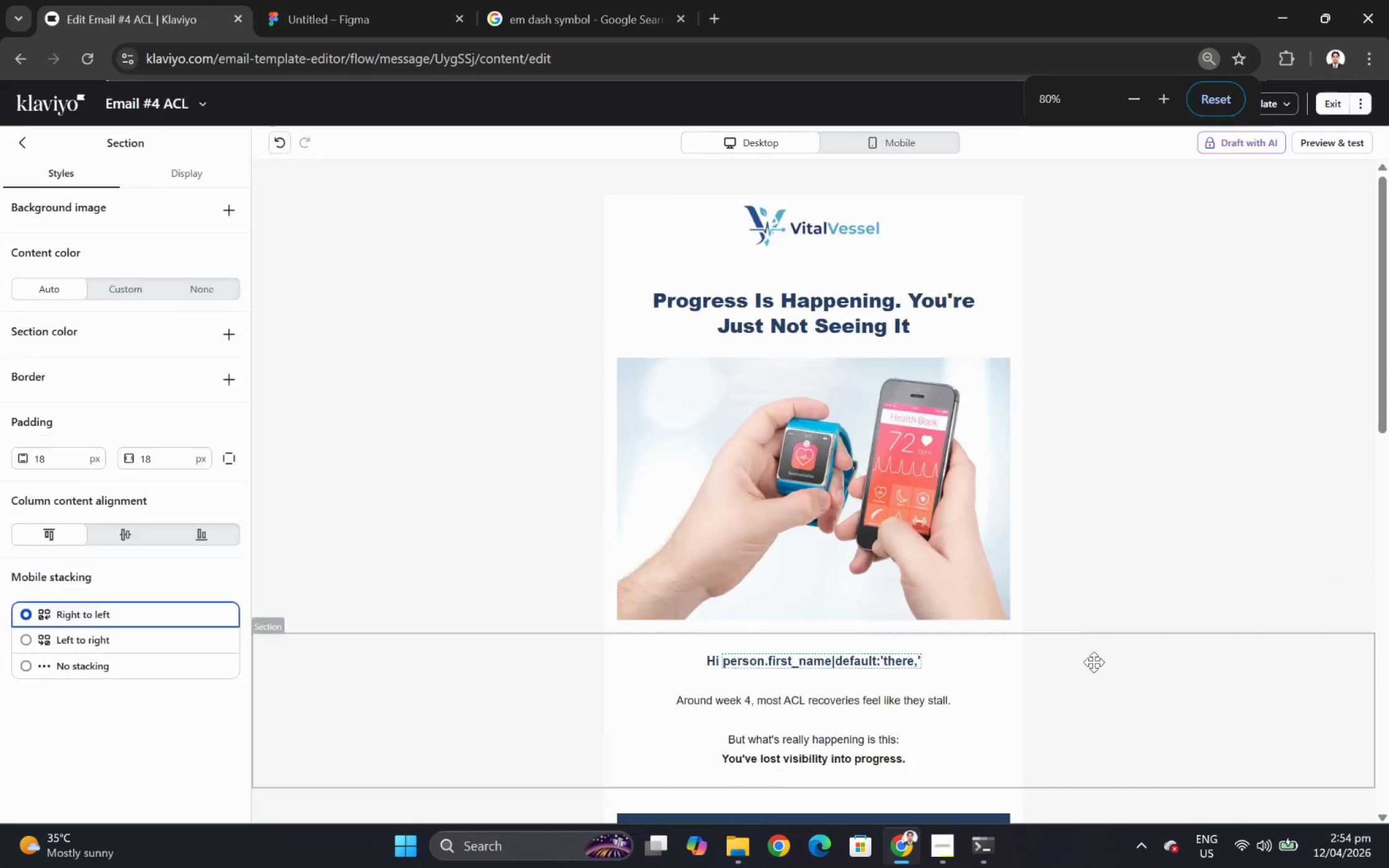 
key(Control+ControlLeft)
 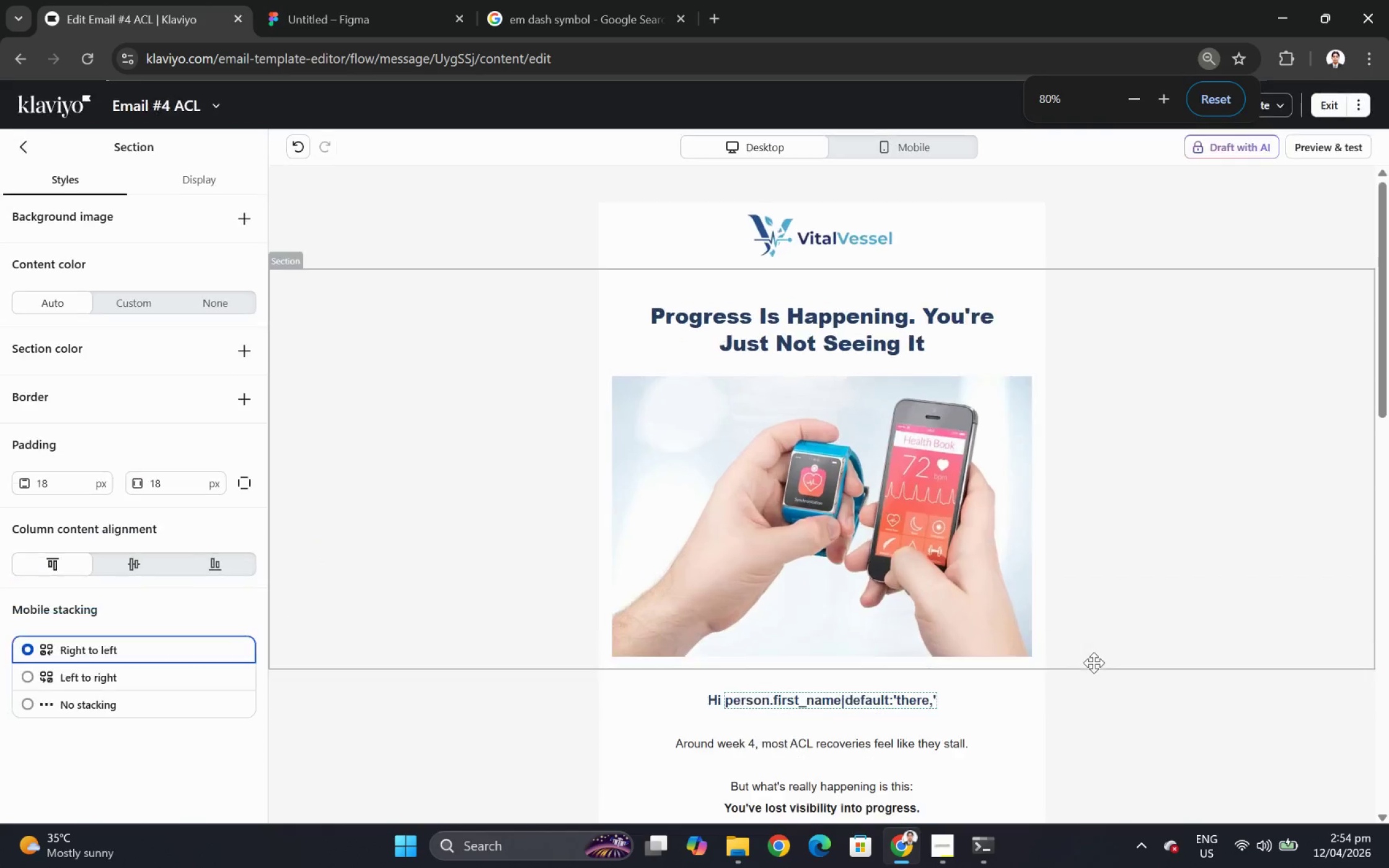 
key(Control+ControlLeft)
 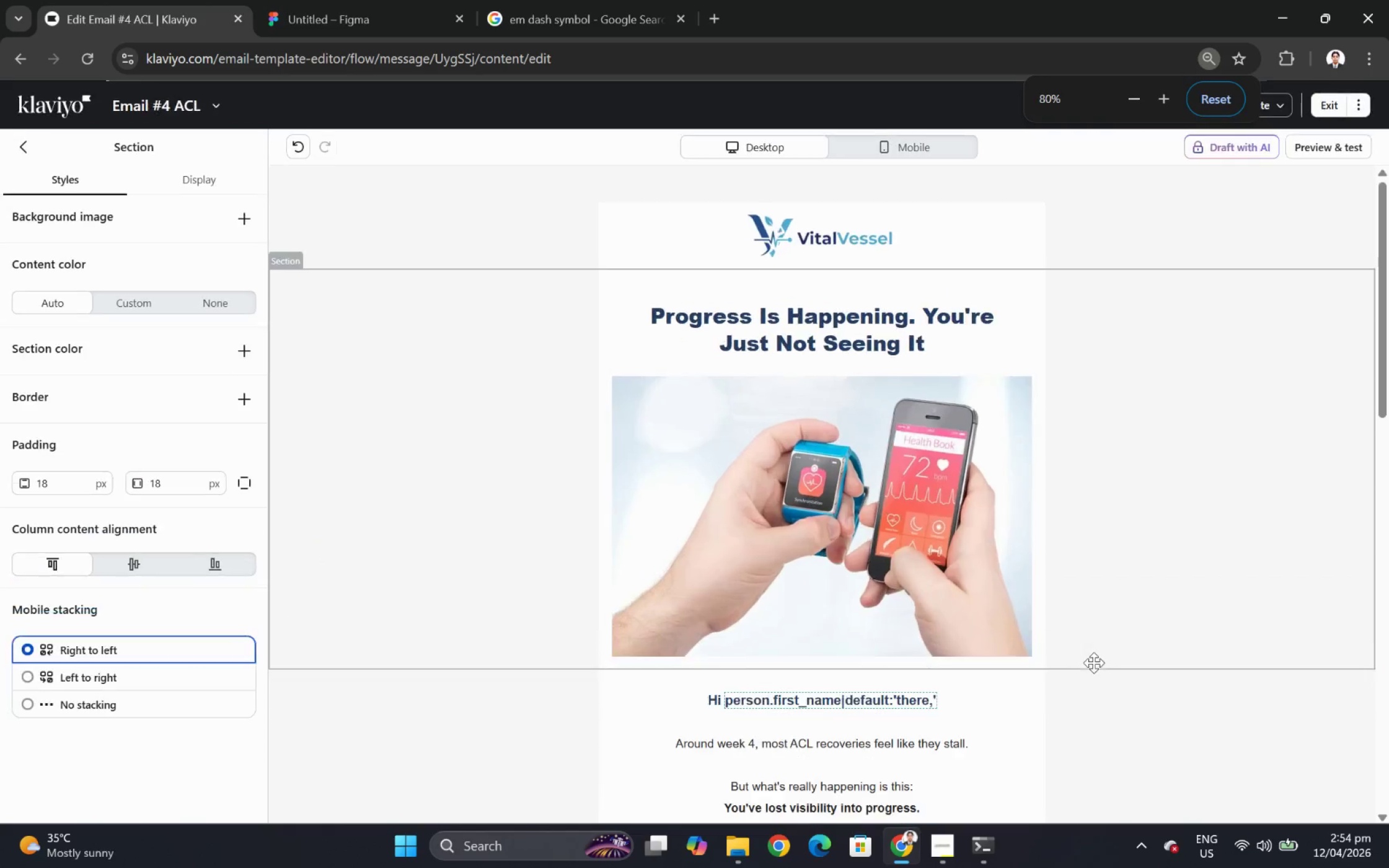 
key(Control+ControlLeft)
 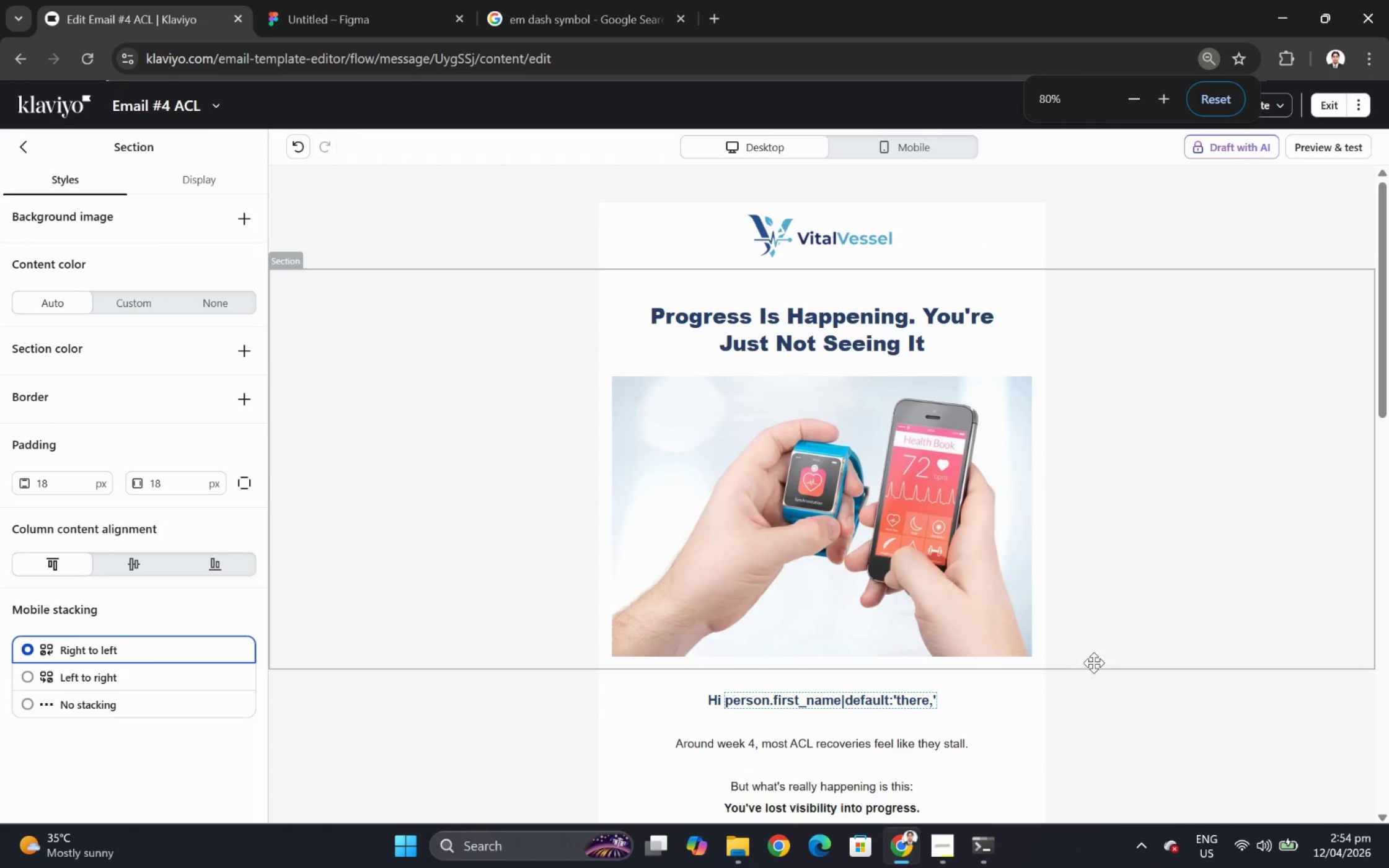 
key(Control+ControlLeft)
 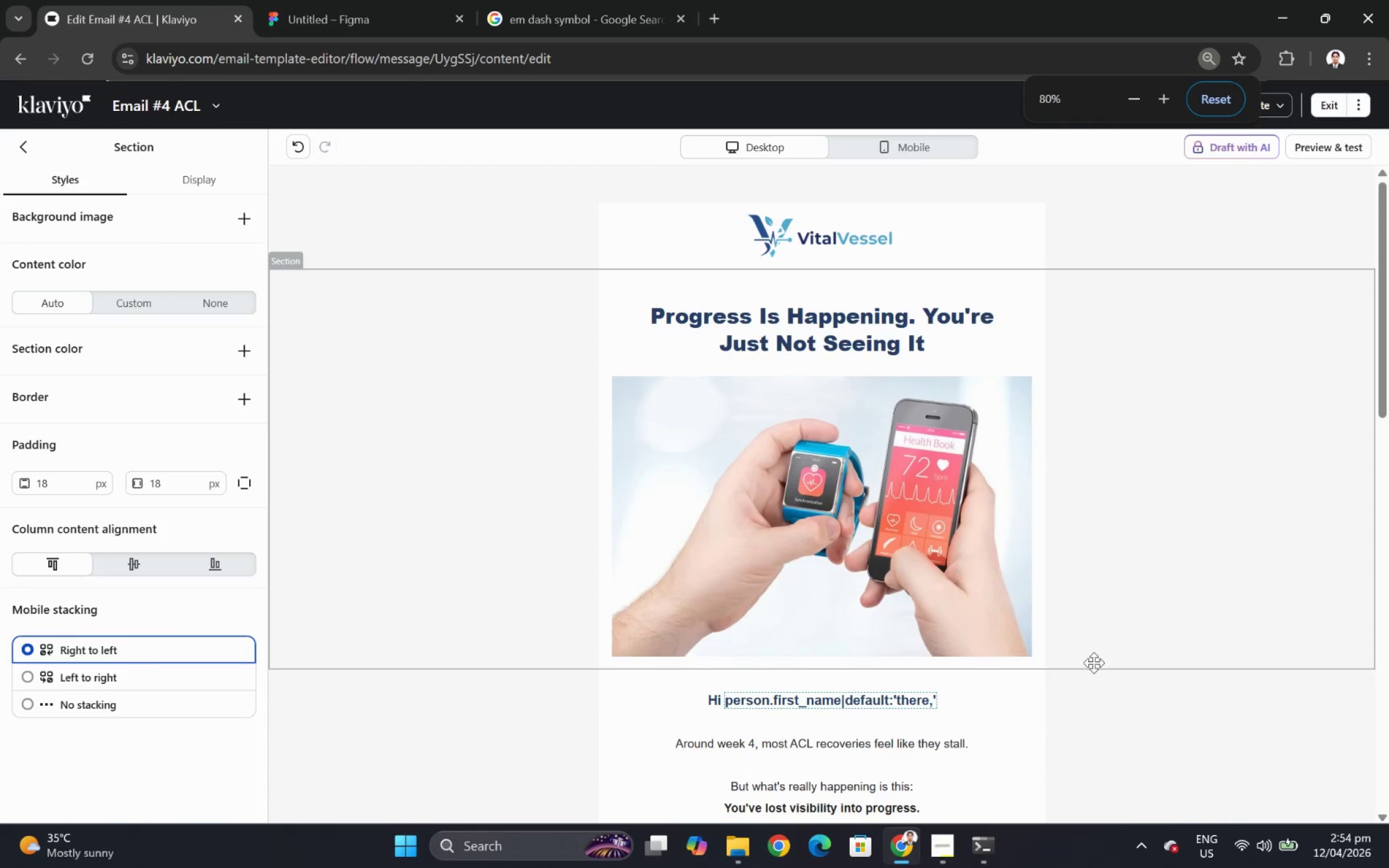 
key(Control+ControlLeft)
 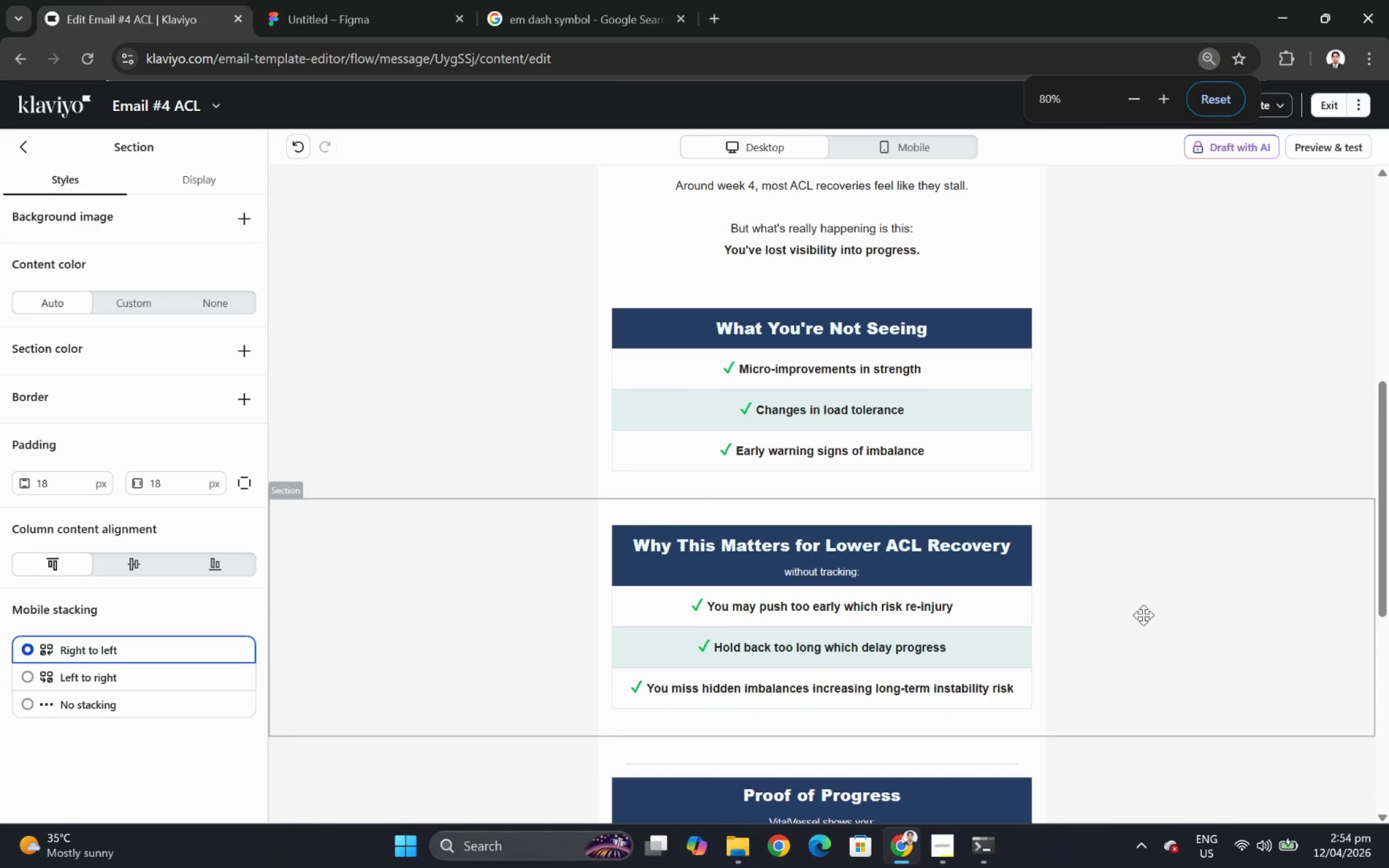 
scroll: coordinate [1154, 615], scroll_direction: down, amount: 5.0
 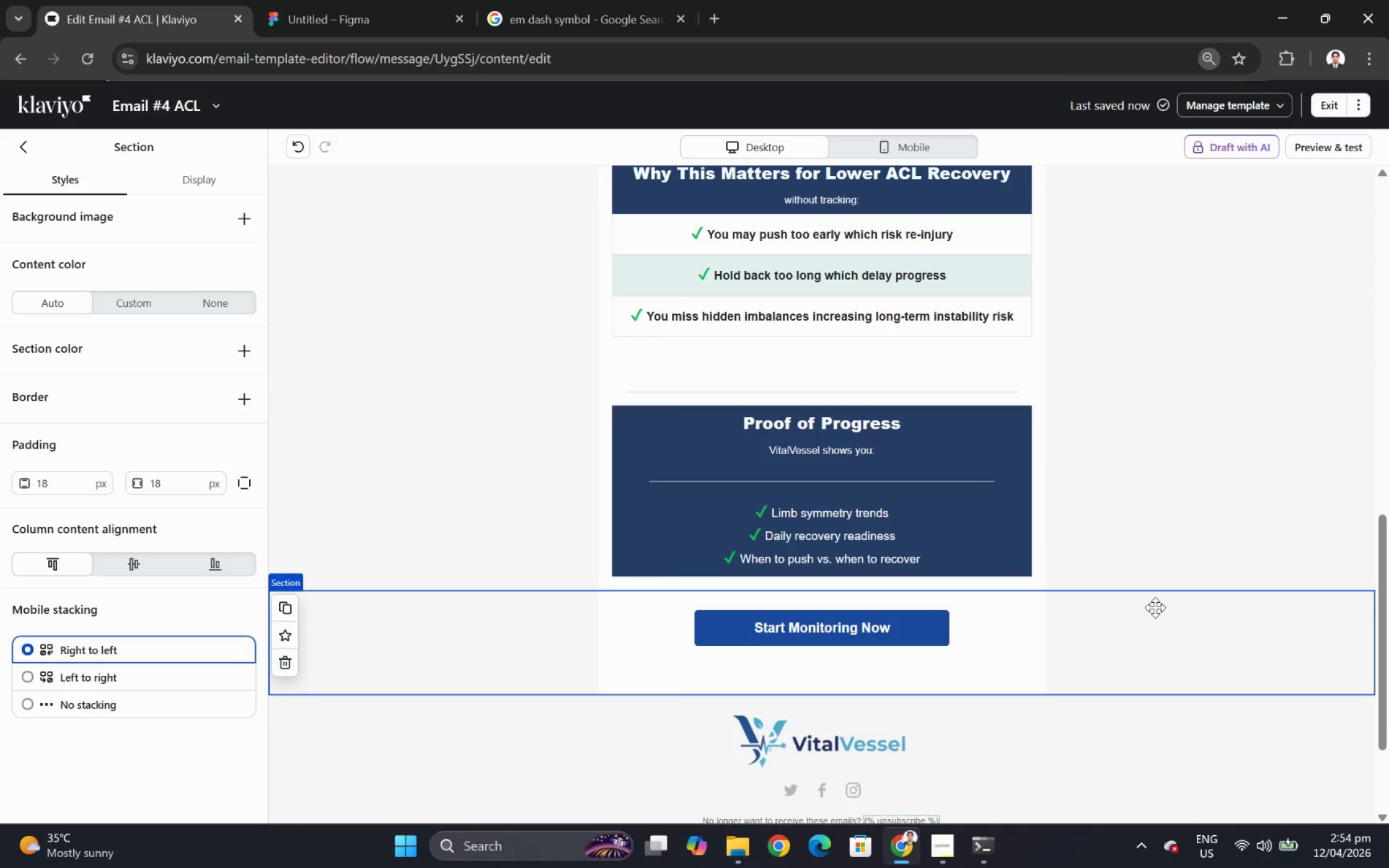 
scroll: coordinate [1155, 607], scroll_direction: up, amount: 1.0
 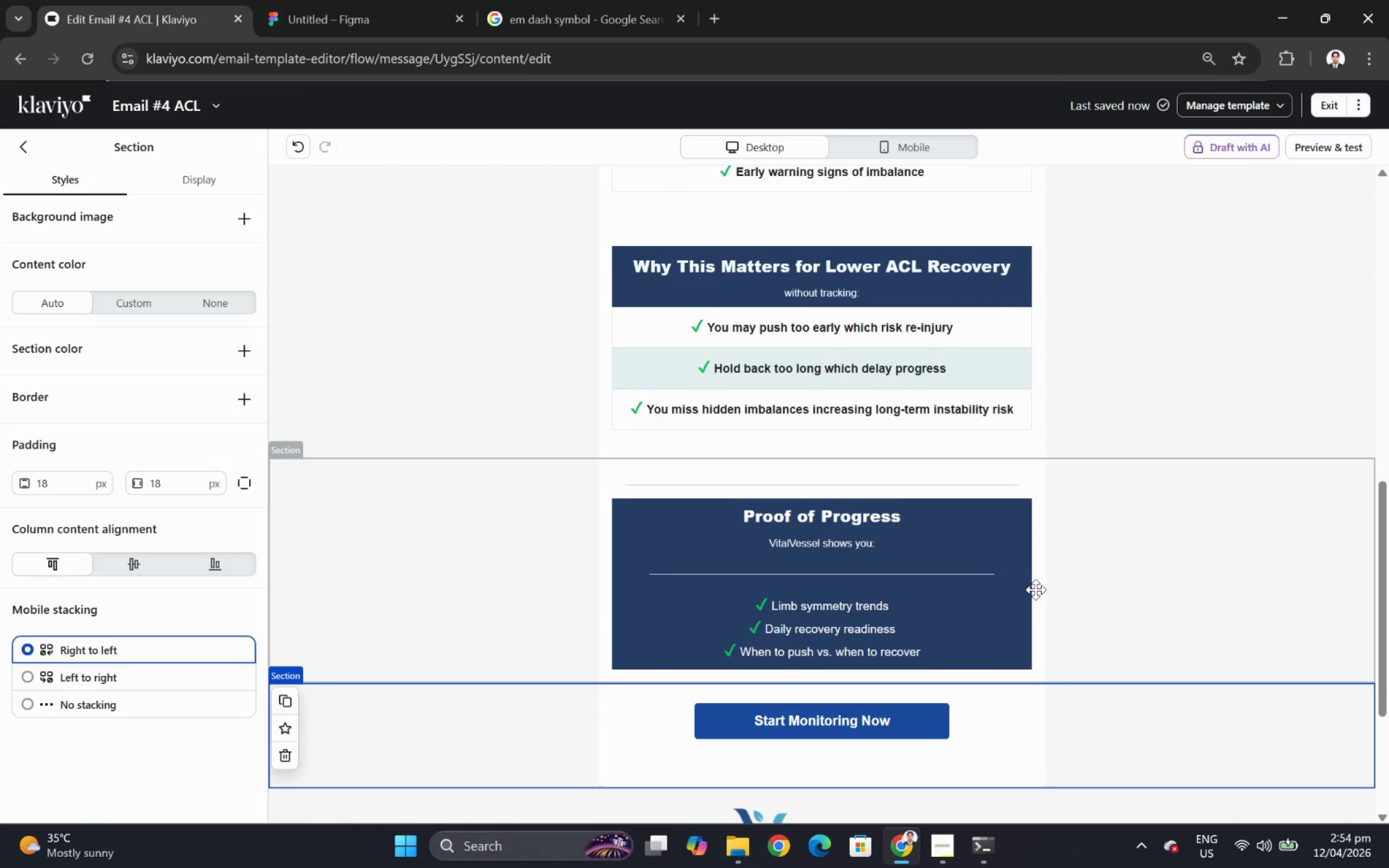 
left_click([997, 574])
 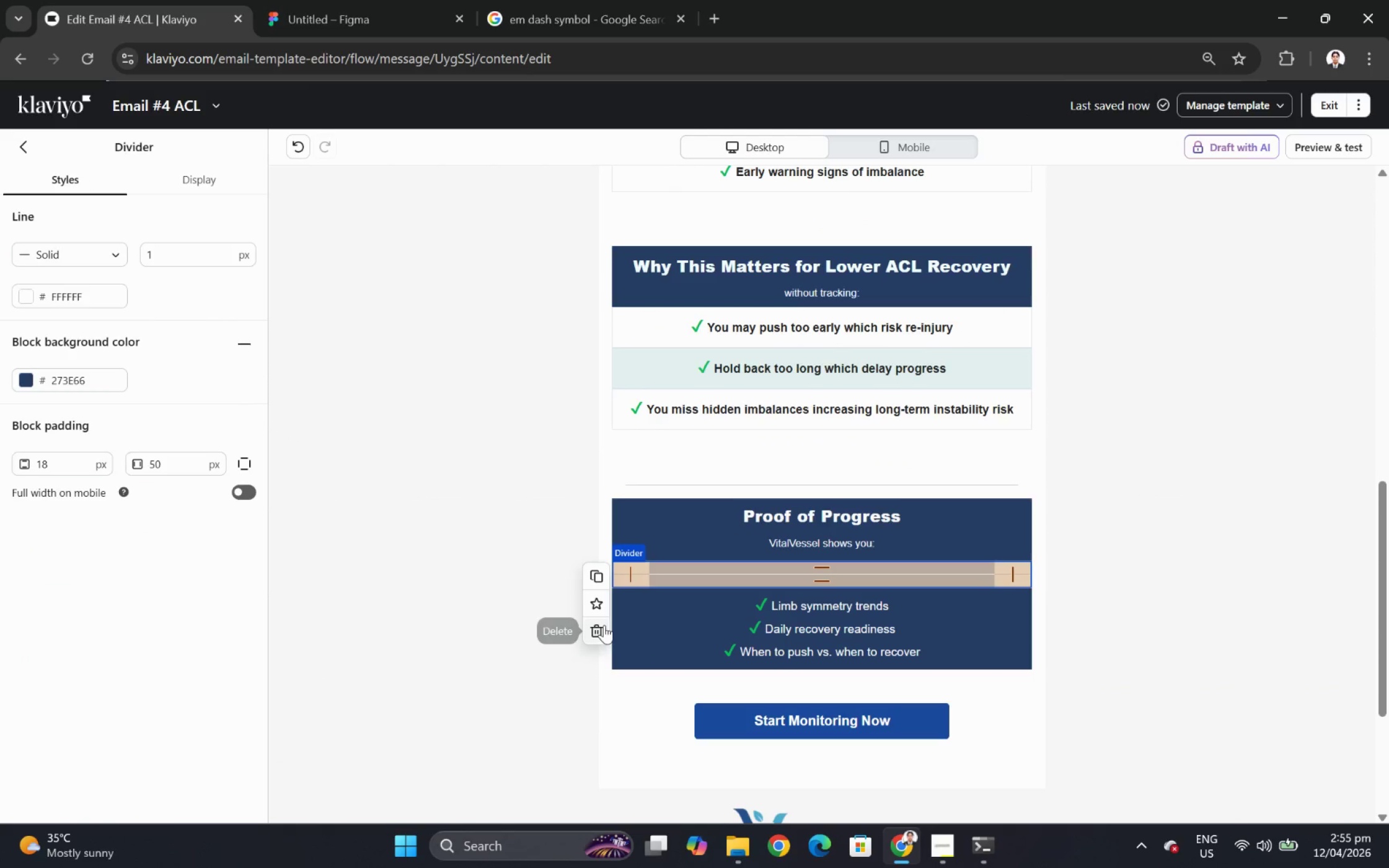 
left_click([600, 629])
 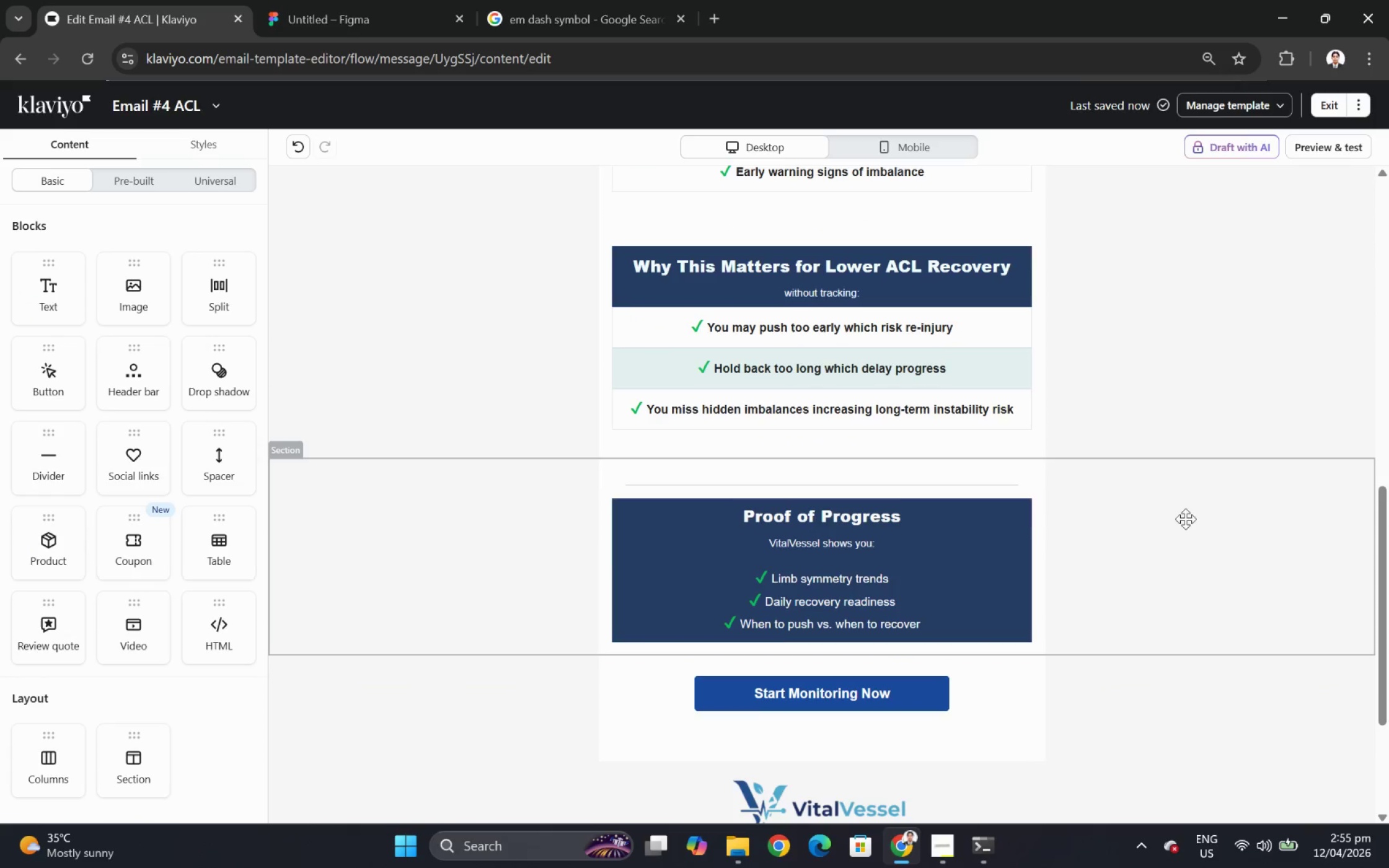 
wait(6.17)
 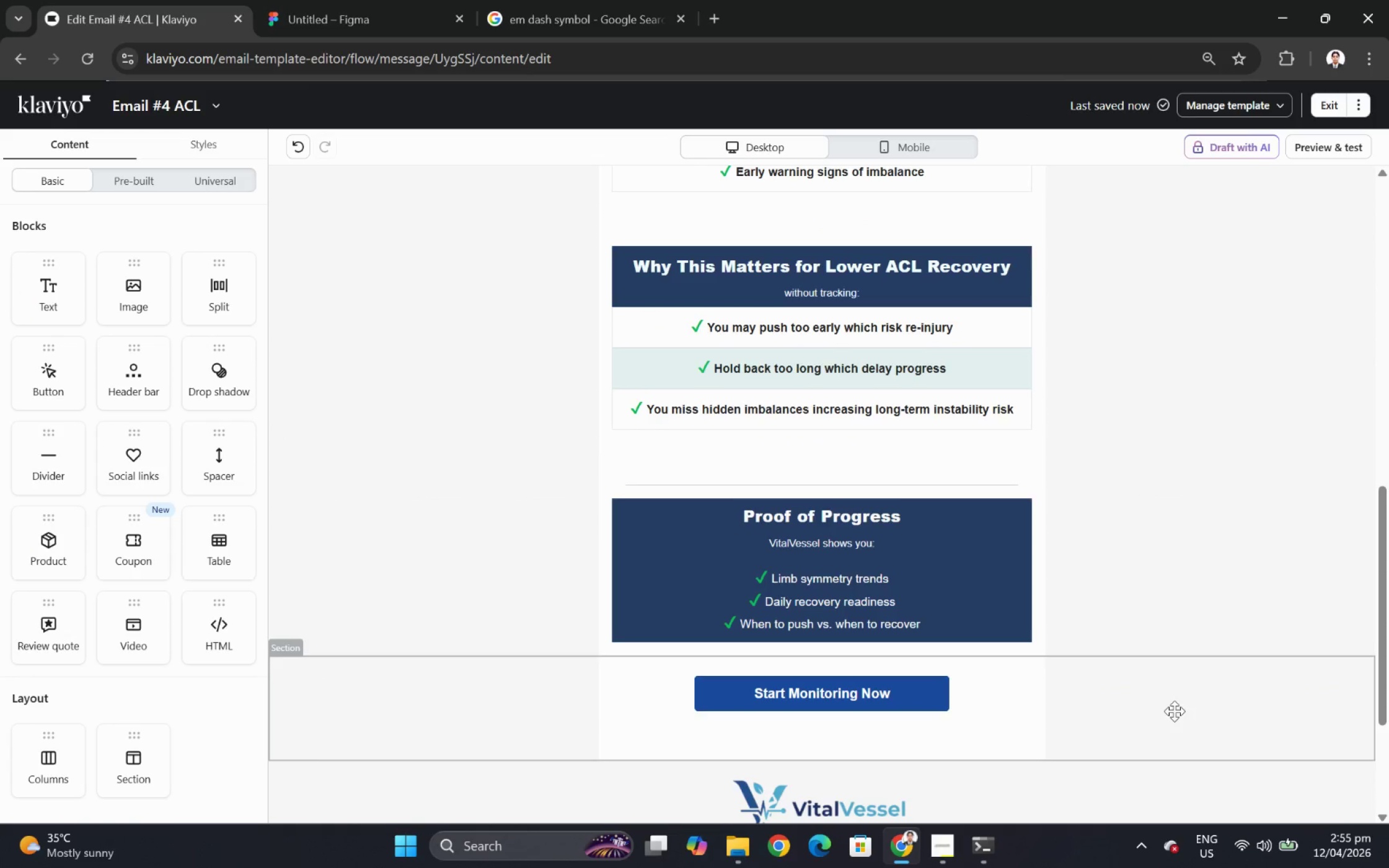 
scroll: coordinate [1131, 610], scroll_direction: up, amount: 3.0
 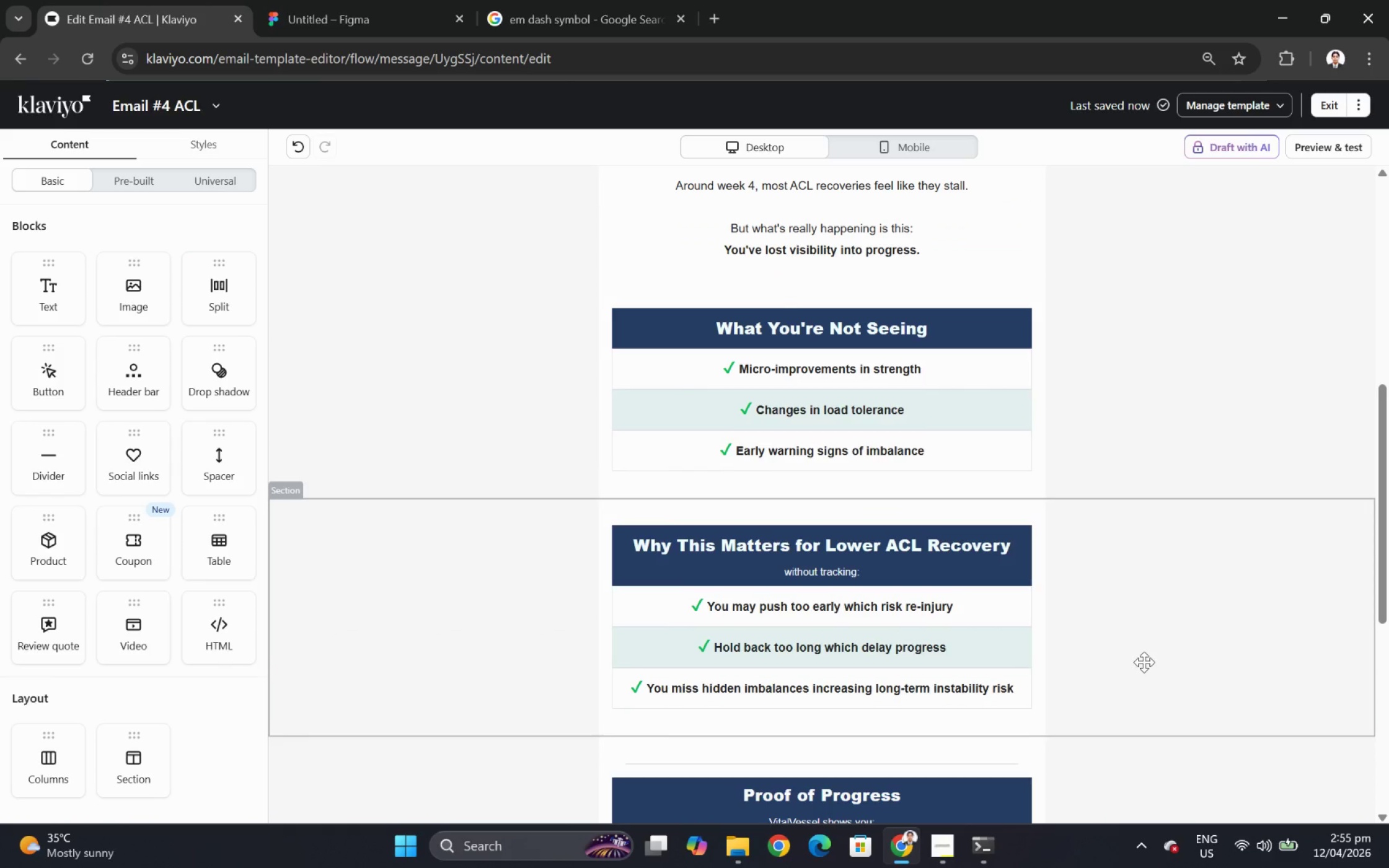 
scroll: coordinate [1144, 662], scroll_direction: down, amount: 4.0
 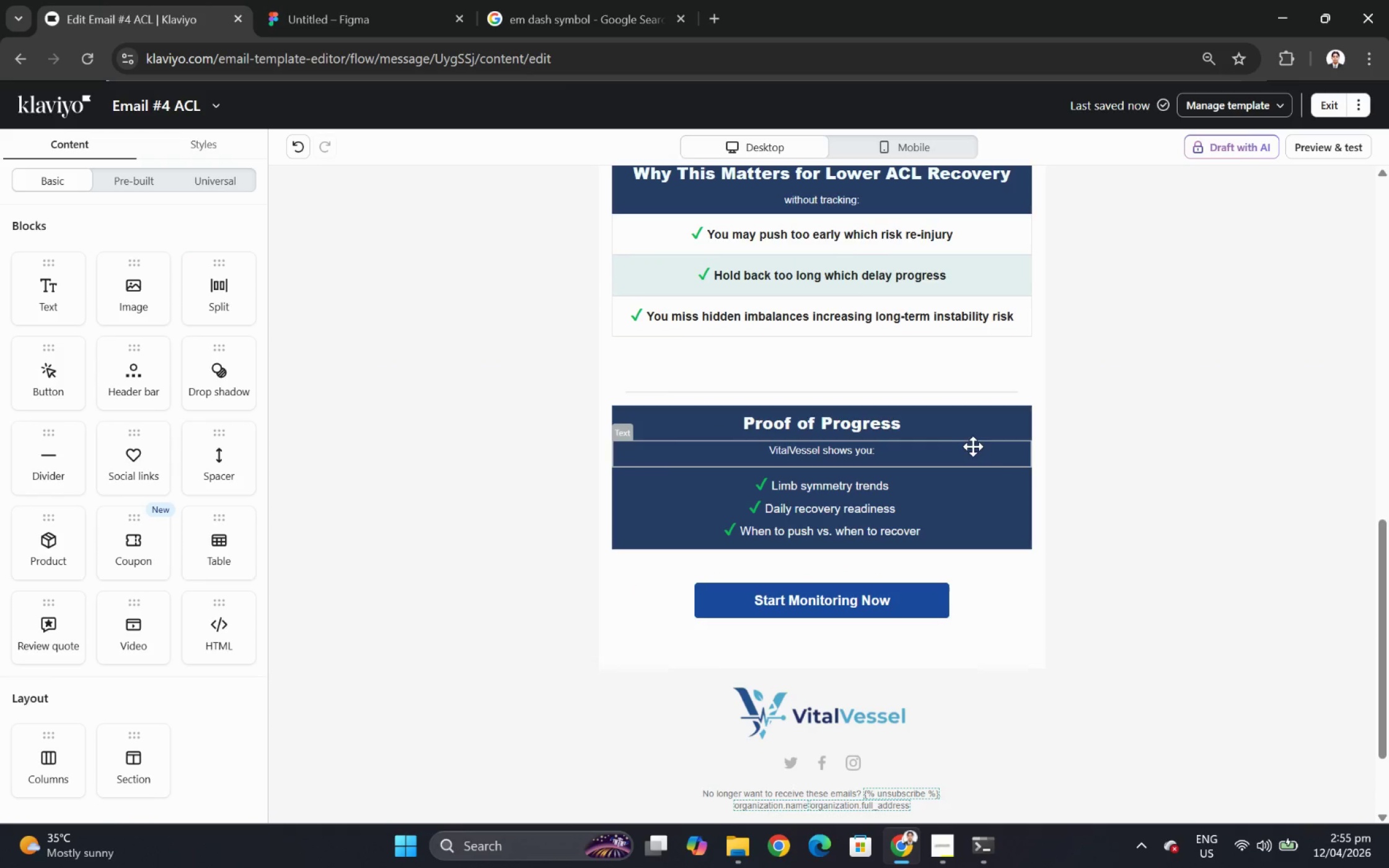 
scroll: coordinate [1114, 568], scroll_direction: up, amount: 4.0
 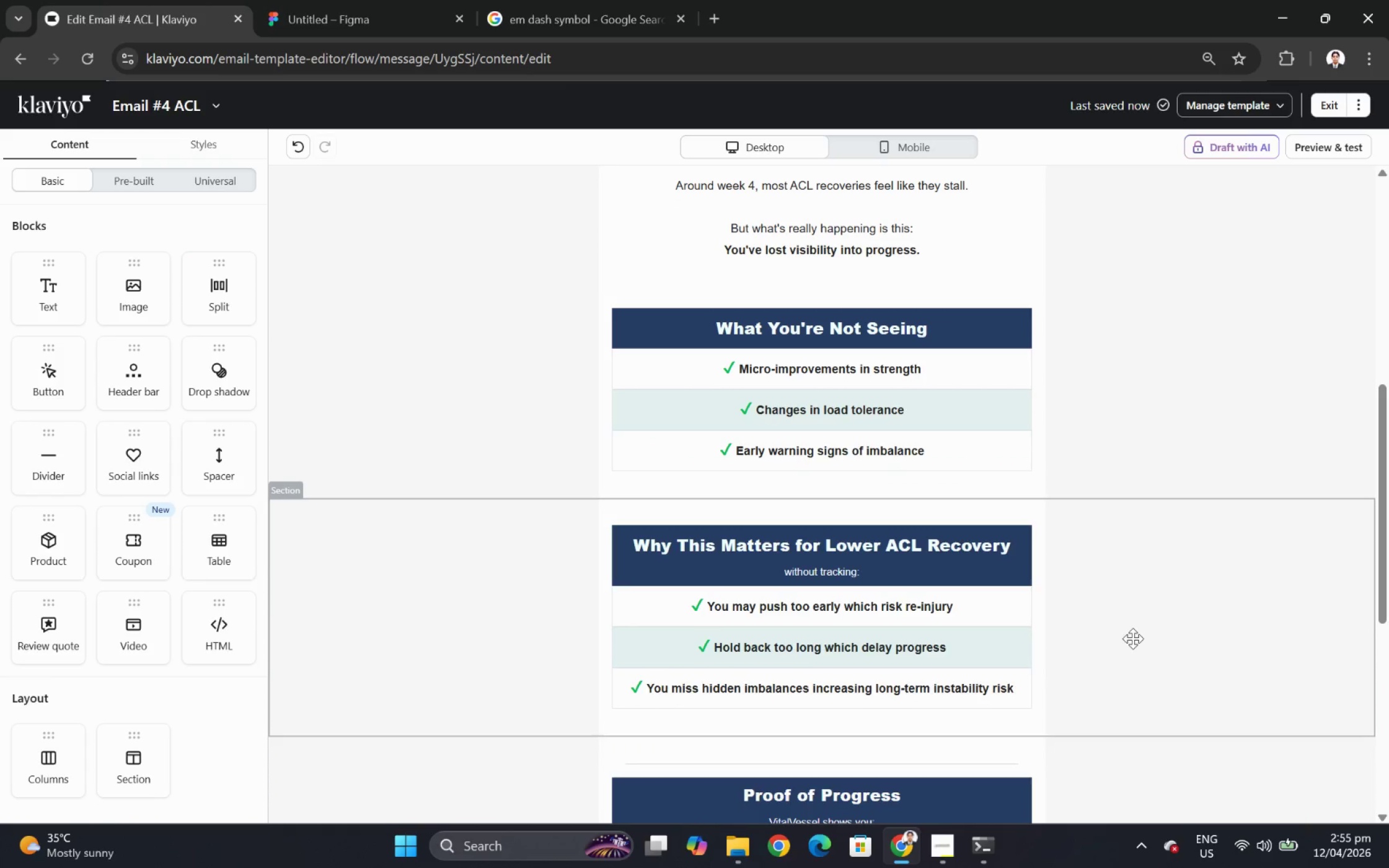 
scroll: coordinate [1135, 644], scroll_direction: down, amount: 5.0
 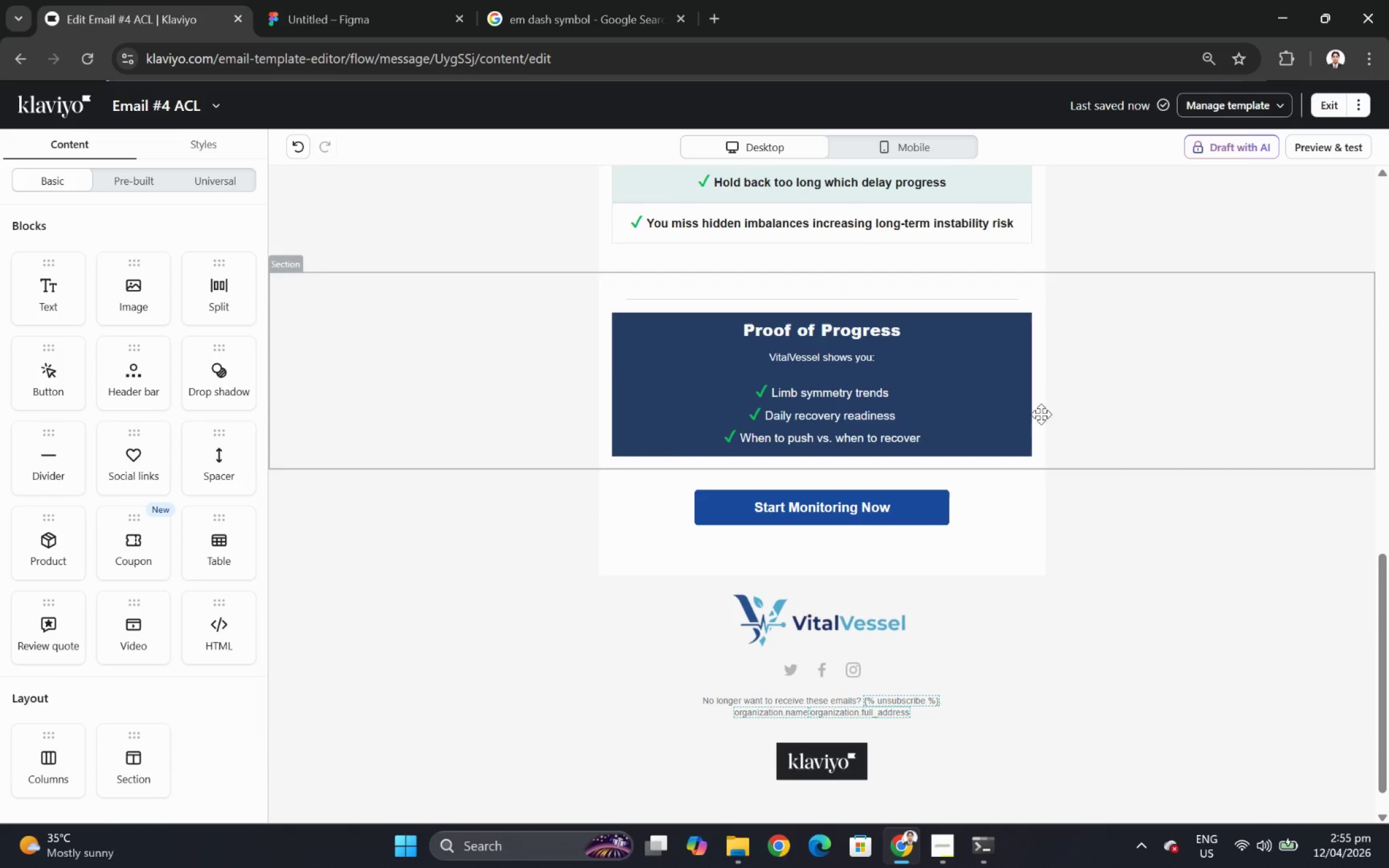 
left_click([1018, 406])
 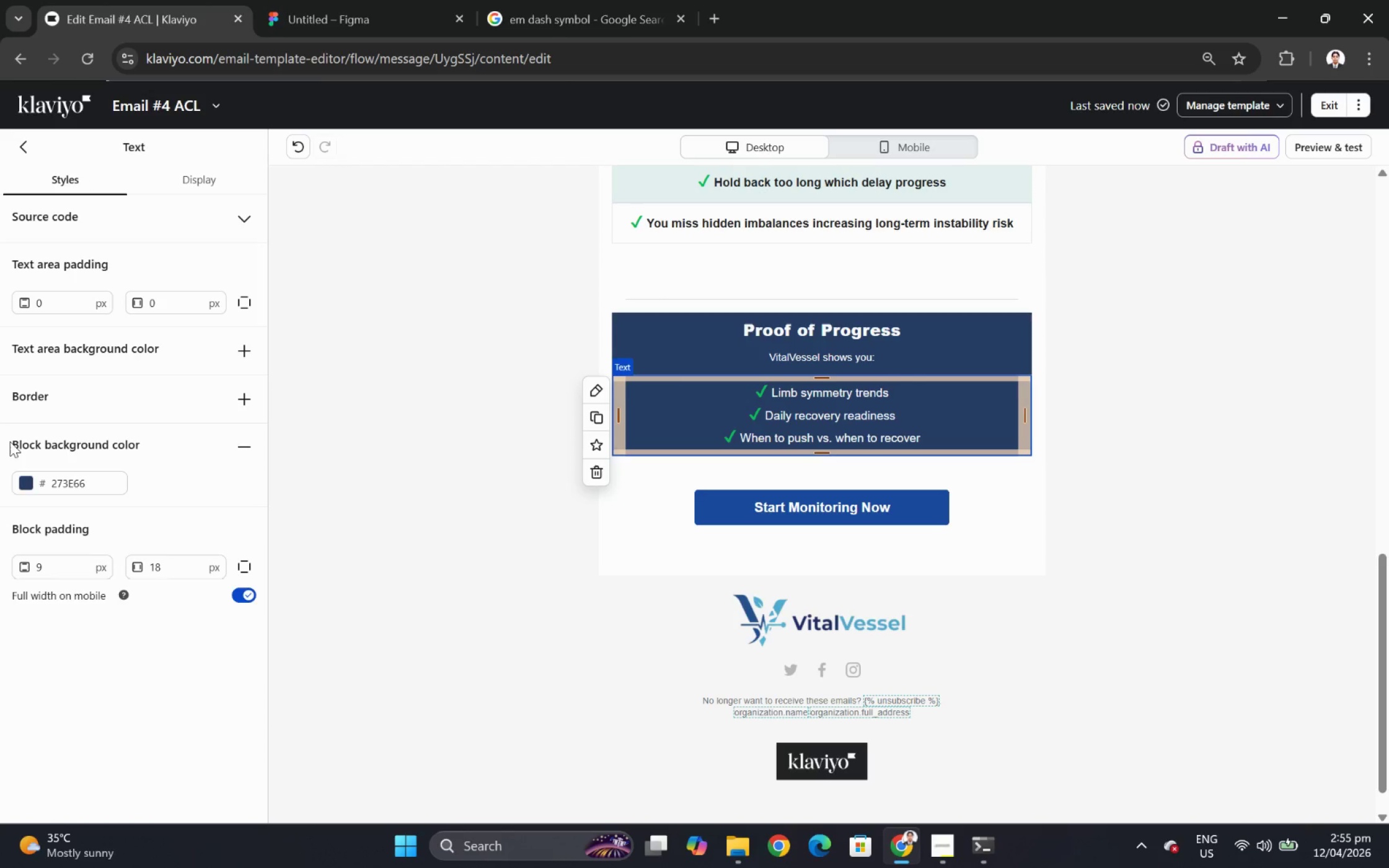 
left_click([24, 484])
 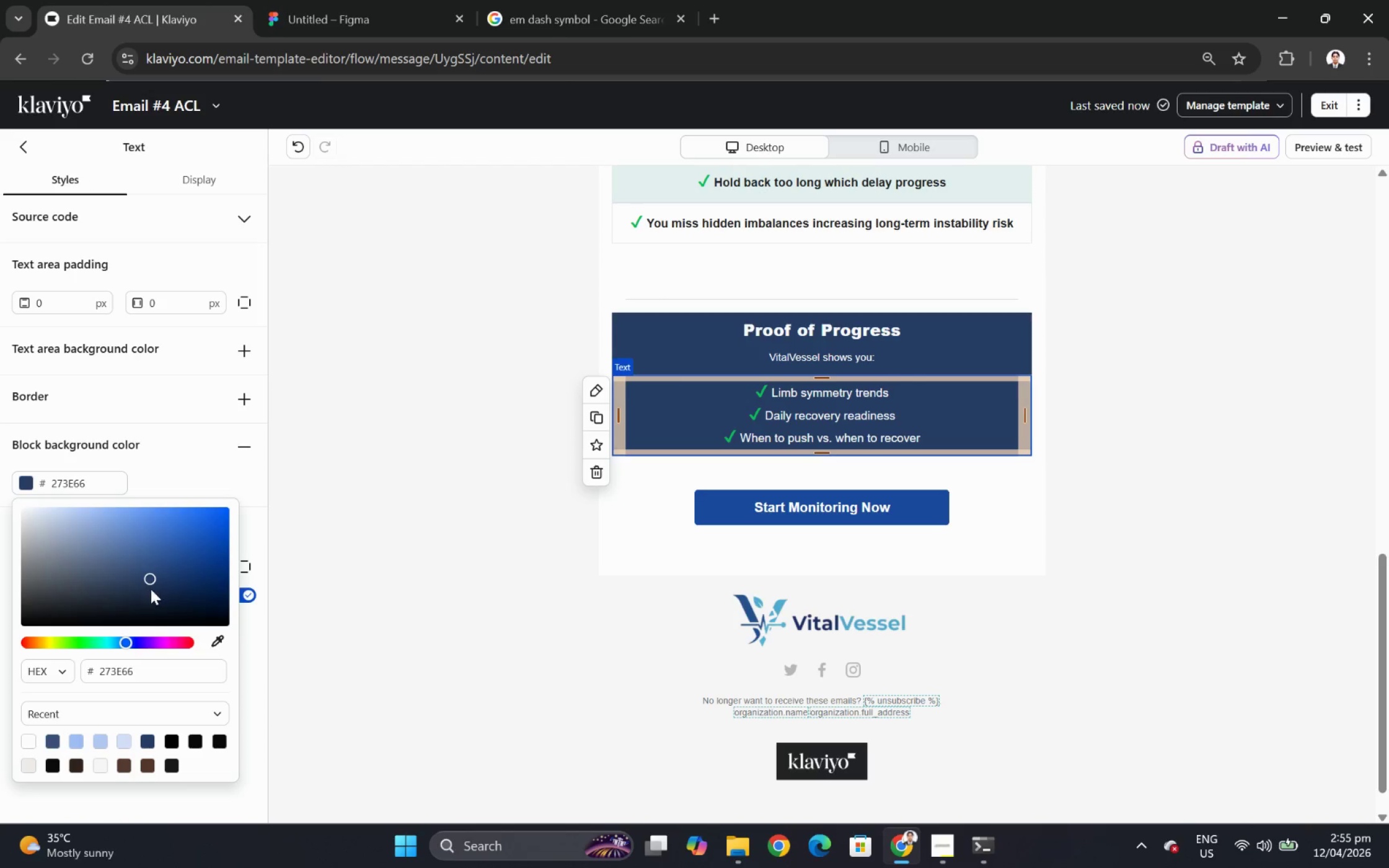 
left_click([161, 594])
 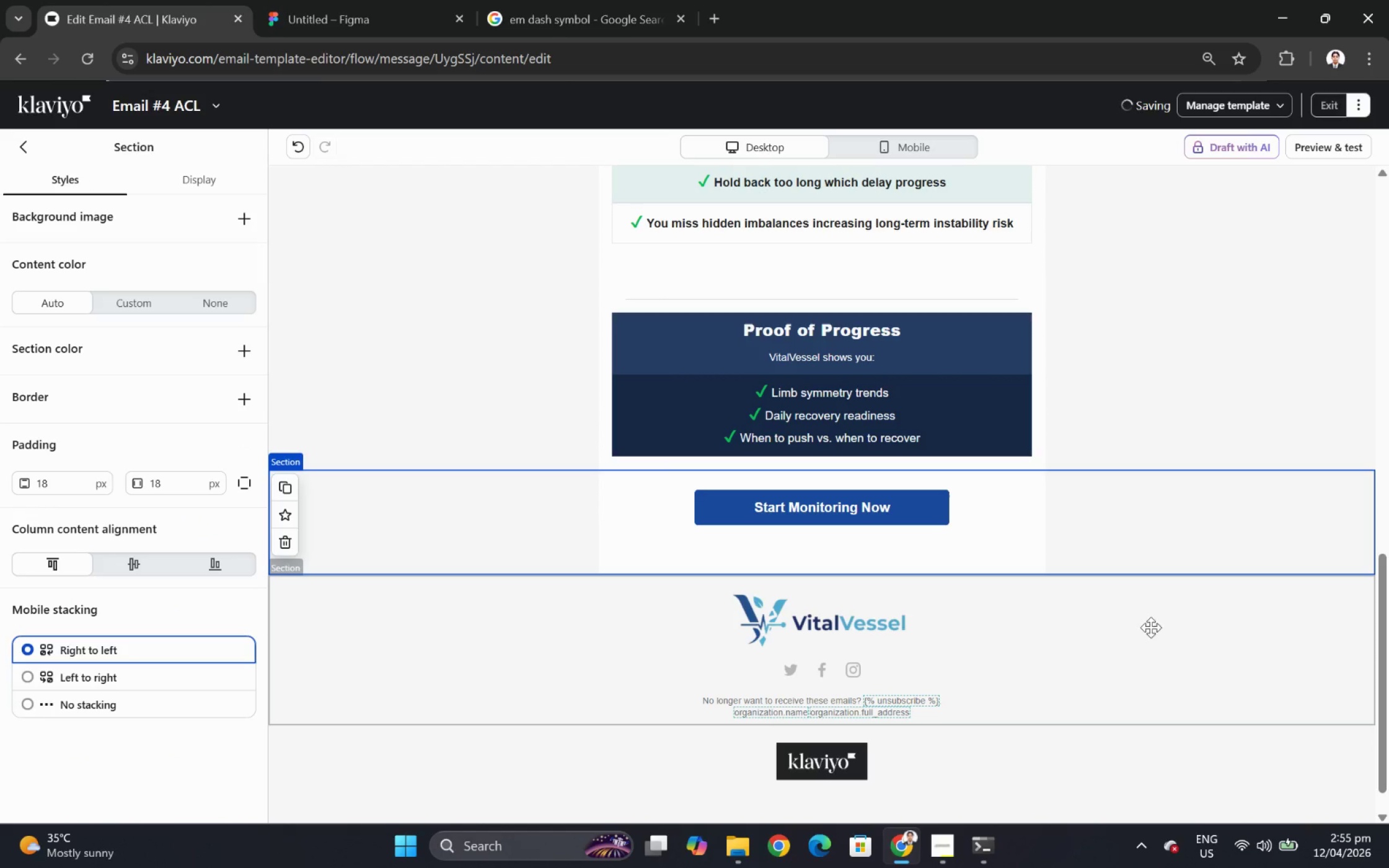 
scroll: coordinate [1140, 638], scroll_direction: up, amount: 4.0
 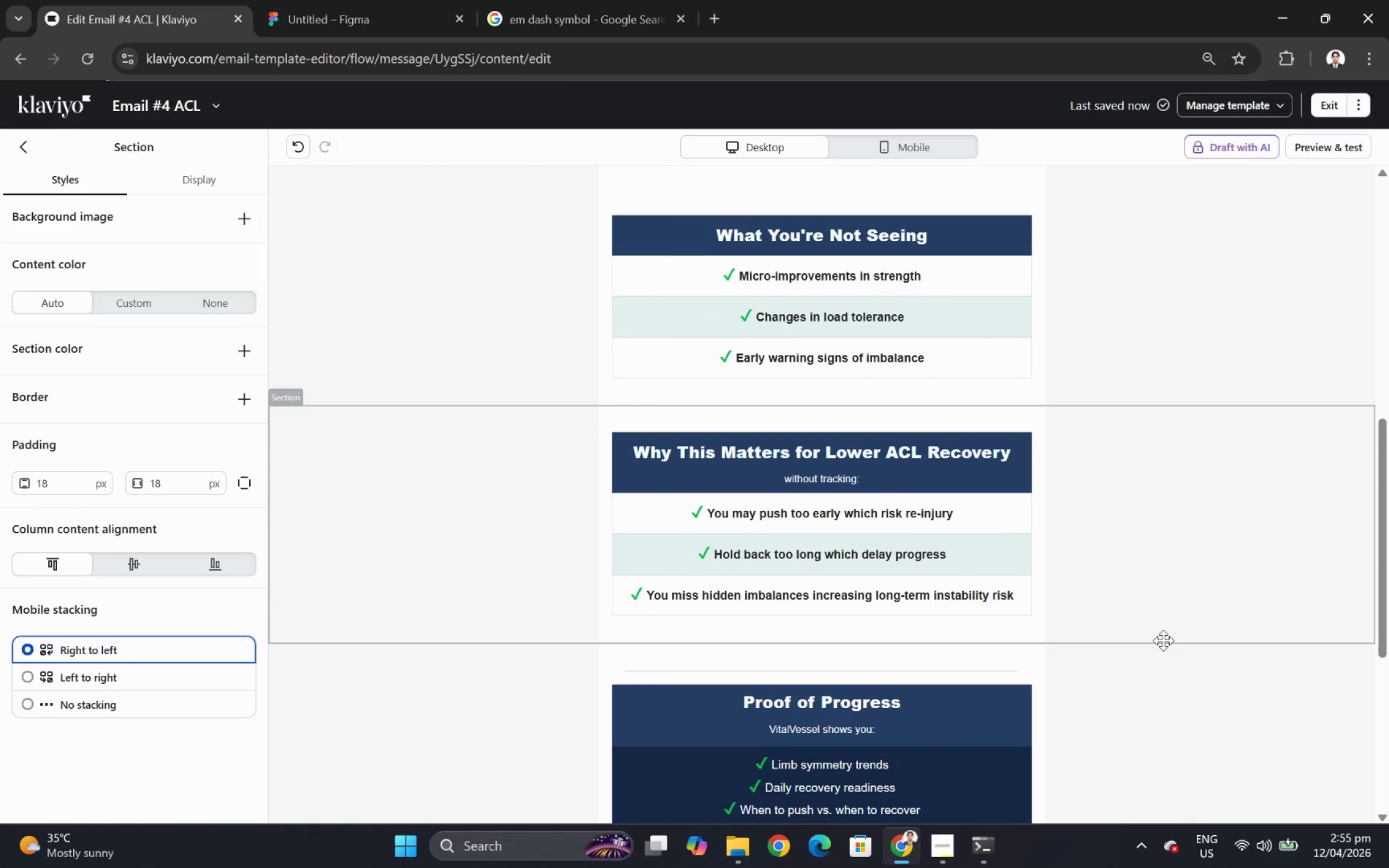 
scroll: coordinate [1163, 640], scroll_direction: down, amount: 3.0
 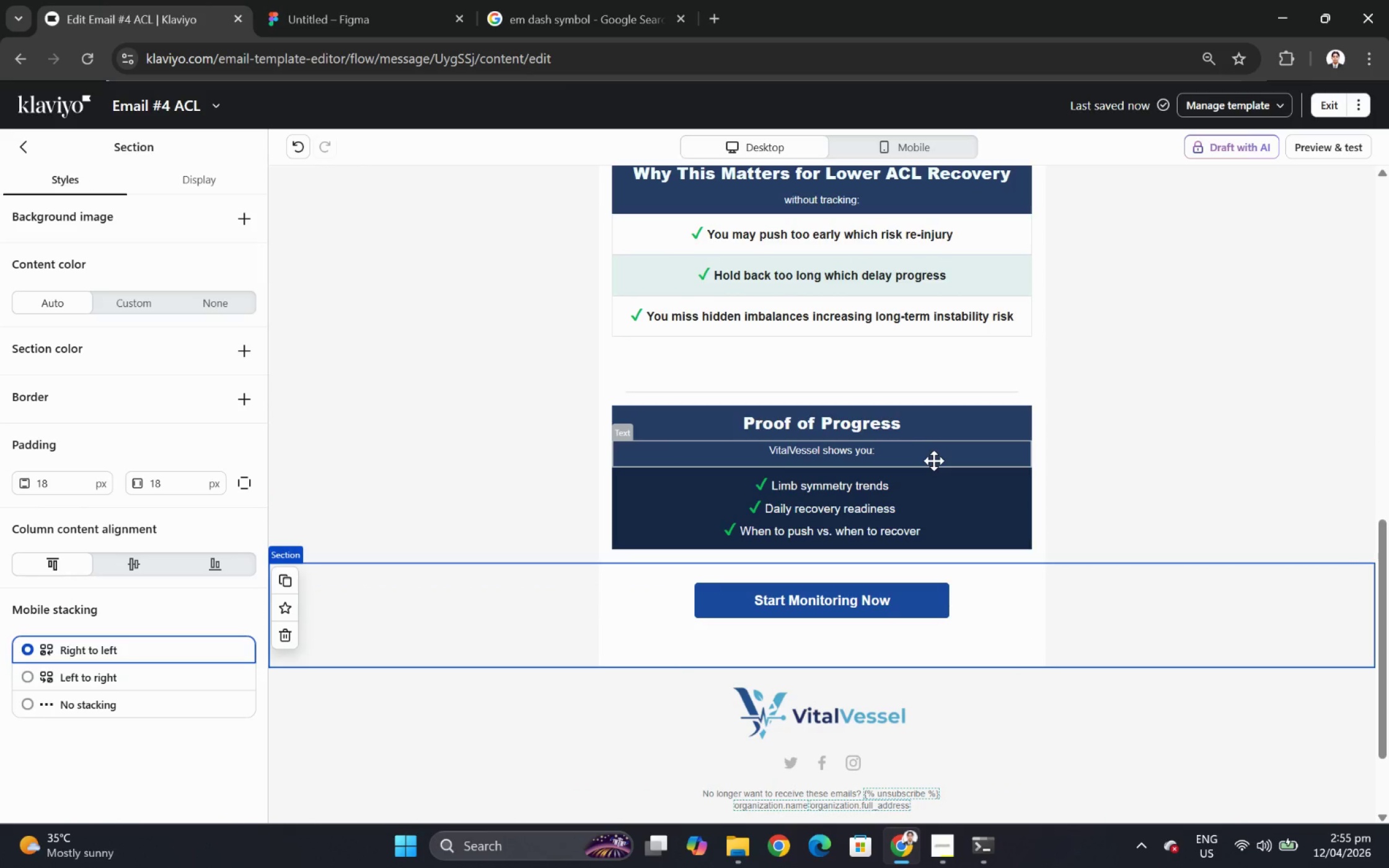 
left_click([938, 484])
 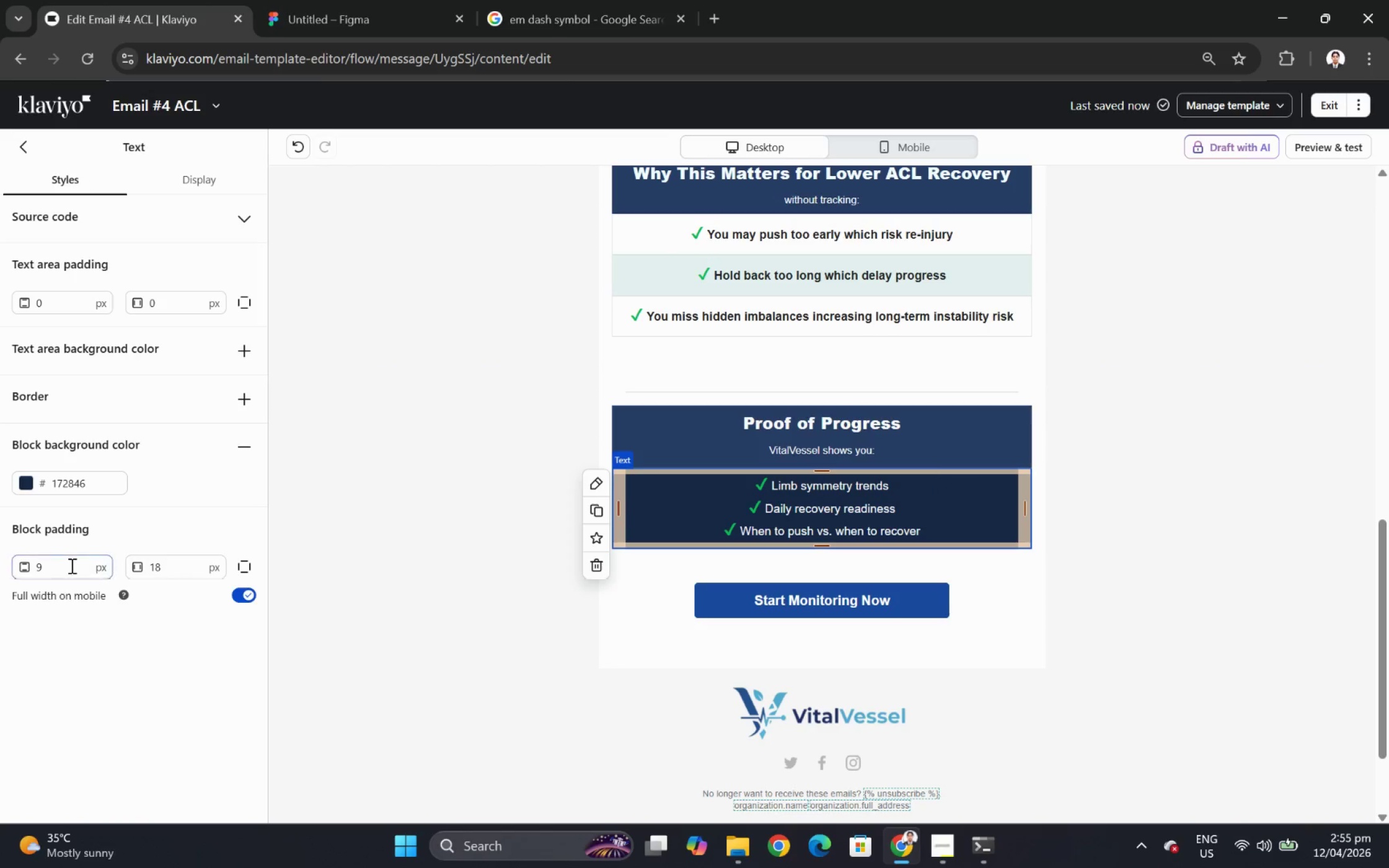 
double_click([71, 565])
 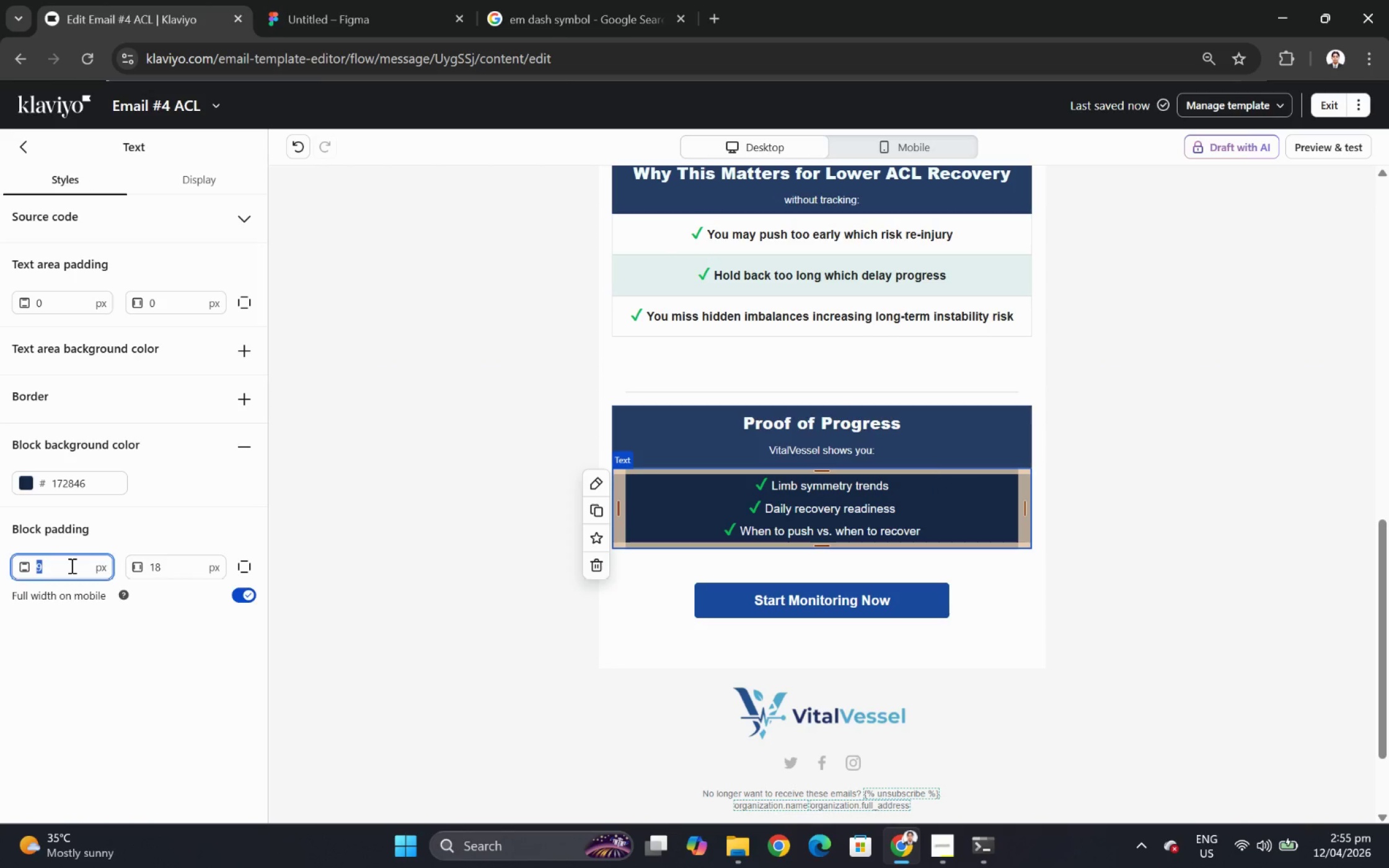 
key(Numpad1)
 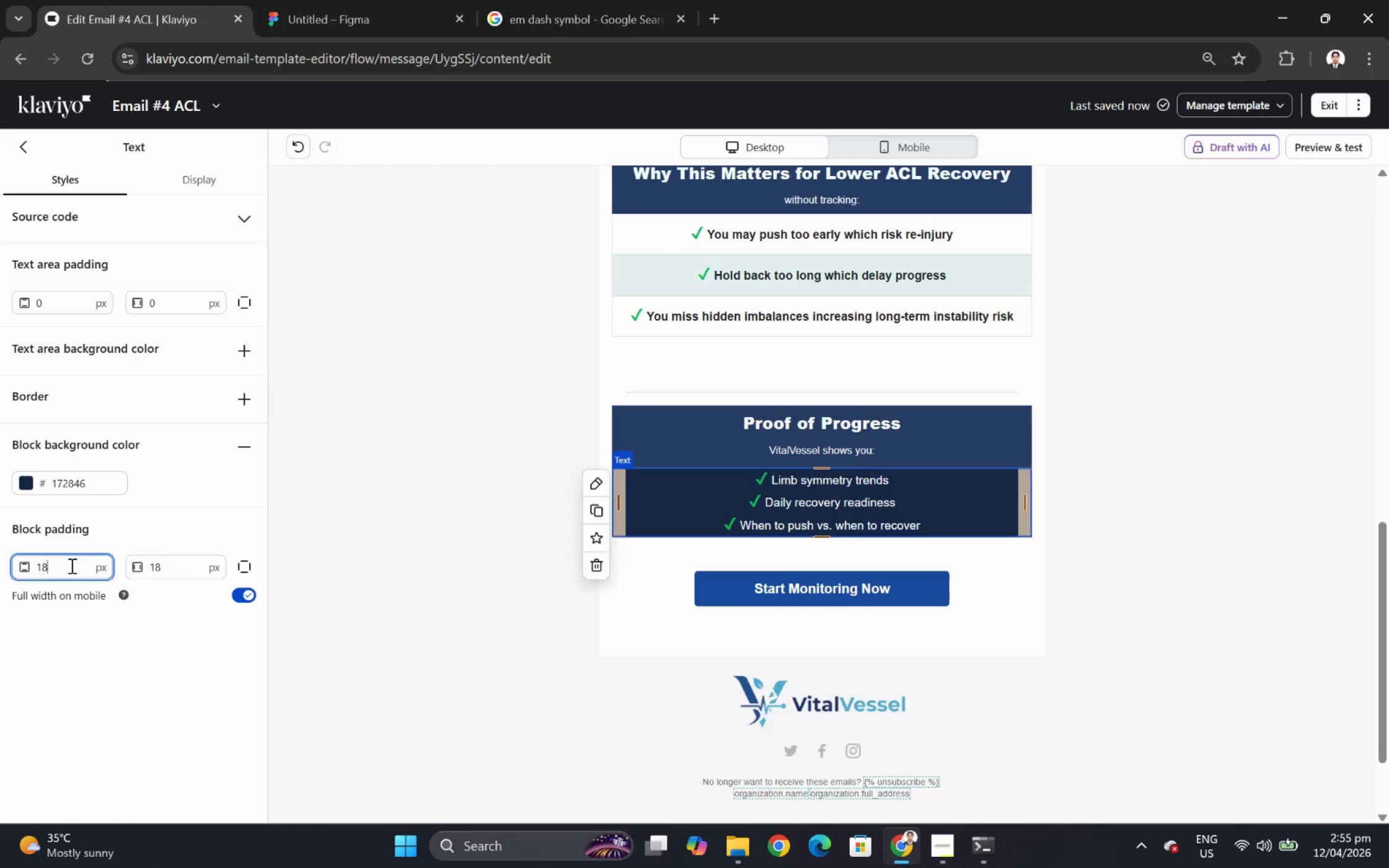 
key(Numpad8)
 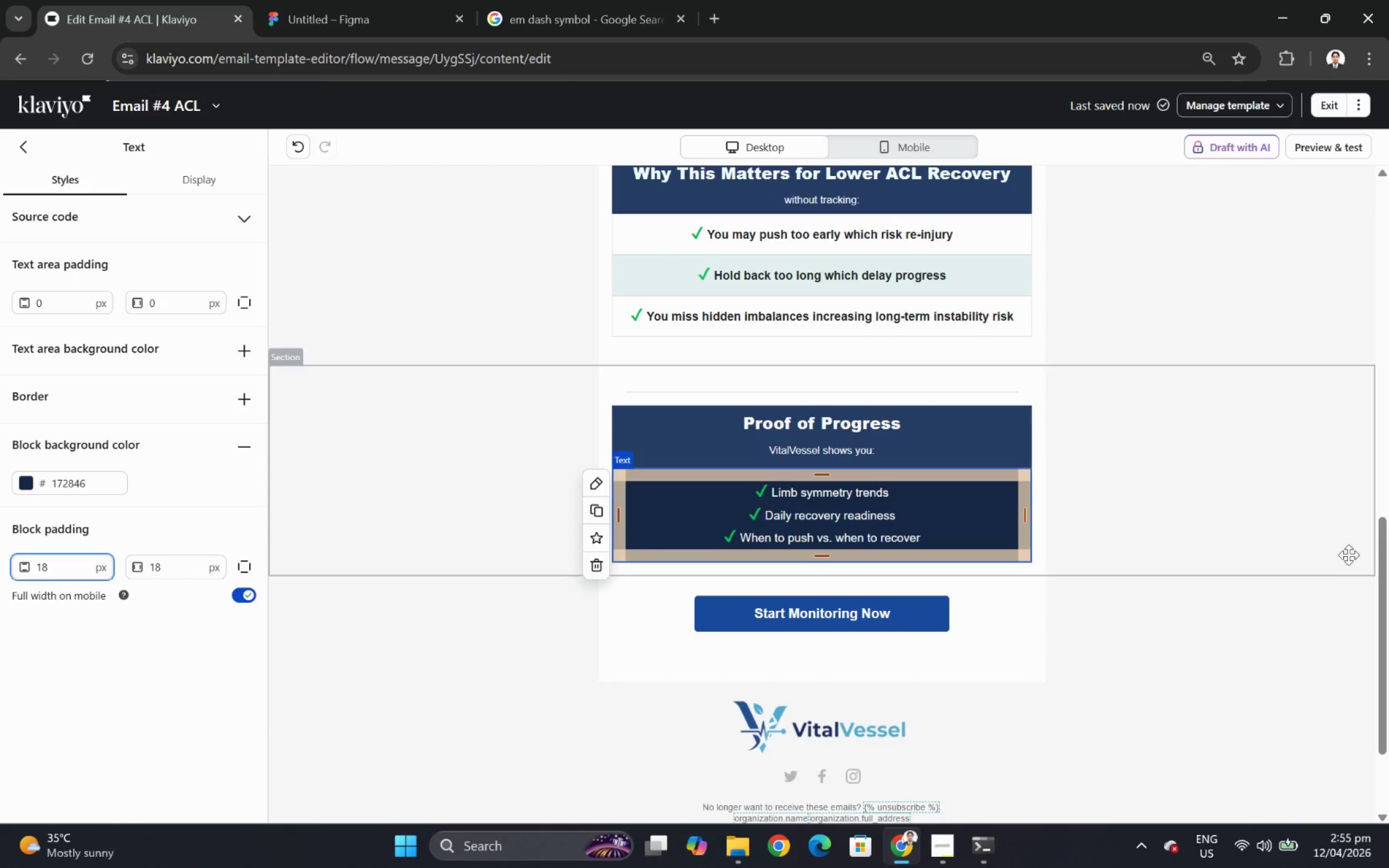 
left_click([1115, 522])
 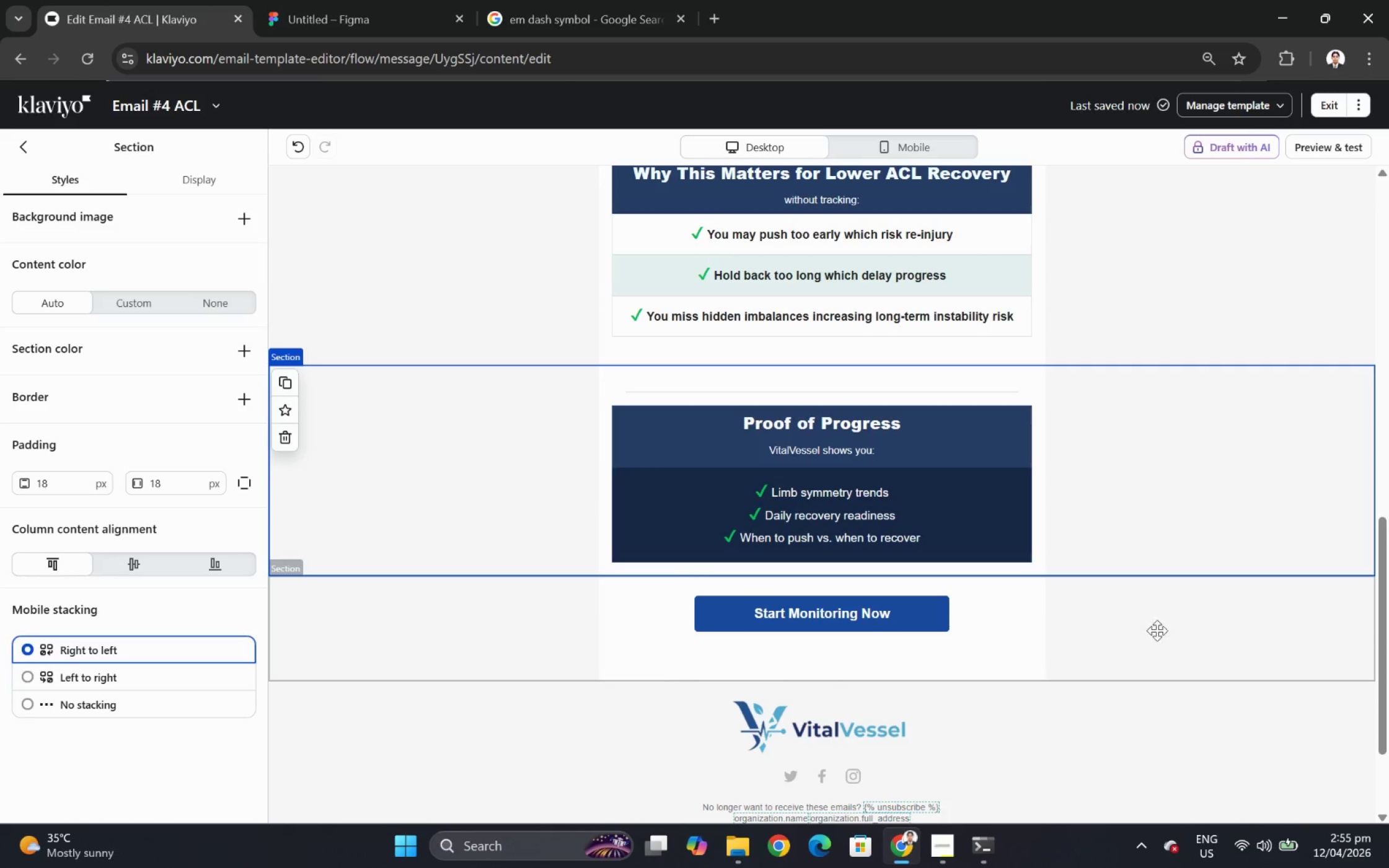 
scroll: coordinate [1194, 614], scroll_direction: up, amount: 2.0
 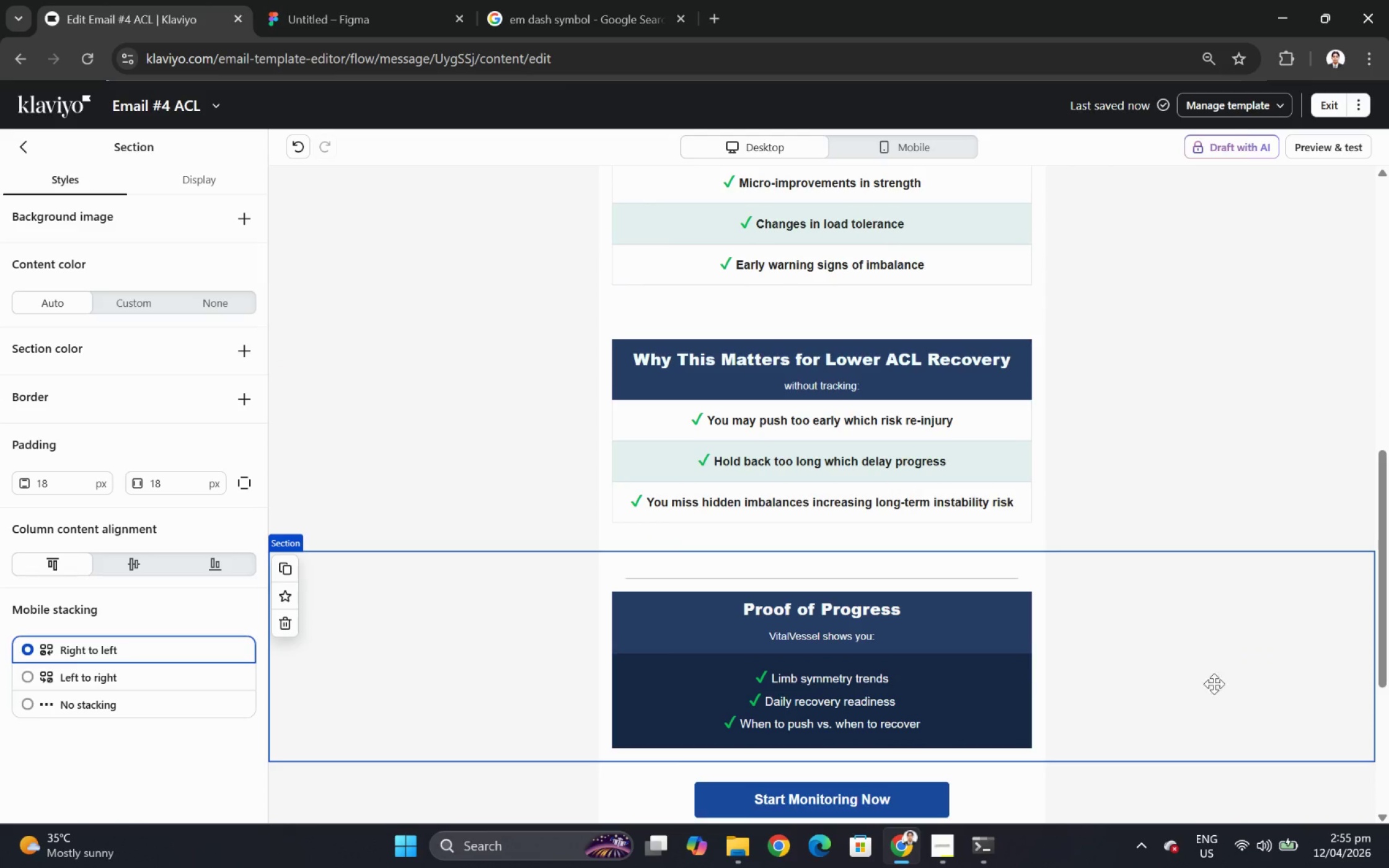 
hold_key(key=ControlLeft, duration=1.5)
scroll: coordinate [1146, 612], scroll_direction: down, amount: 3.0
 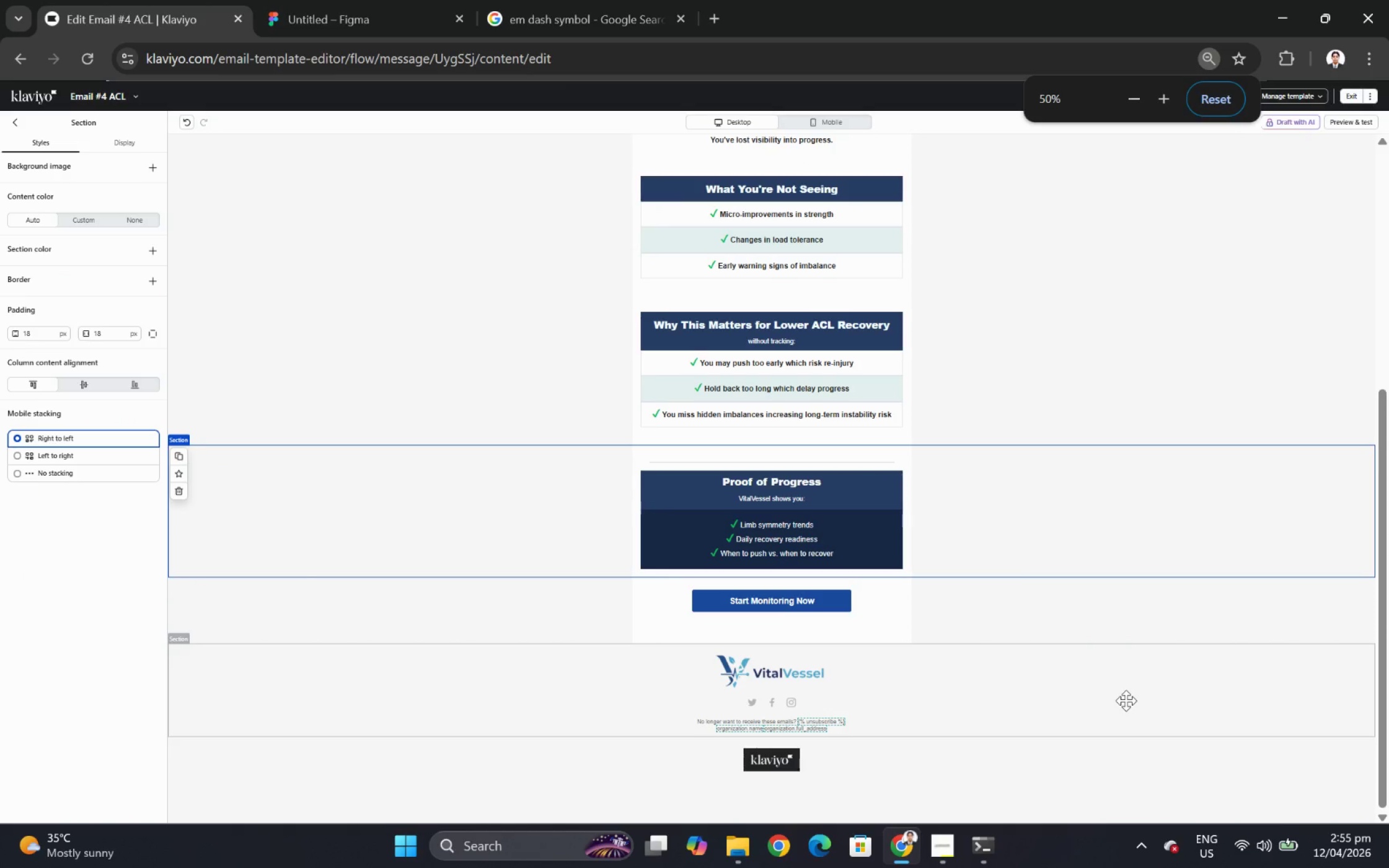 
key(Control+ControlLeft)
 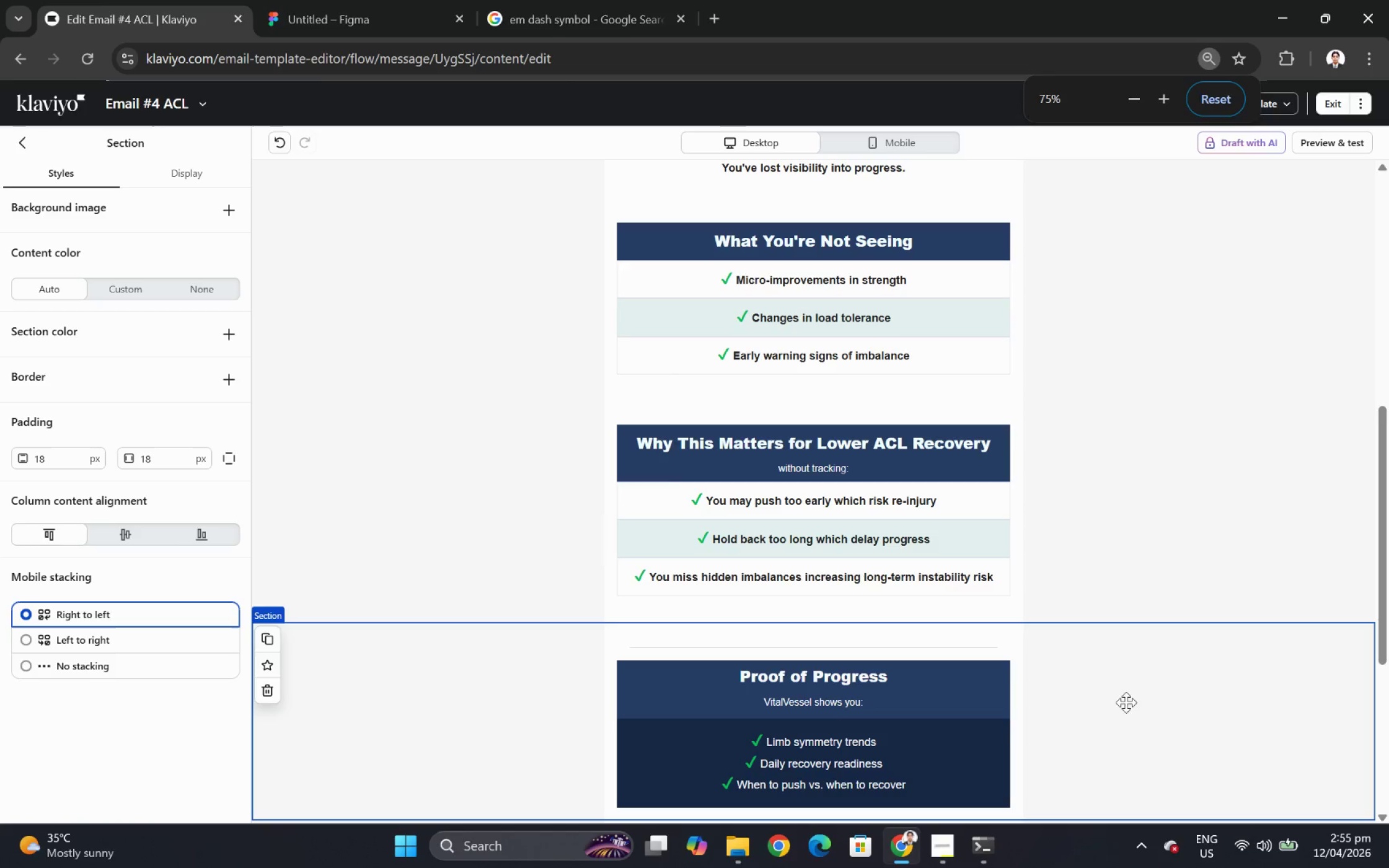 
key(Control+ControlLeft)
 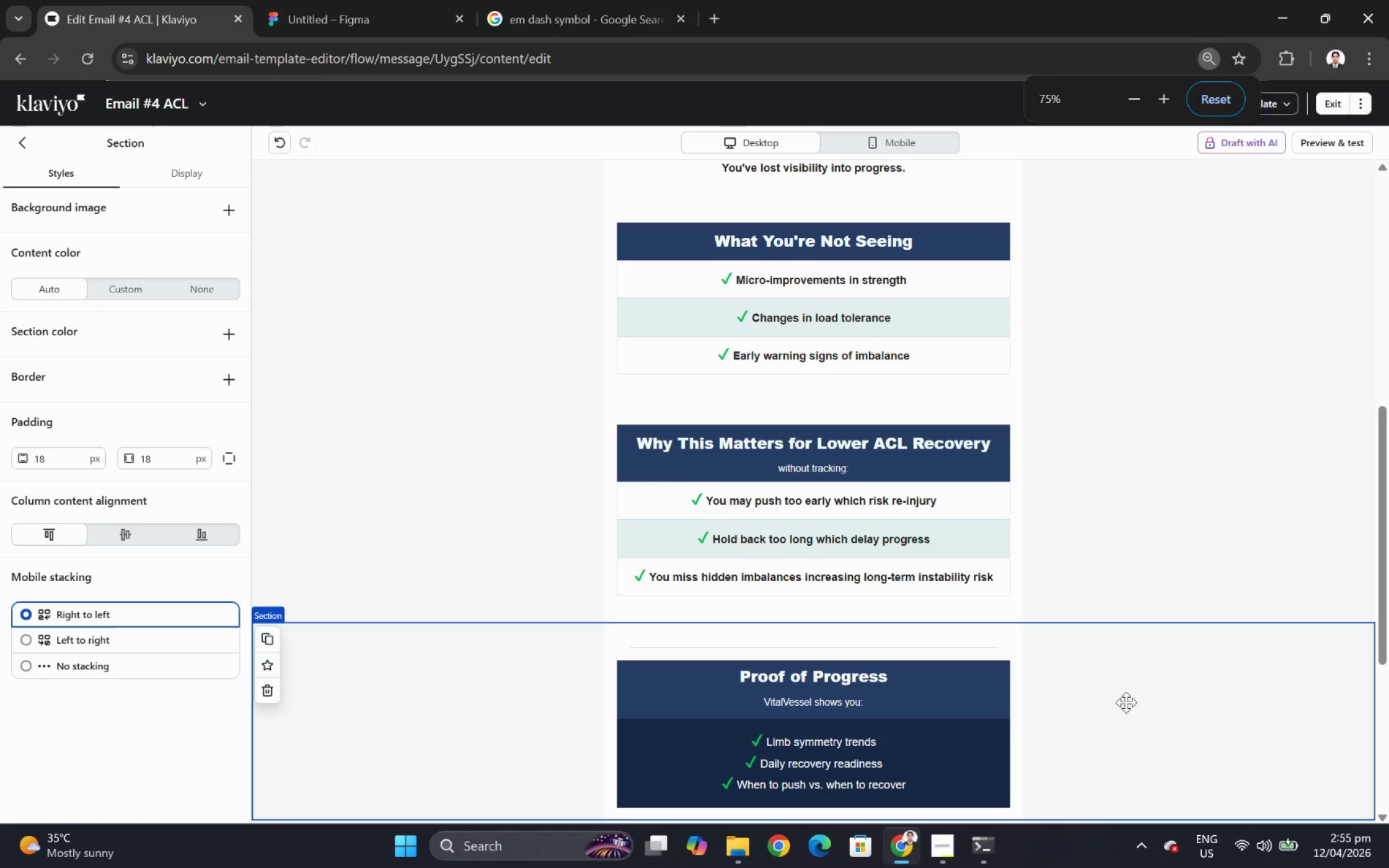 
key(Control+ControlLeft)
 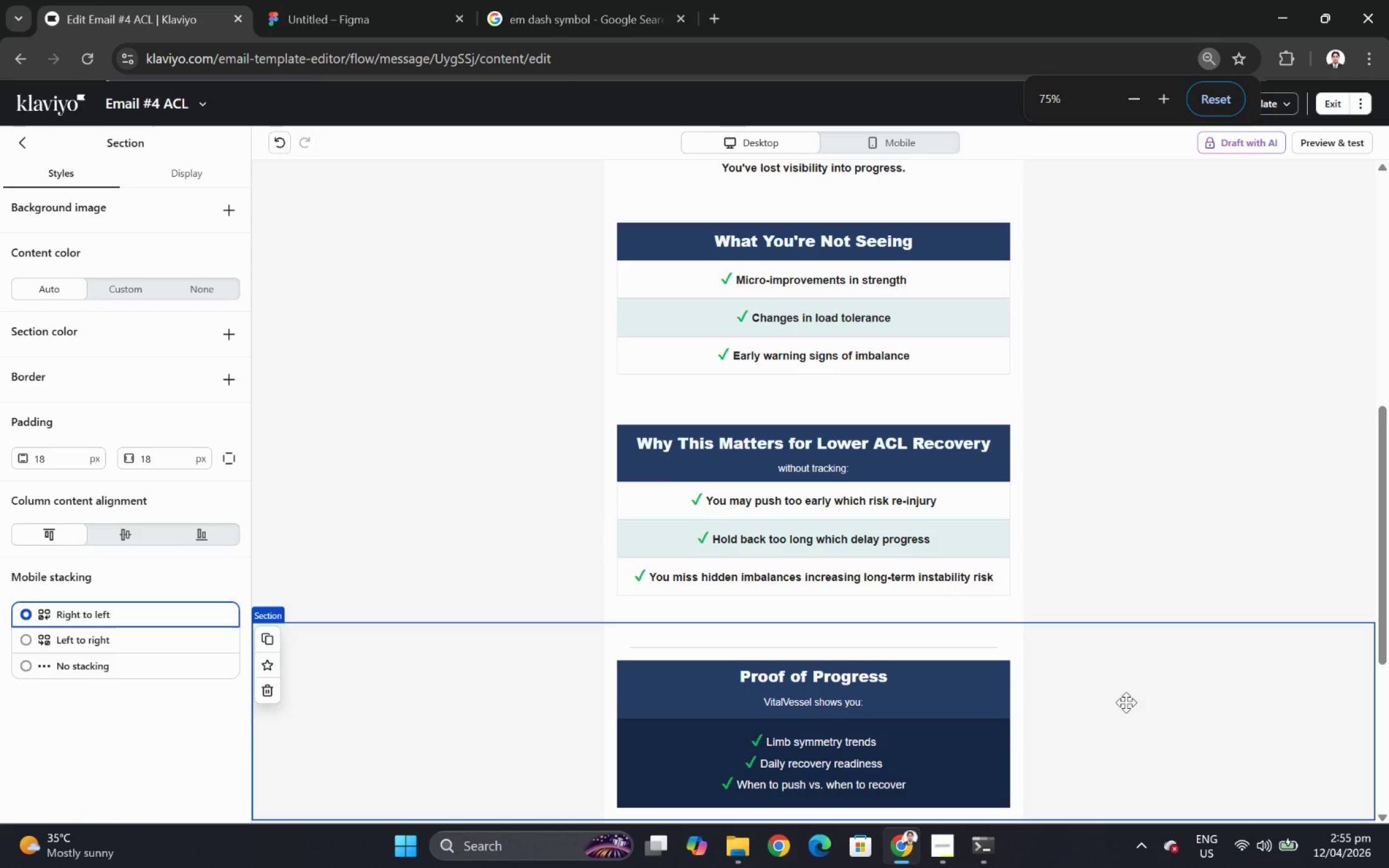 
key(Control+ControlLeft)
 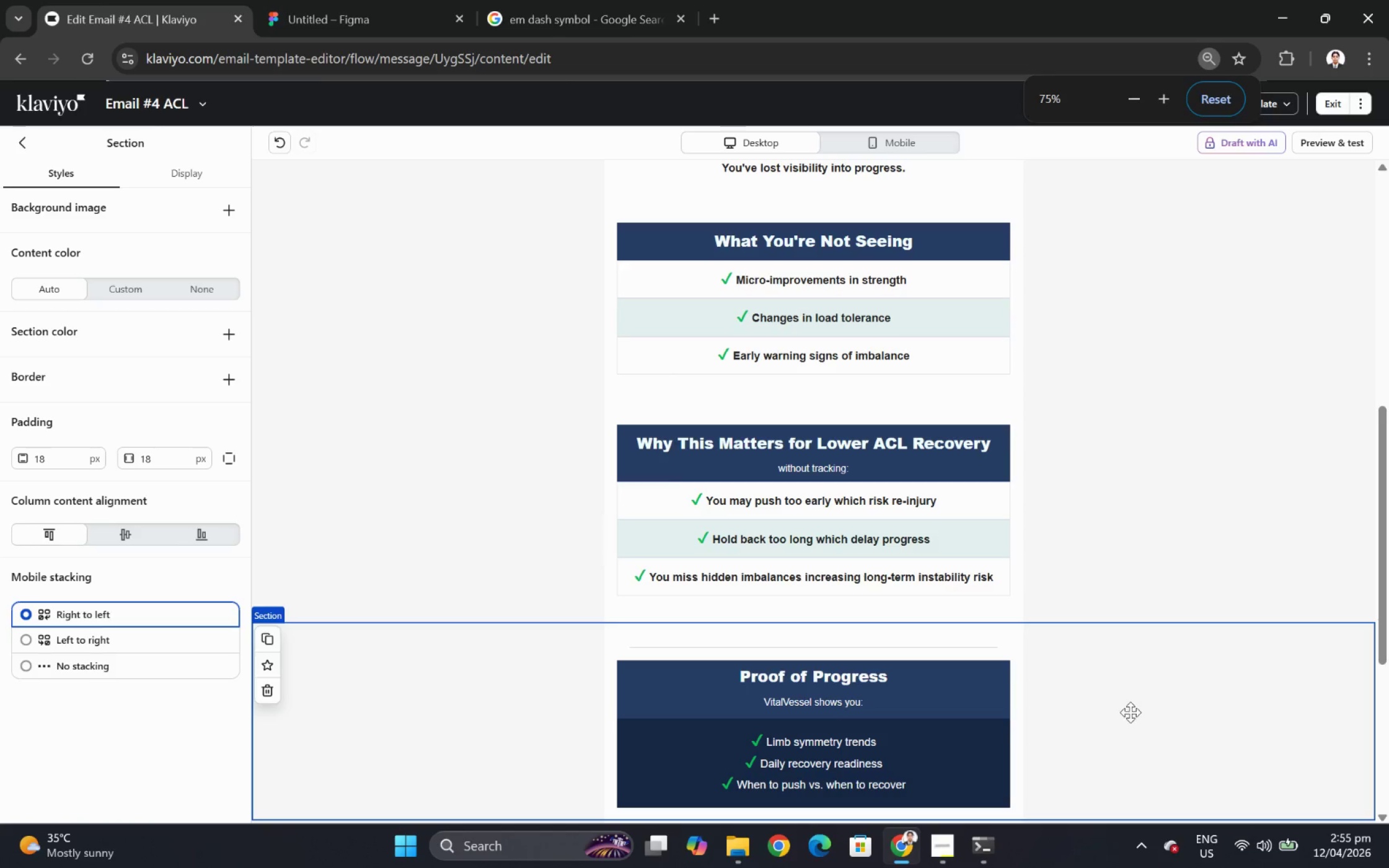 
key(Control+ControlLeft)
 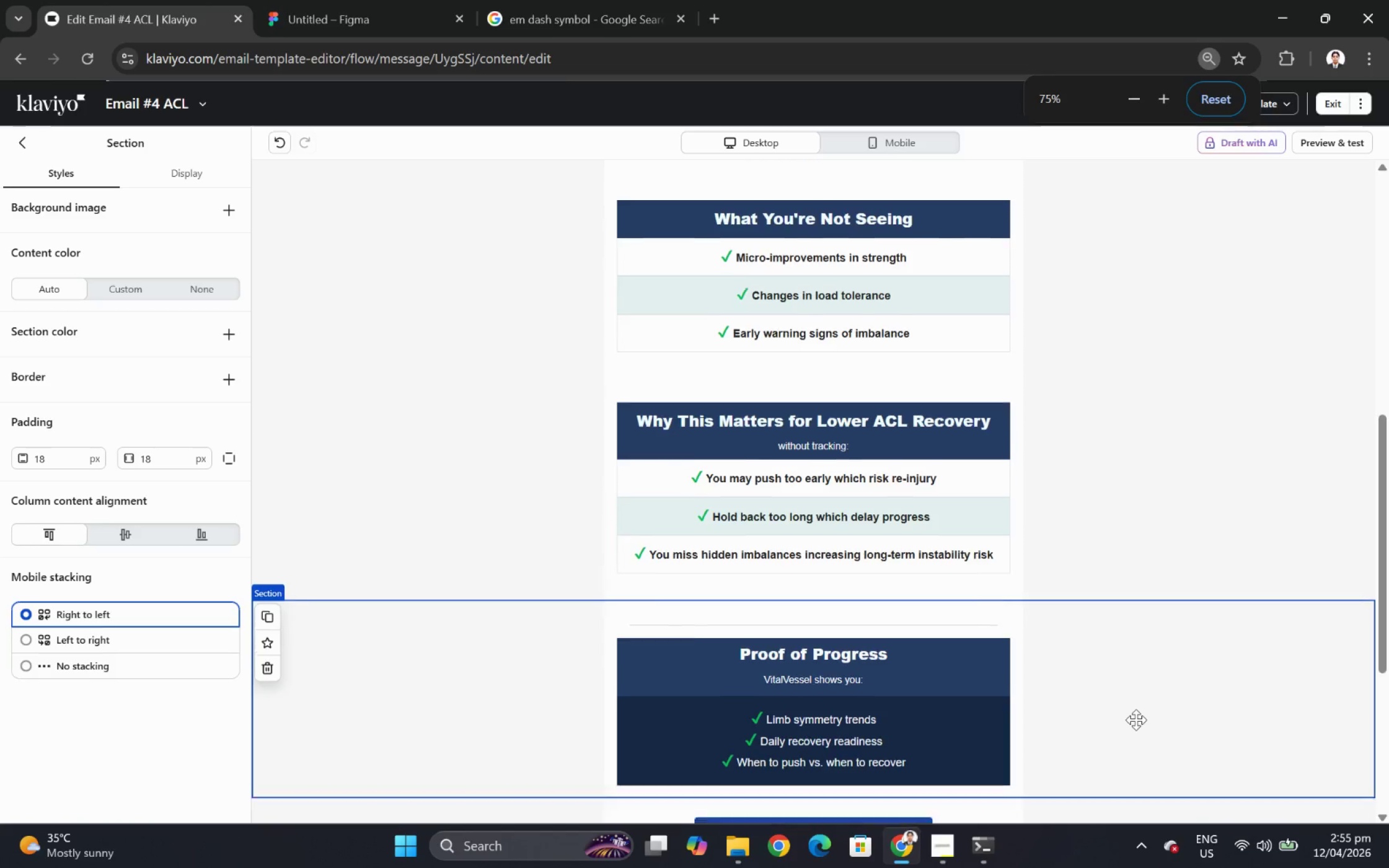 
scroll: coordinate [1126, 700], scroll_direction: up, amount: 2.0
 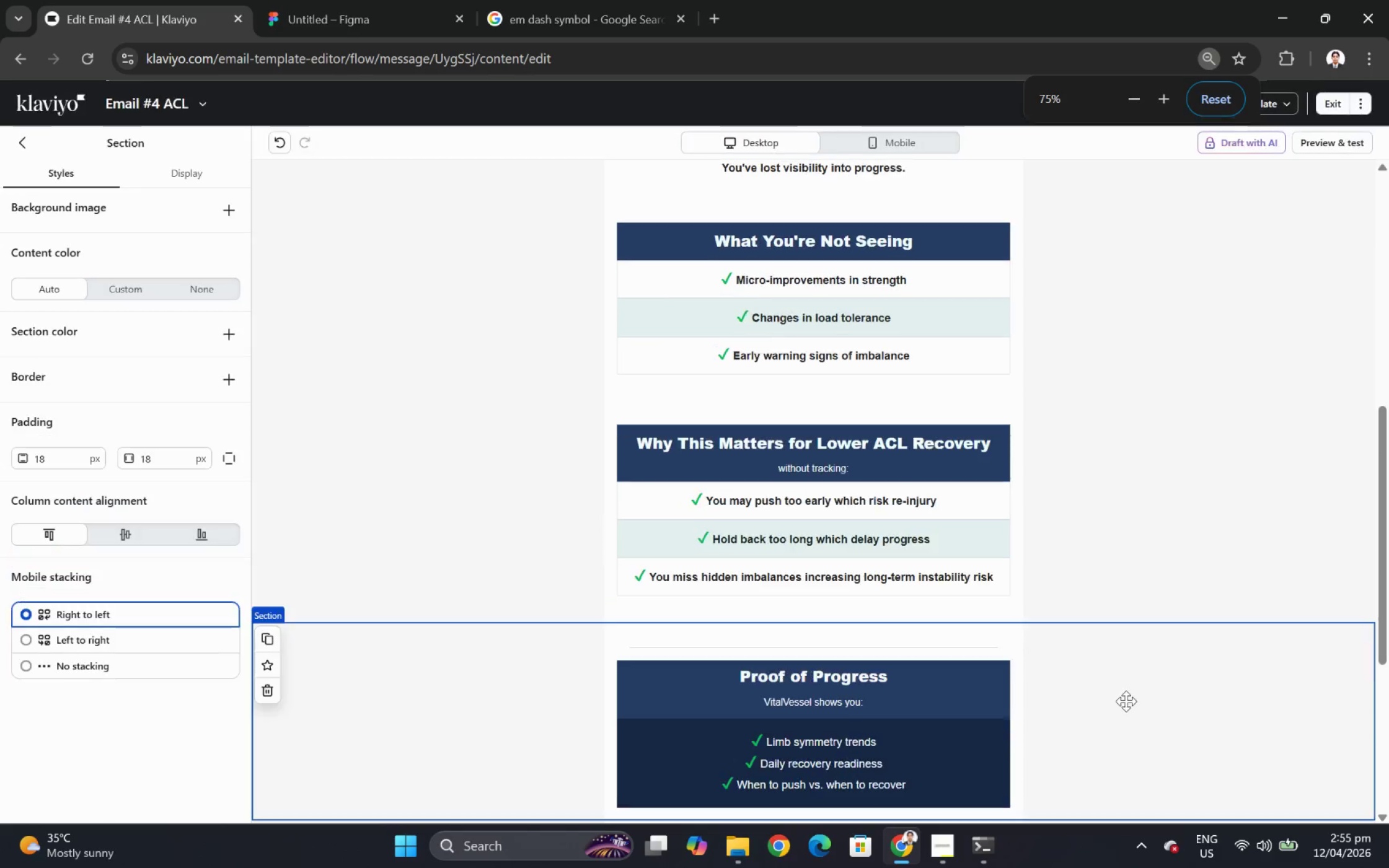 
scroll: coordinate [1135, 719], scroll_direction: down, amount: 3.0
 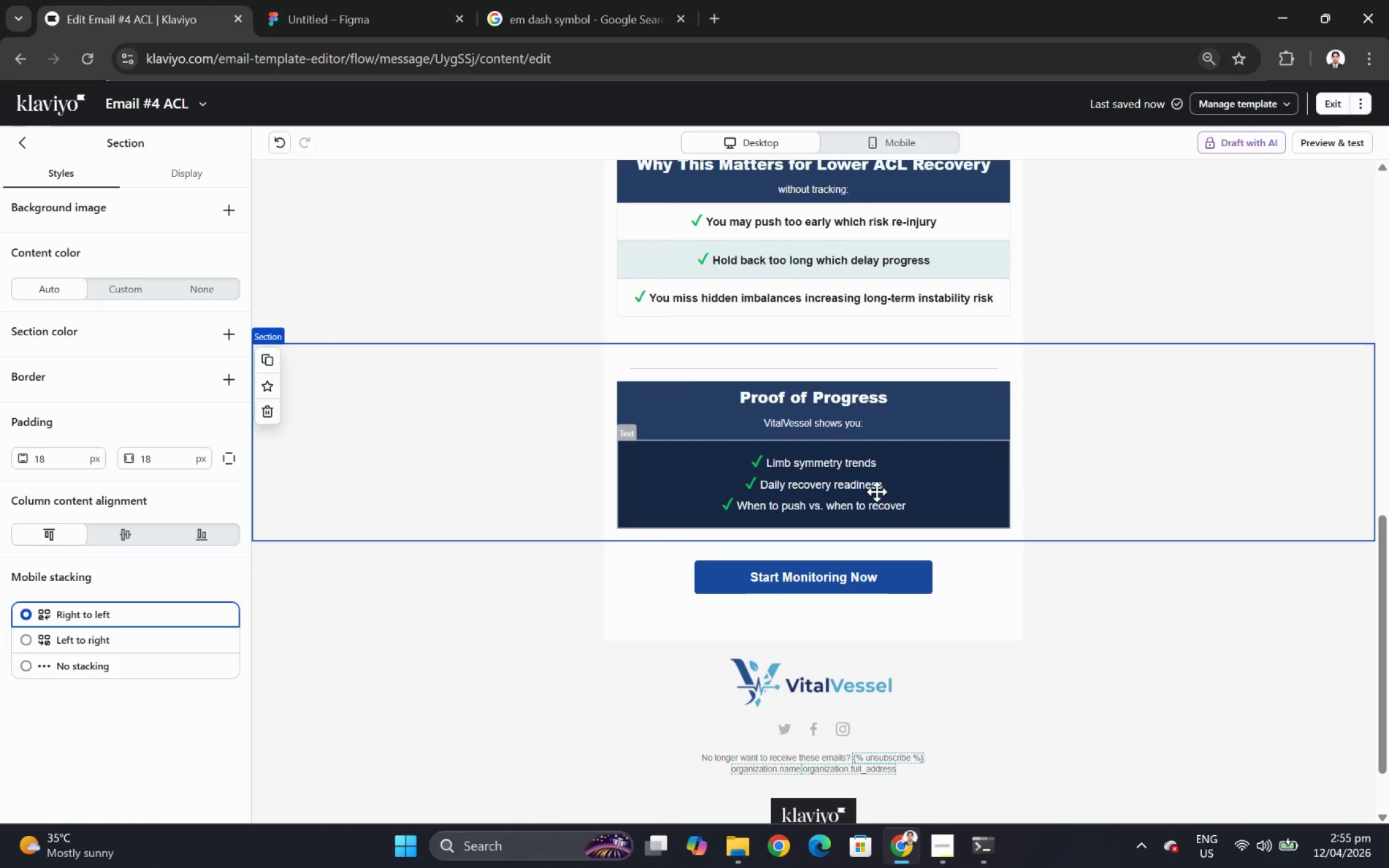 
double_click([851, 473])
 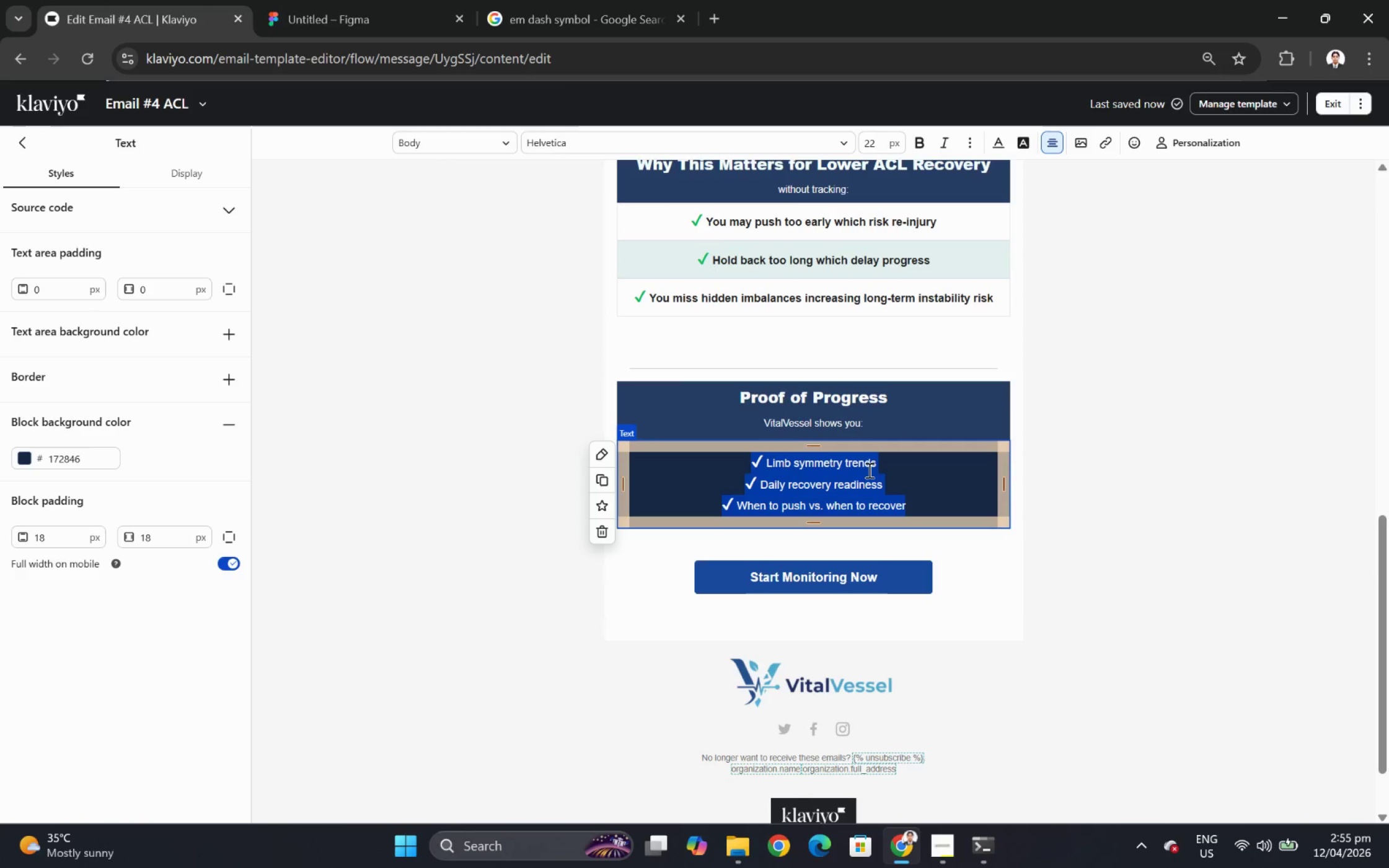 
double_click([866, 460])
 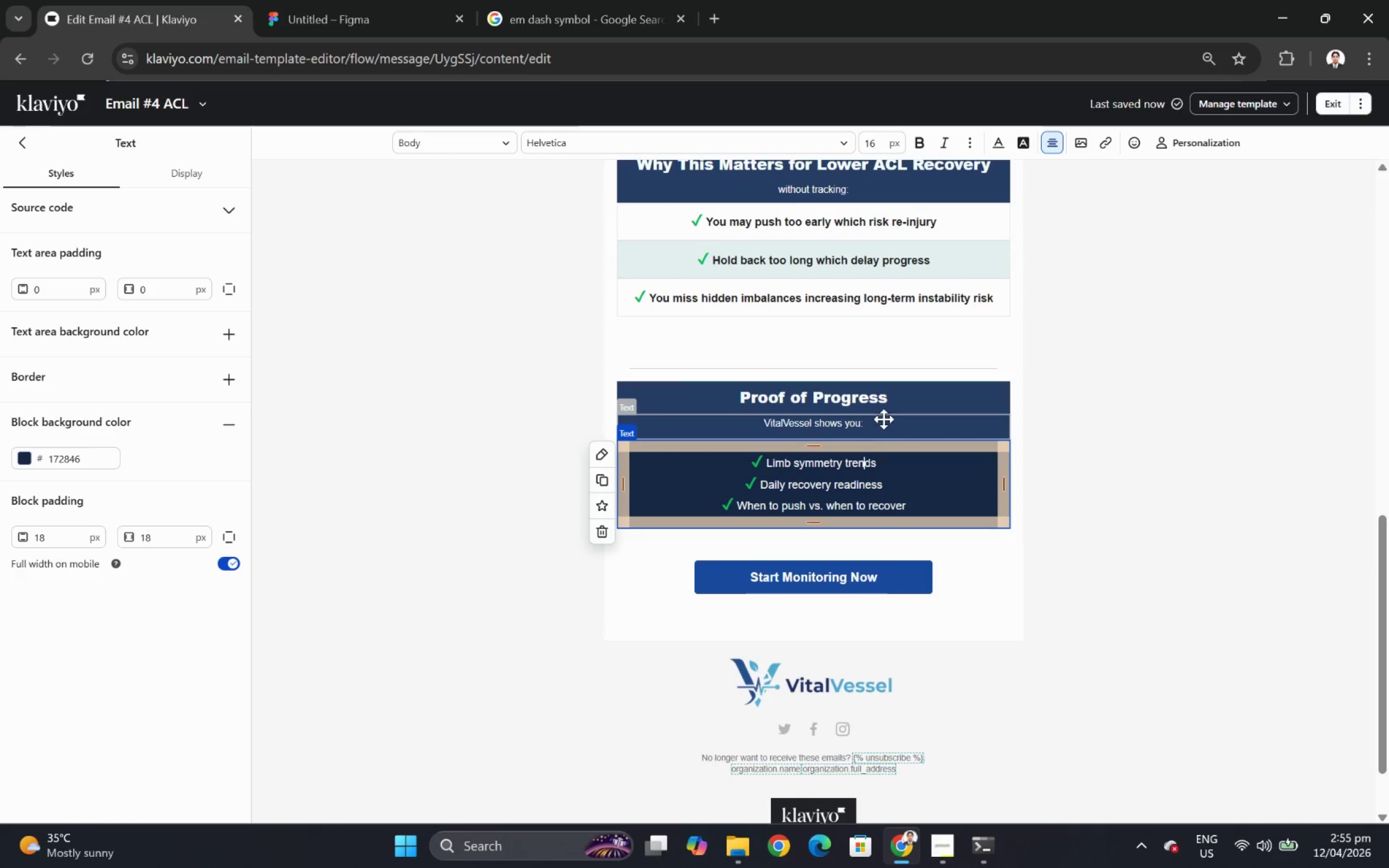 
left_click([886, 419])
 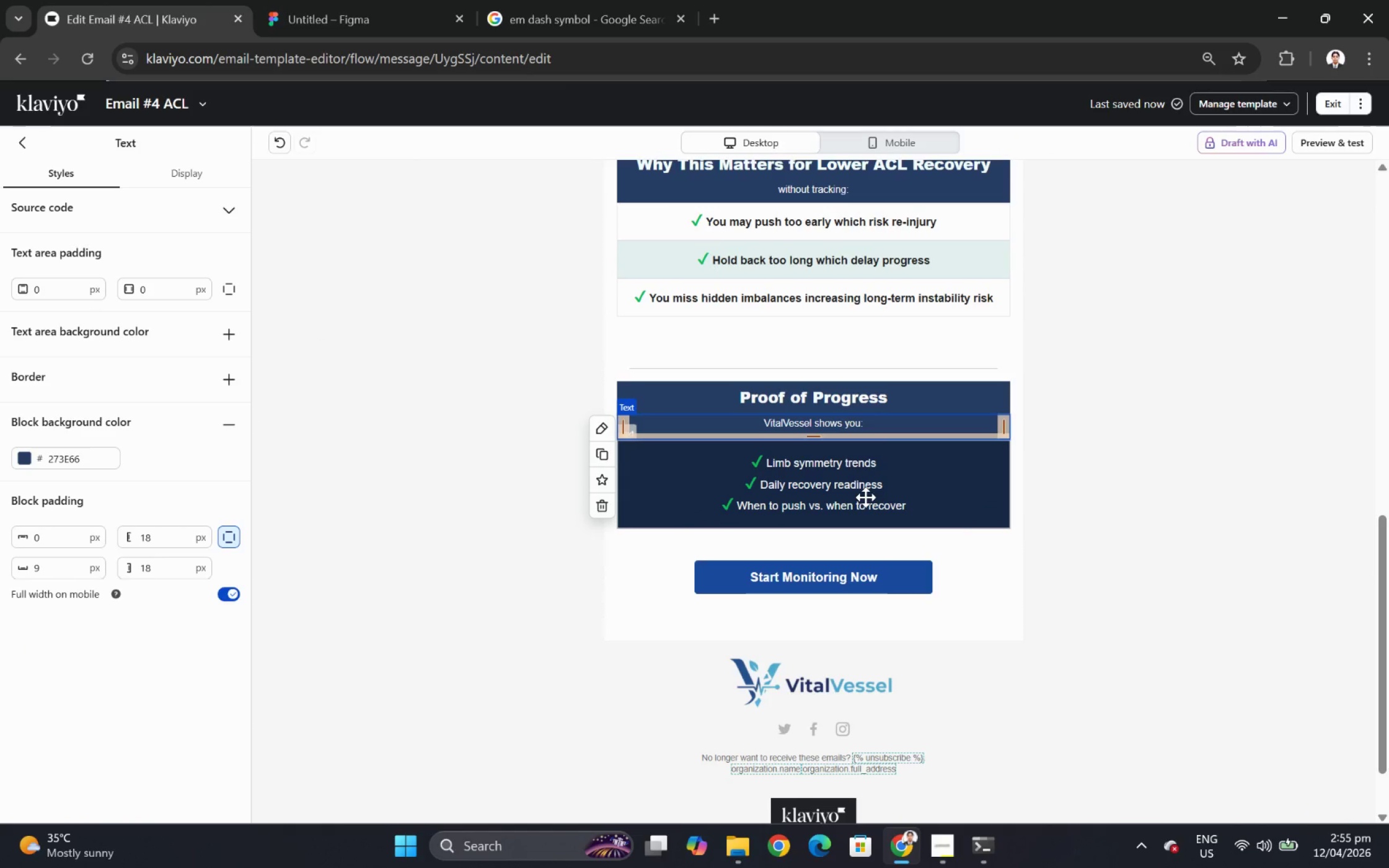 
hold_key(key=ControlLeft, duration=0.34)
scroll: coordinate [863, 513], scroll_direction: up, amount: 3.0
 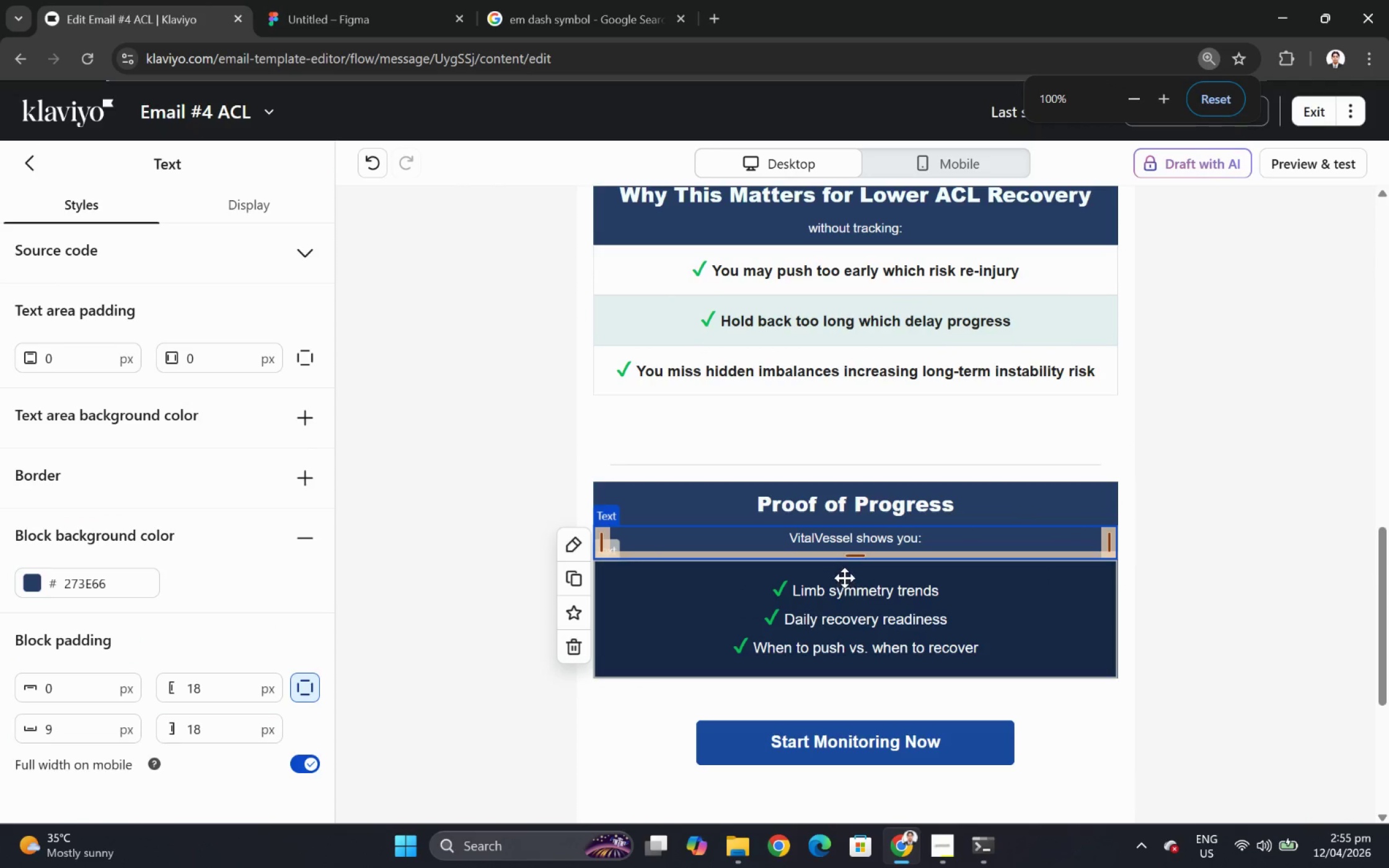 
double_click([844, 577])
 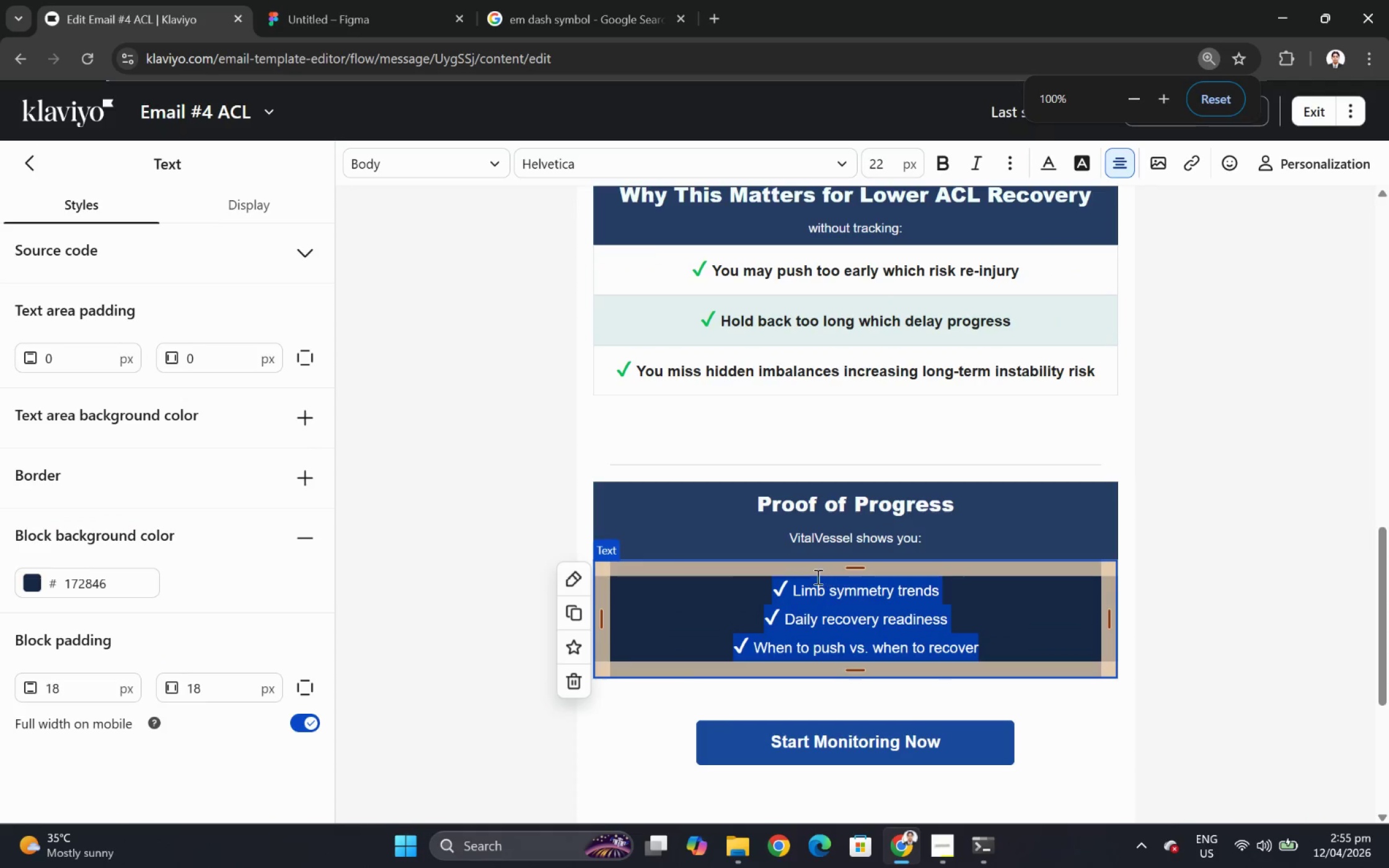 
left_click([816, 576])
 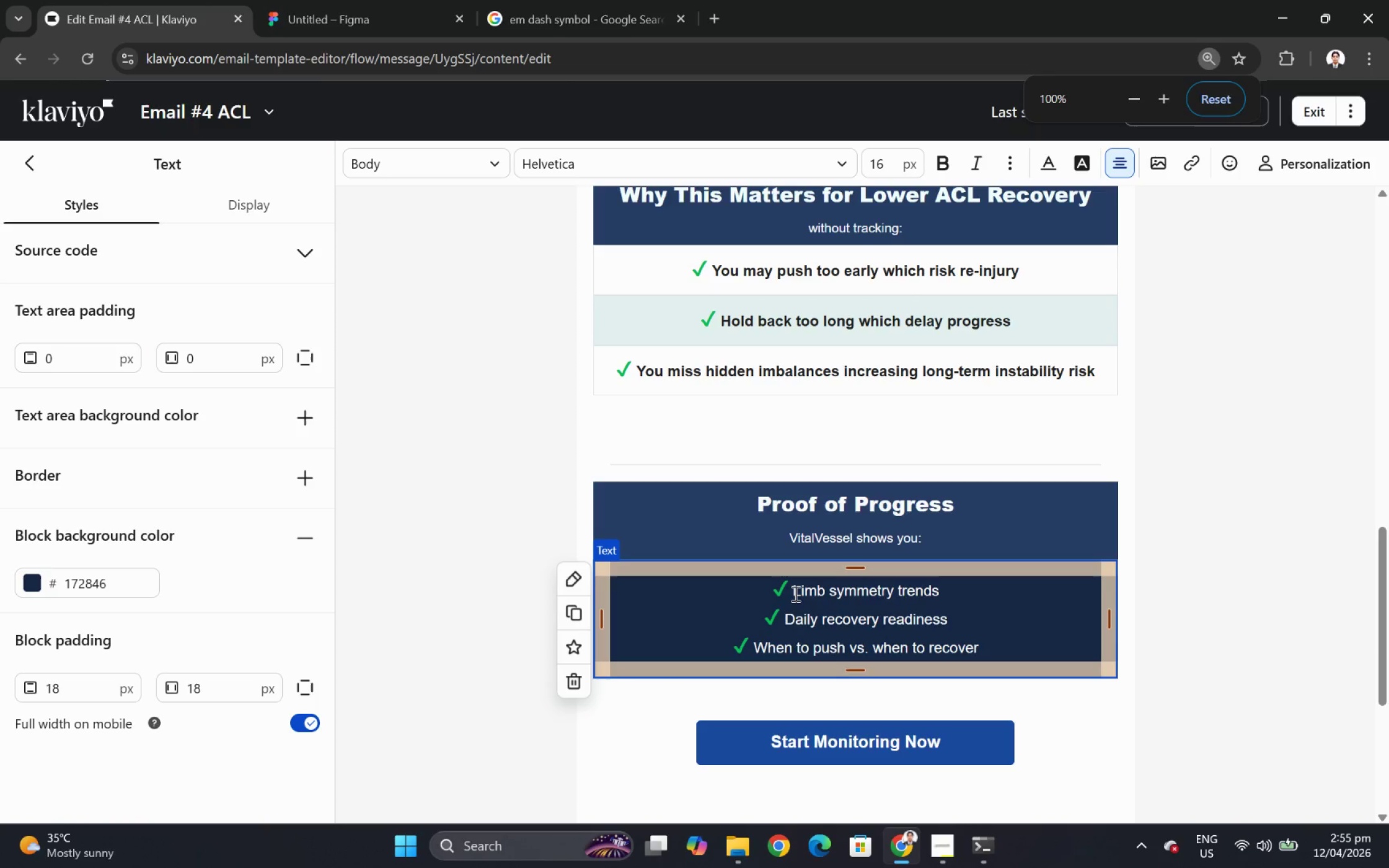 
left_click_drag(start_coordinate=[795, 593], to_coordinate=[967, 594])
 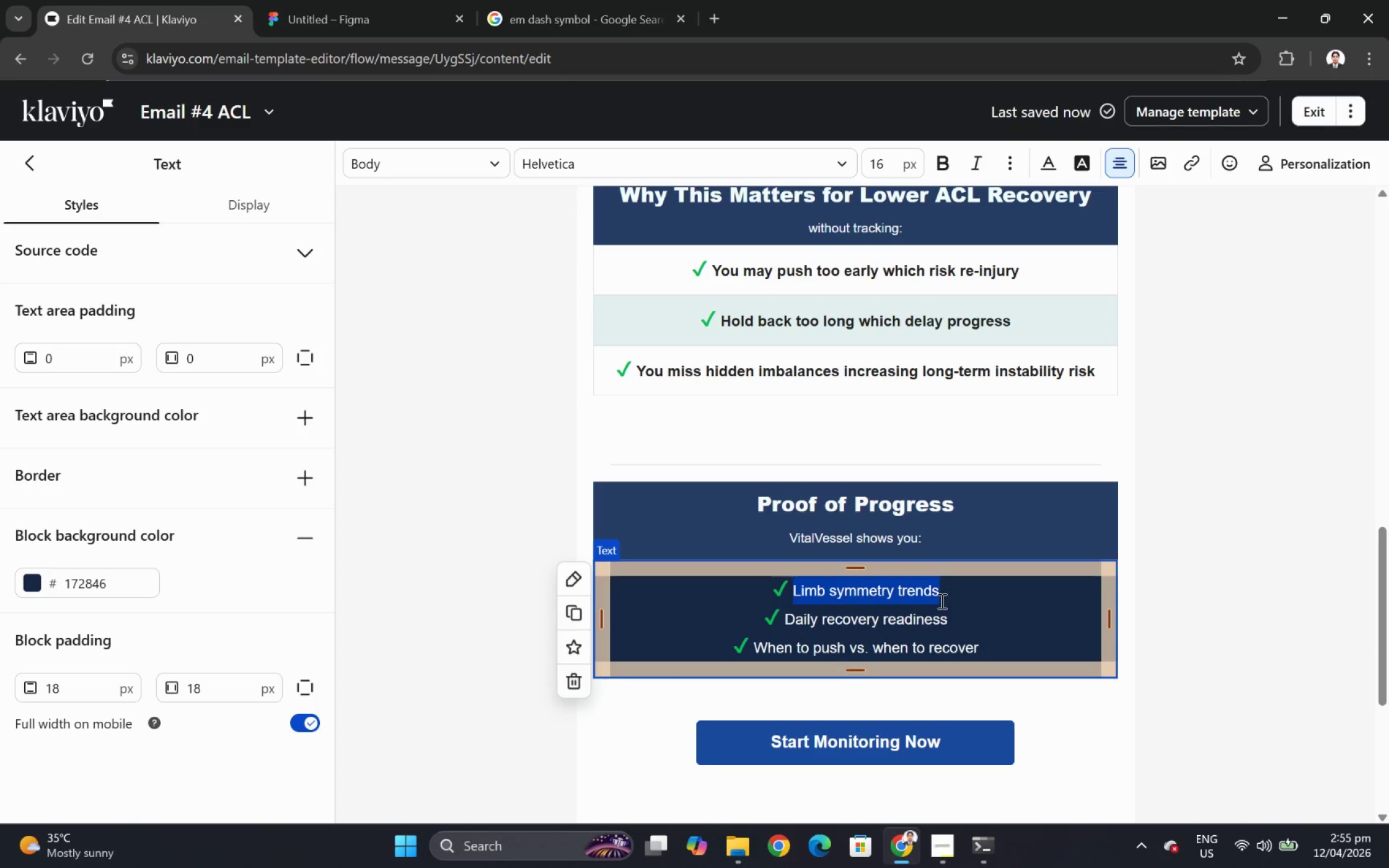 
key(Control+B)
 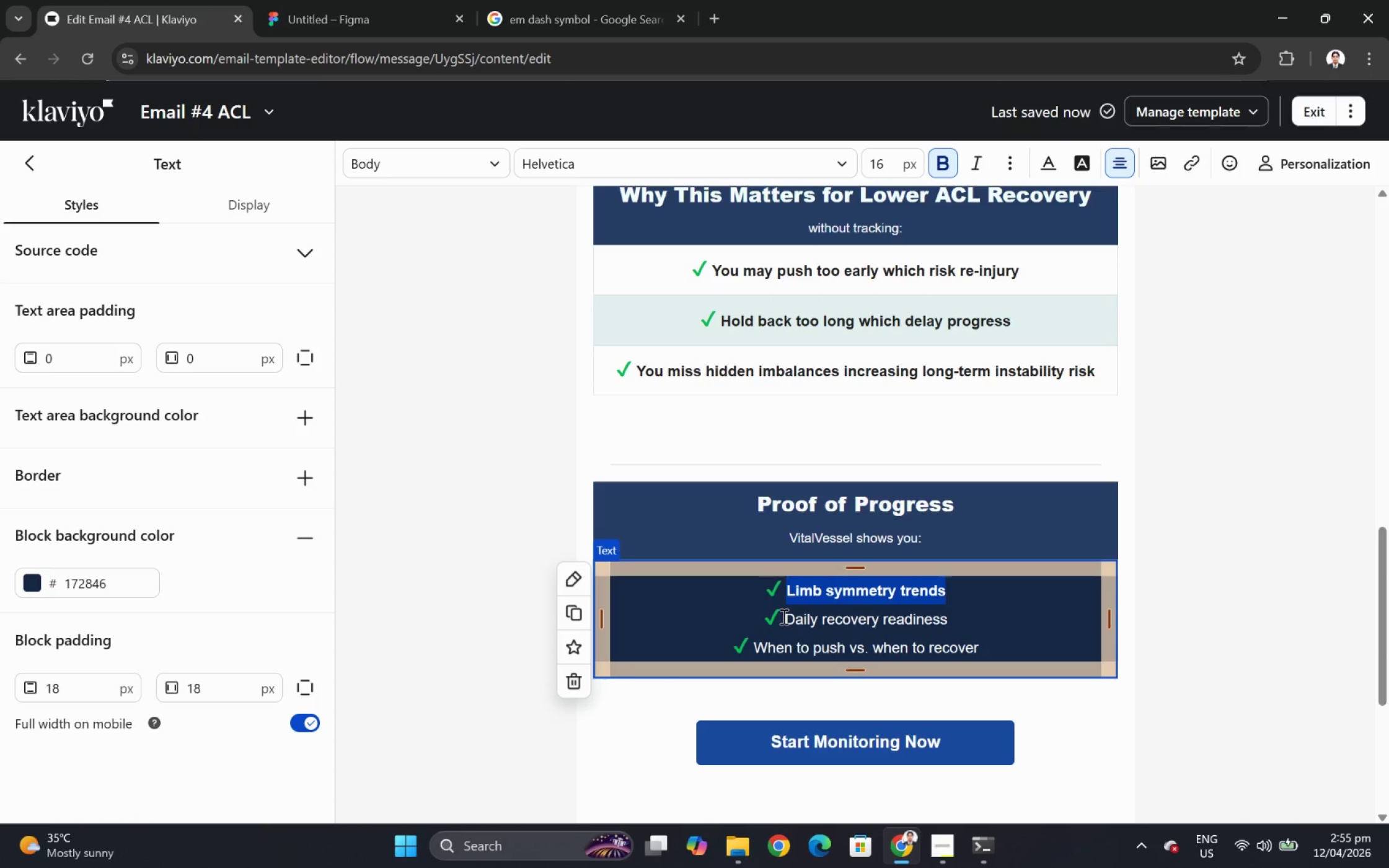 
left_click_drag(start_coordinate=[784, 619], to_coordinate=[956, 628])
 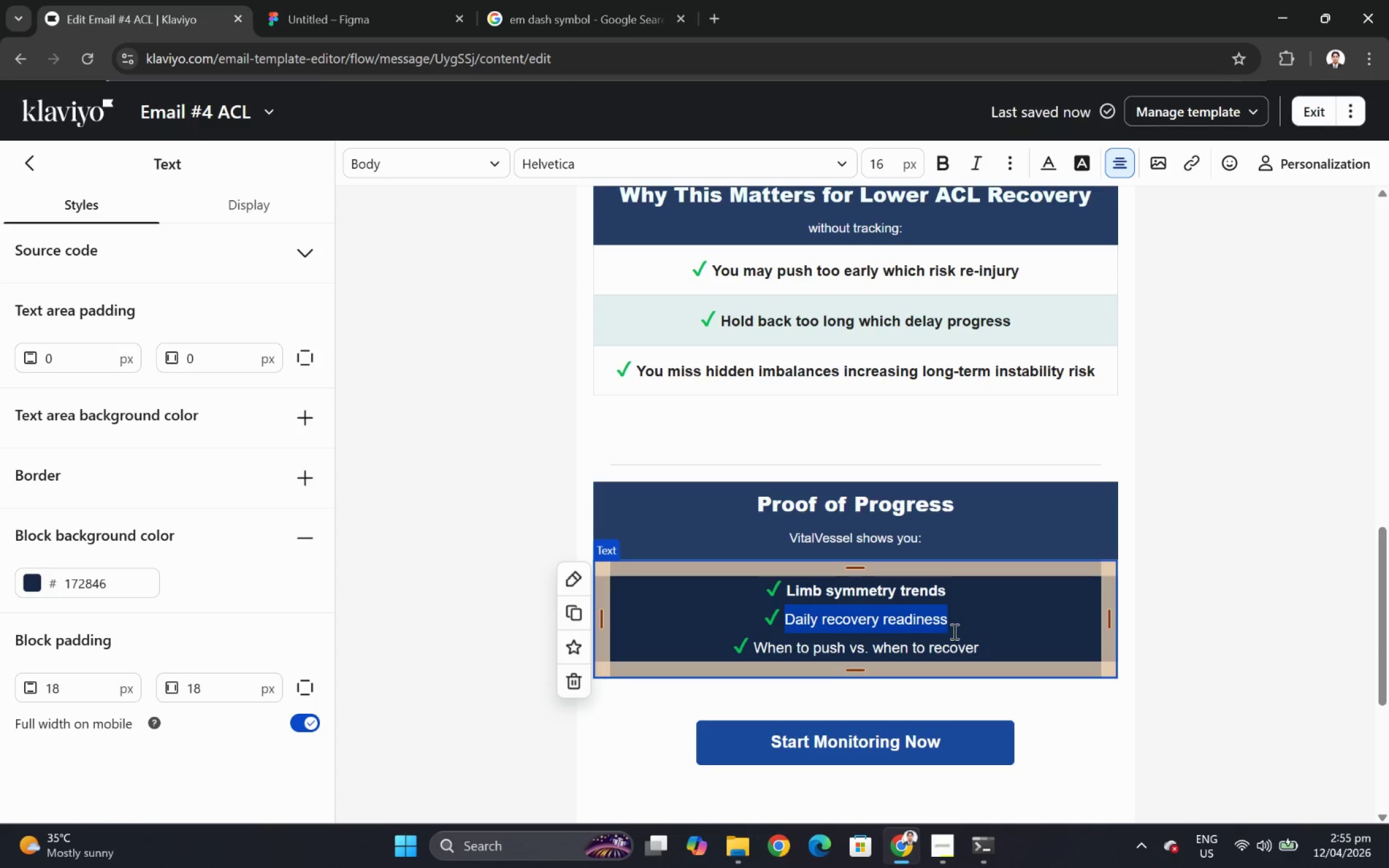 
key(Control+B)
 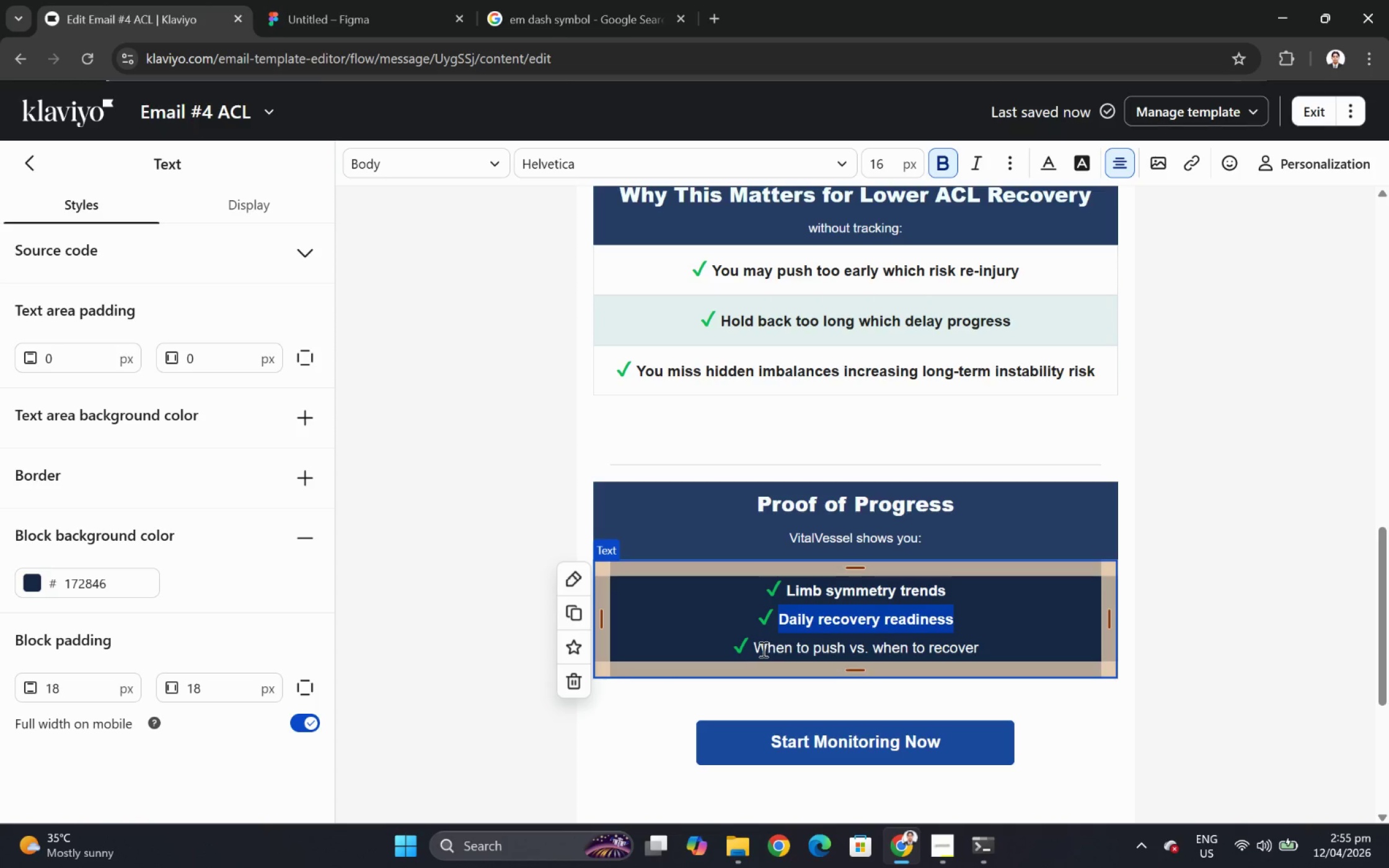 
left_click_drag(start_coordinate=[759, 648], to_coordinate=[986, 650])
 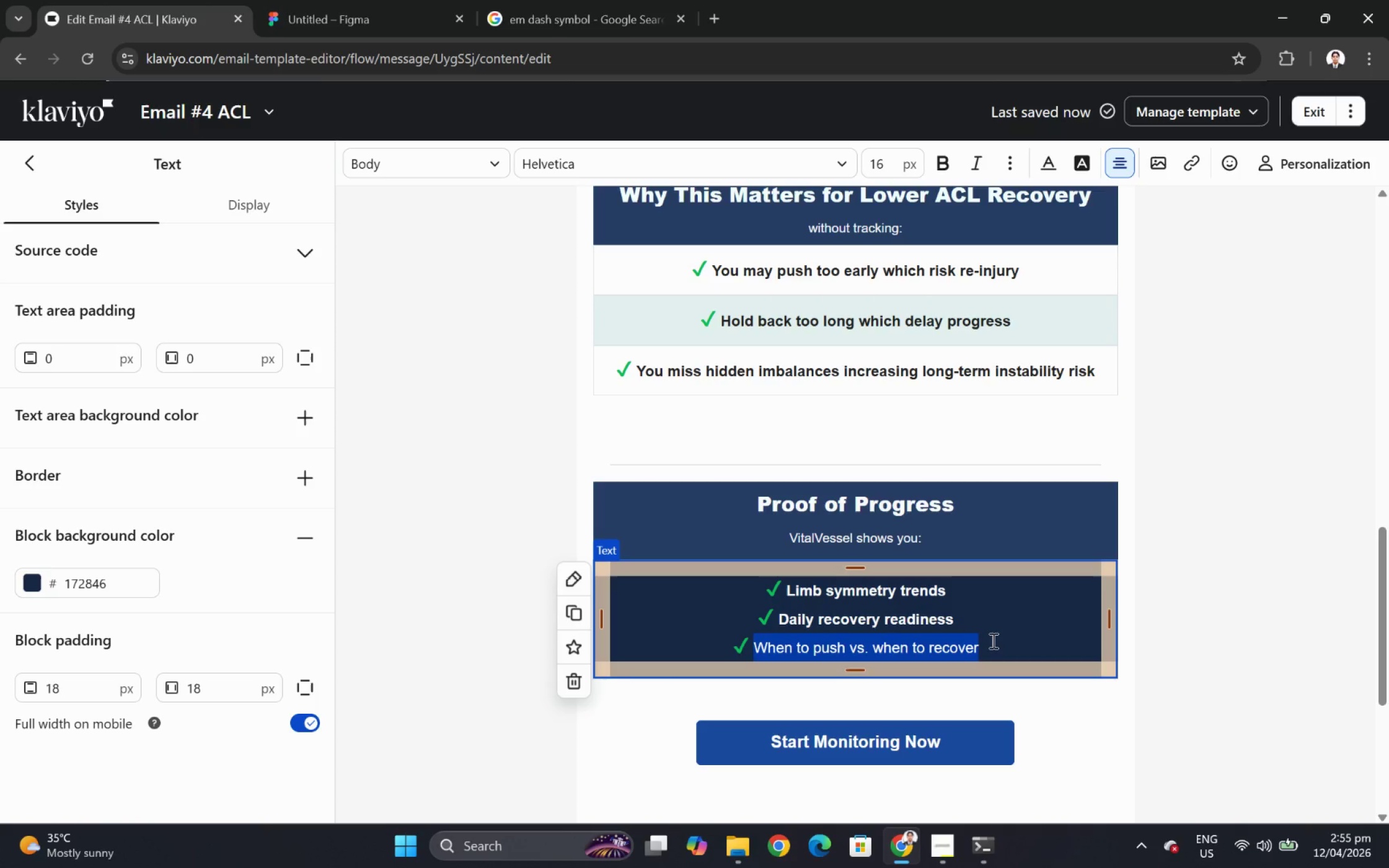 
key(Control+B)
 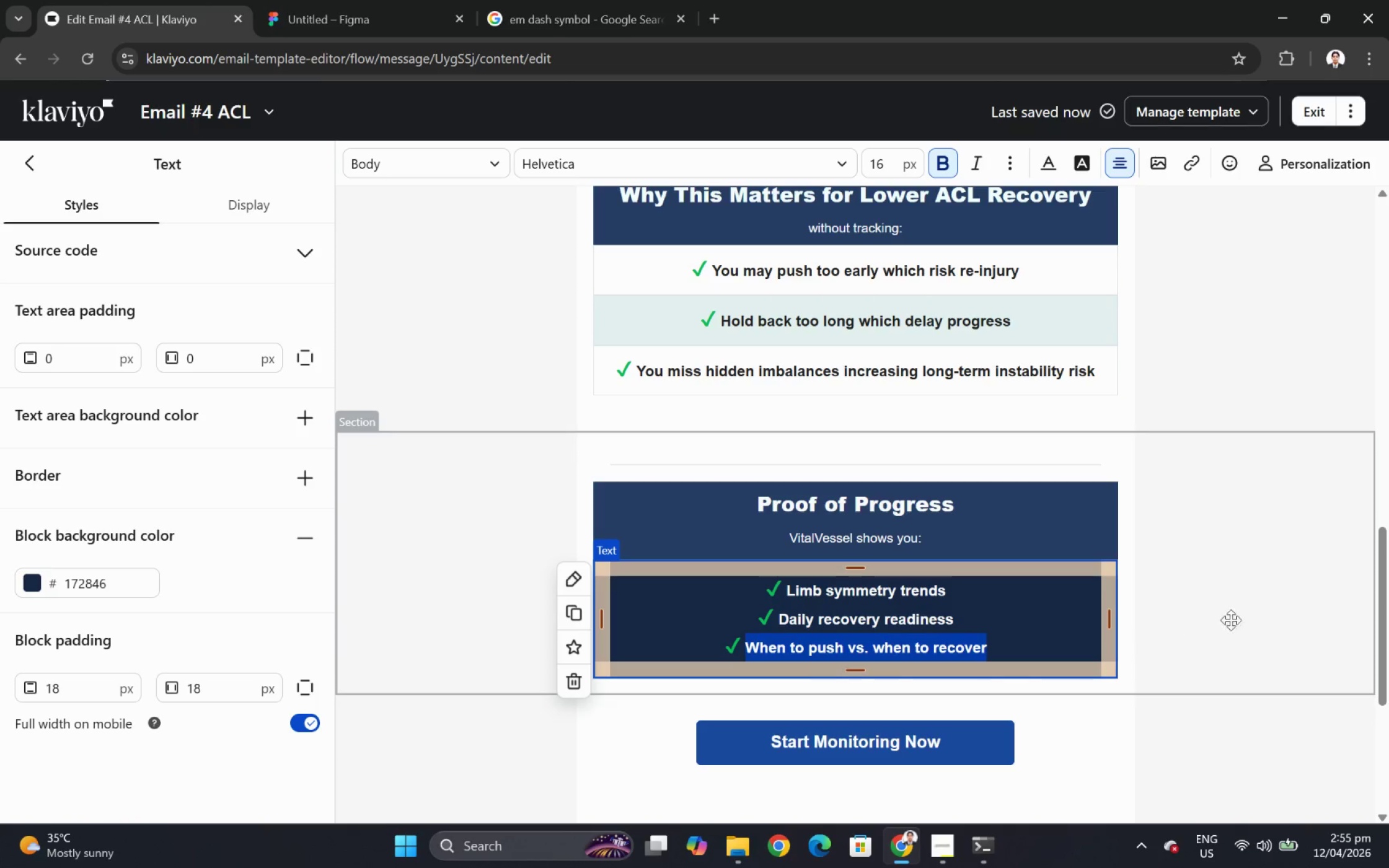 
left_click([1250, 615])
 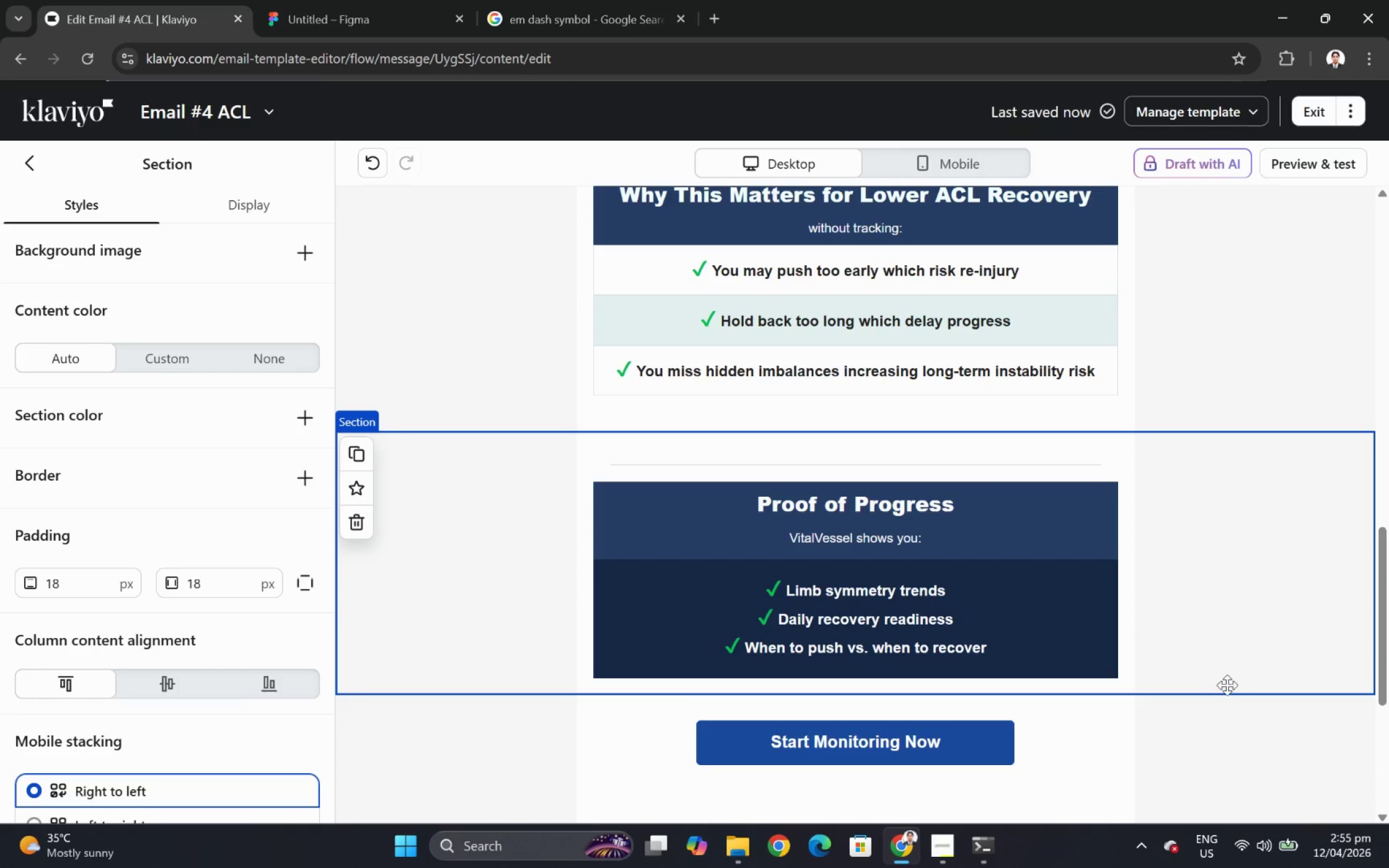 
scroll: coordinate [1180, 621], scroll_direction: up, amount: 3.0
 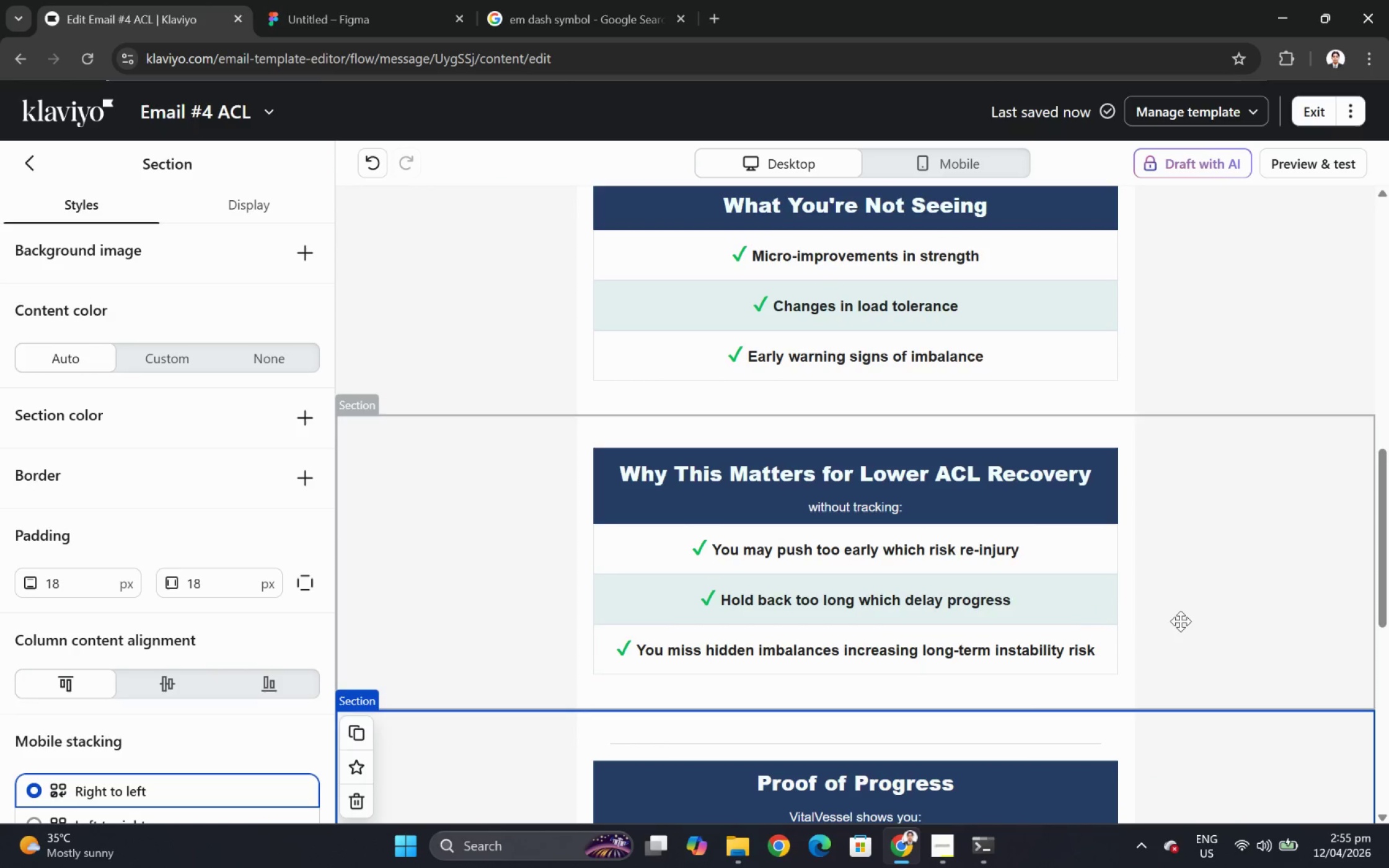 
hold_key(key=ControlLeft, duration=0.98)
scroll: coordinate [1123, 665], scroll_direction: down, amount: 5.0
 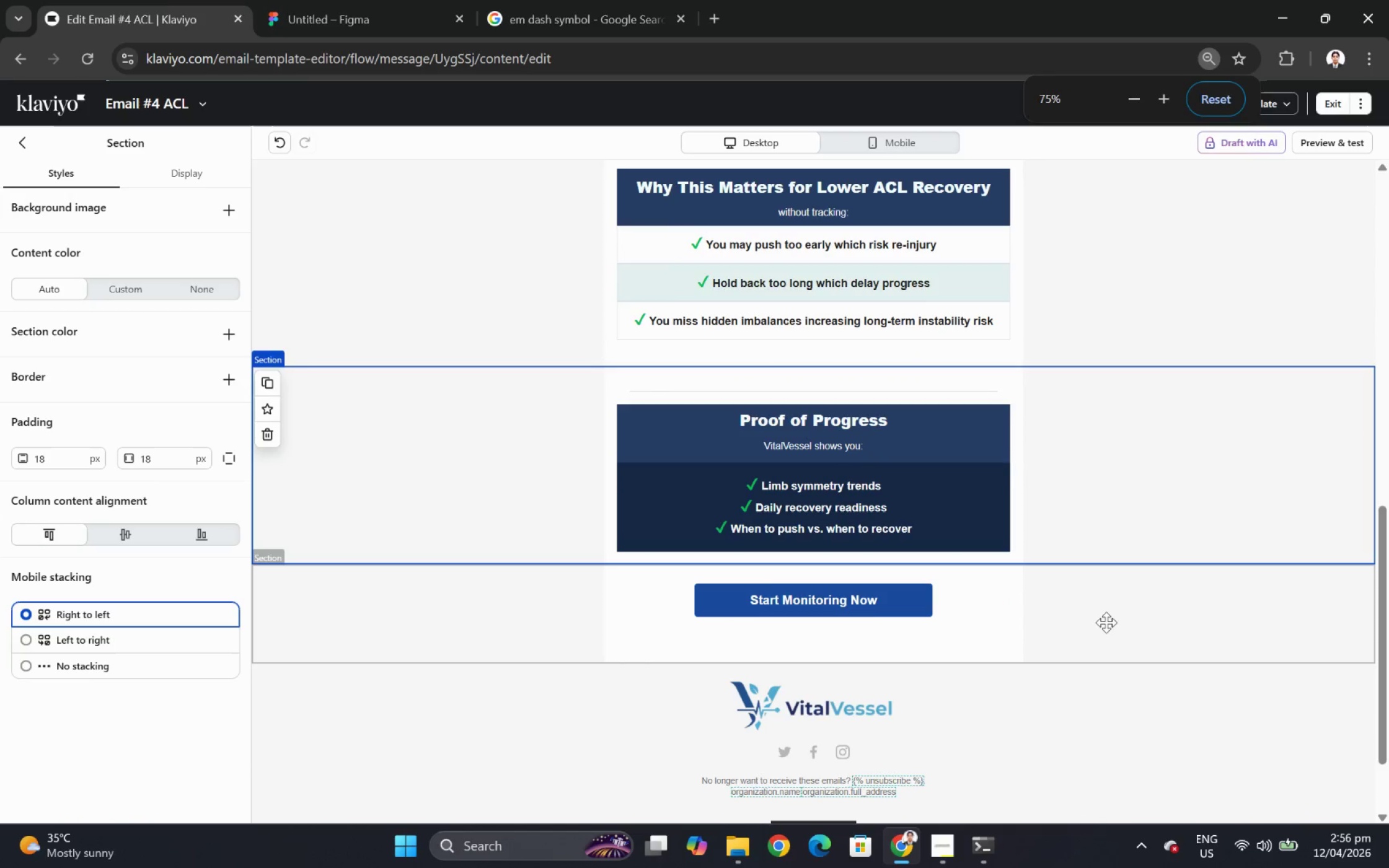 
scroll: coordinate [1106, 620], scroll_direction: up, amount: 6.0
 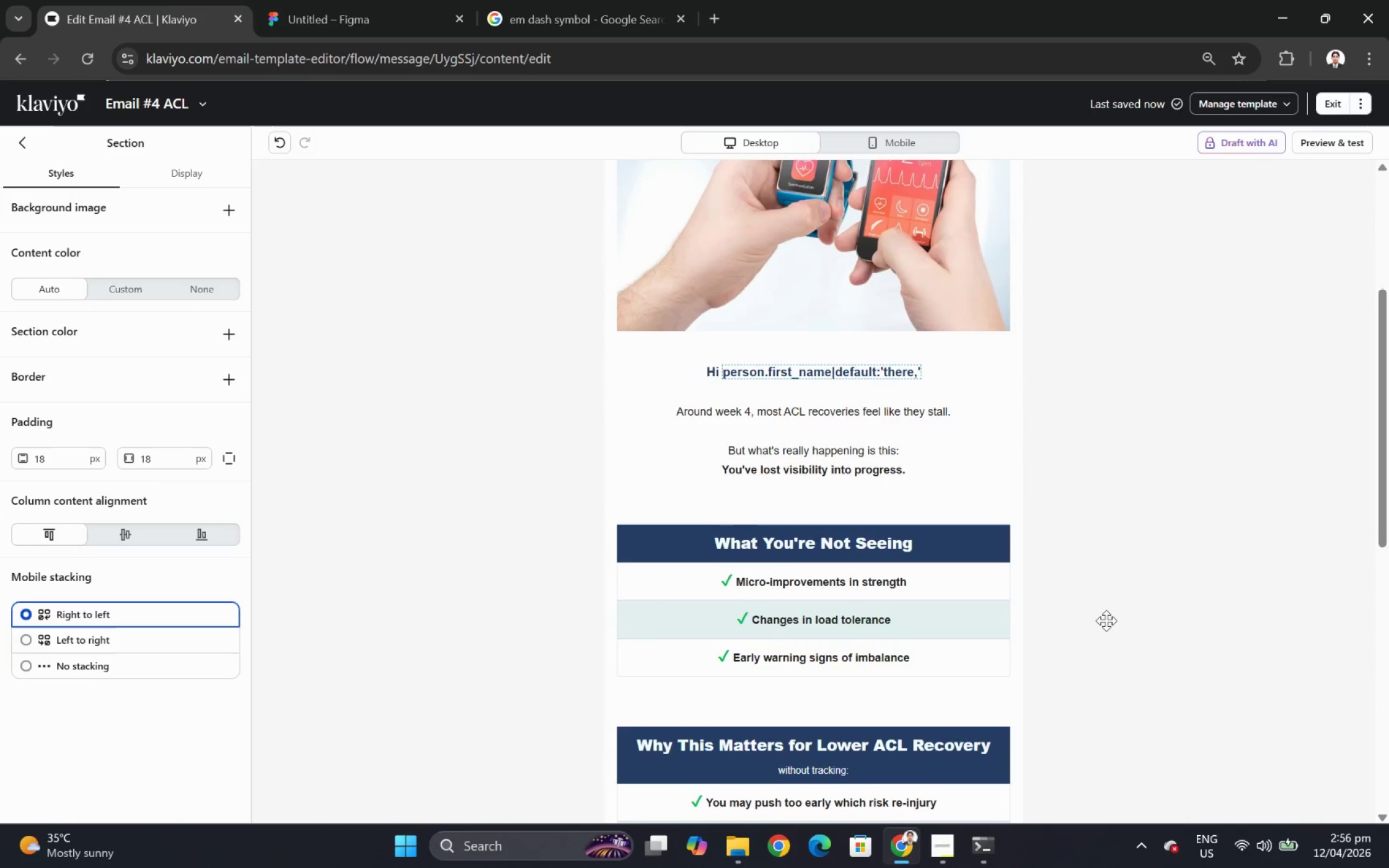 
hold_key(key=ControlLeft, duration=0.47)
hold_key(key=ControlLeft, duration=0.41)
scroll: coordinate [1013, 673], scroll_direction: down, amount: 6.0
 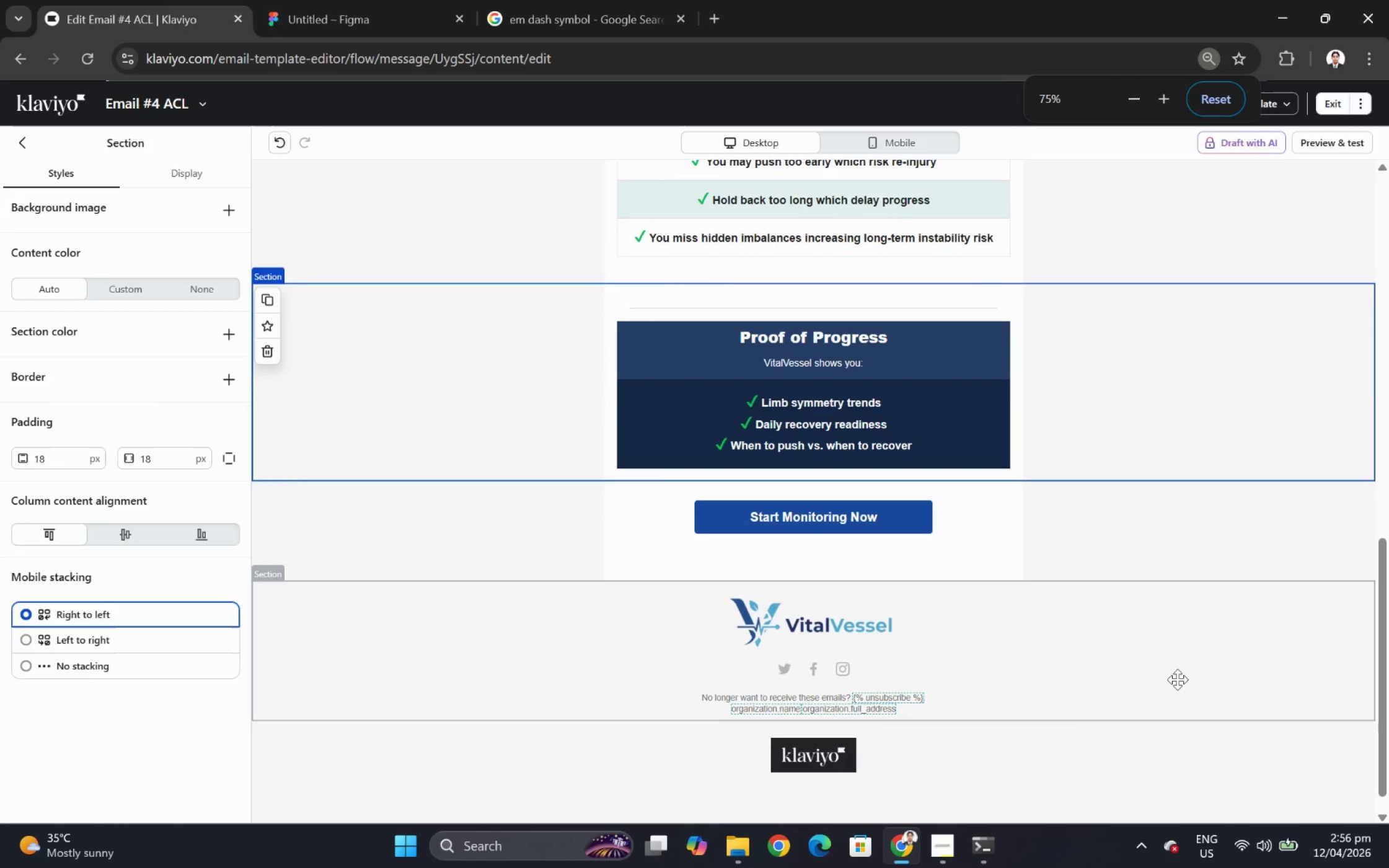 
left_click([1189, 576])
 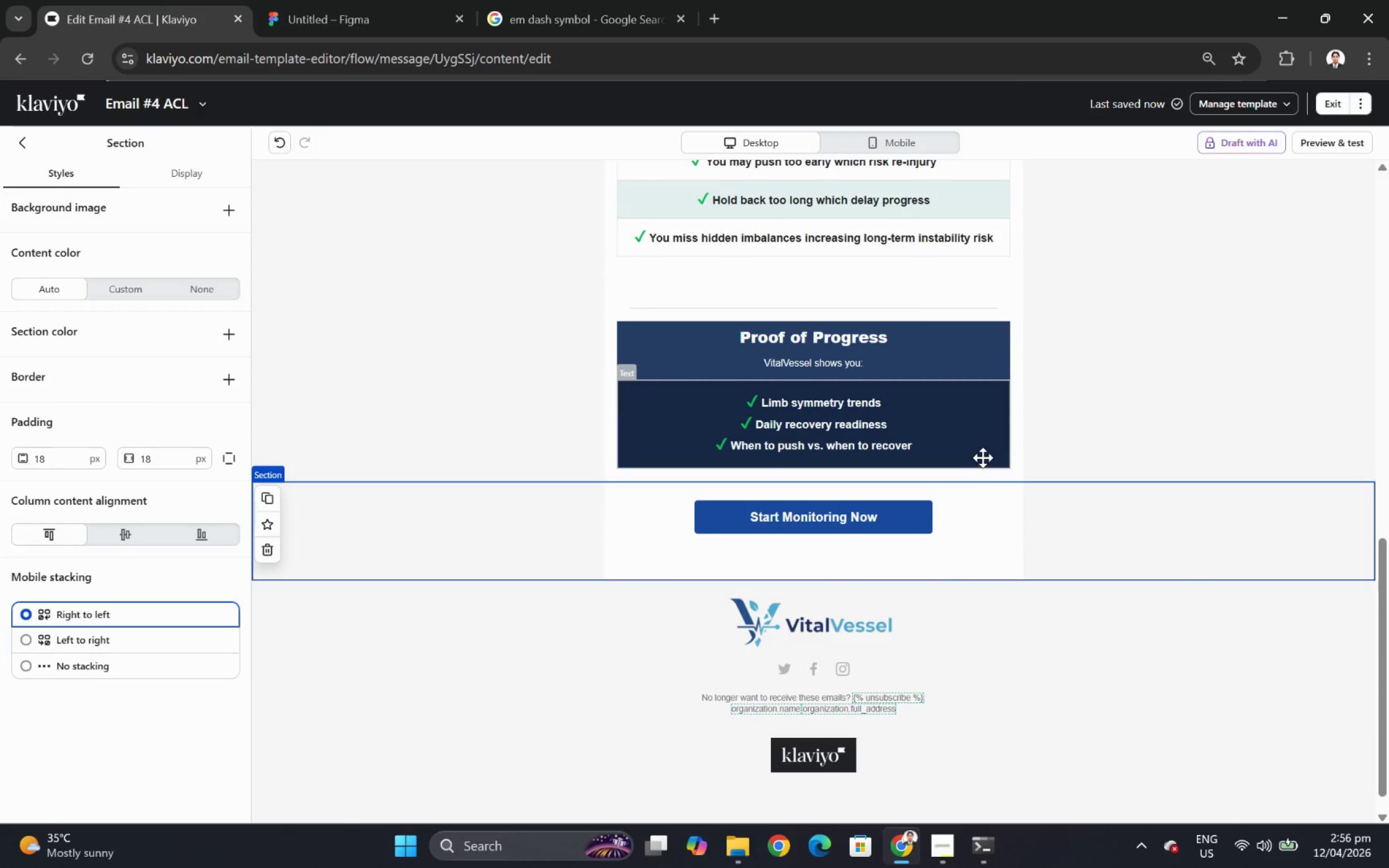 
scroll: coordinate [1034, 493], scroll_direction: down, amount: 2.0
 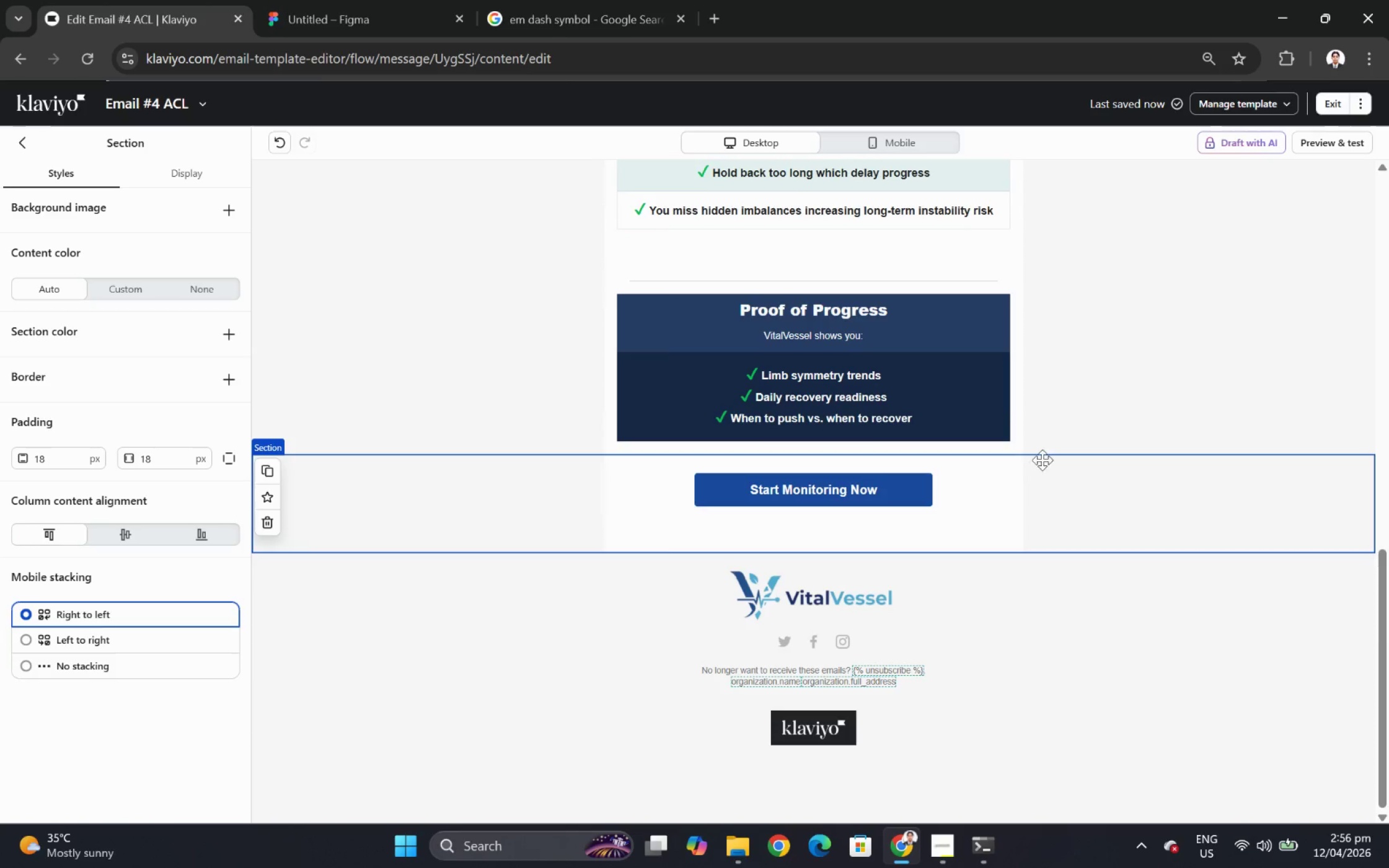 
scroll: coordinate [1043, 441], scroll_direction: up, amount: 1.0
 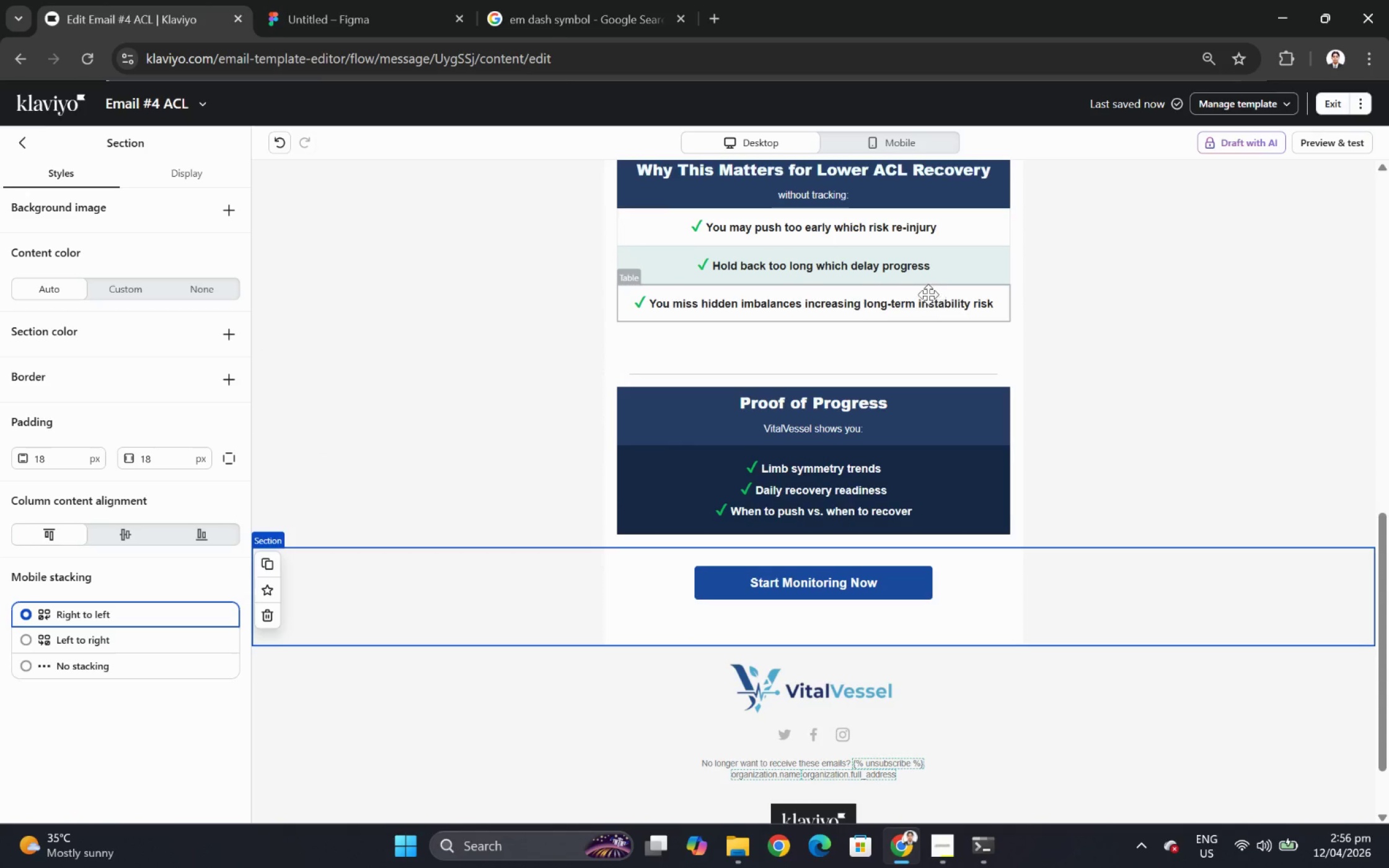 
wait(5.07)
 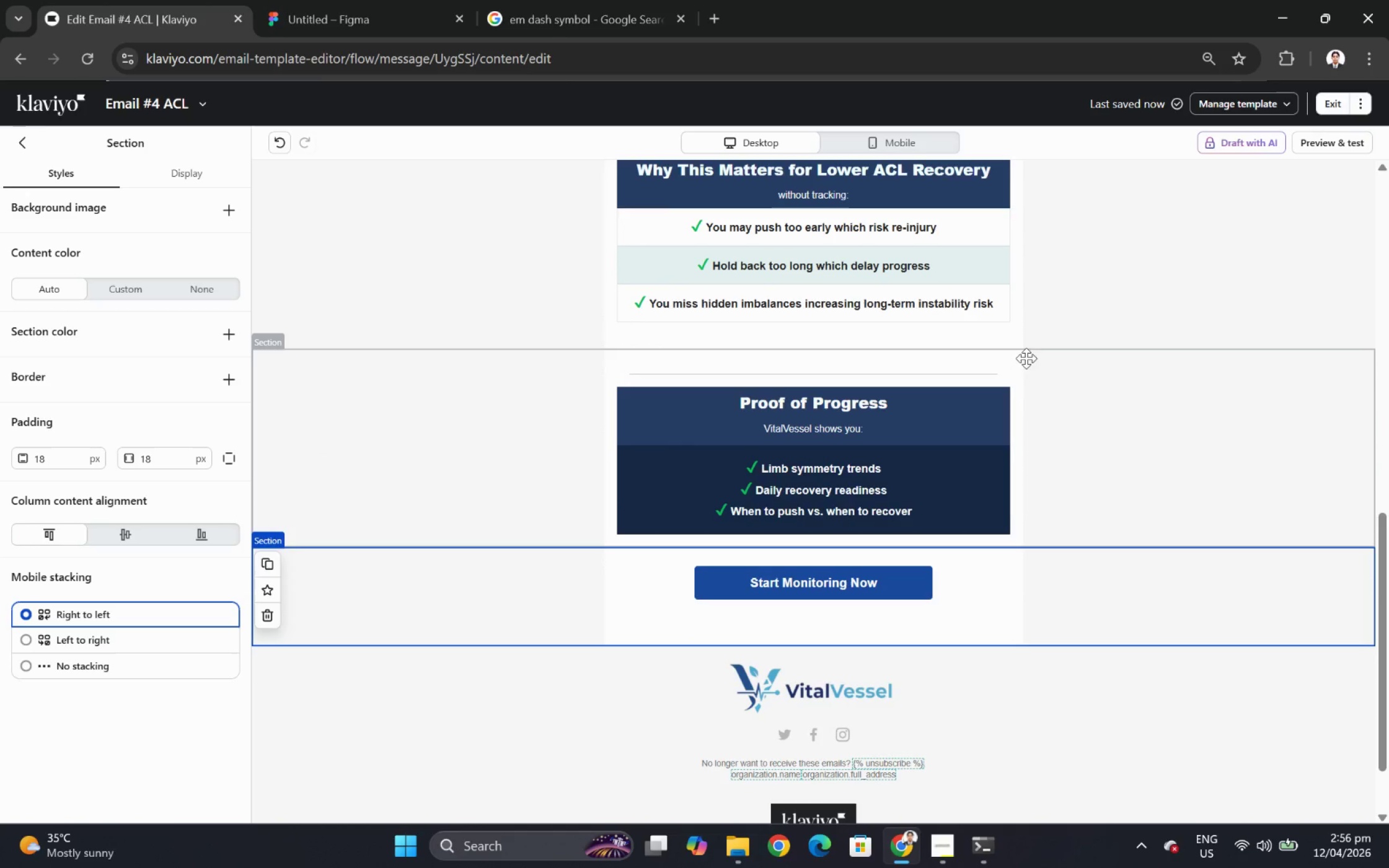 
left_click([23, 141])
 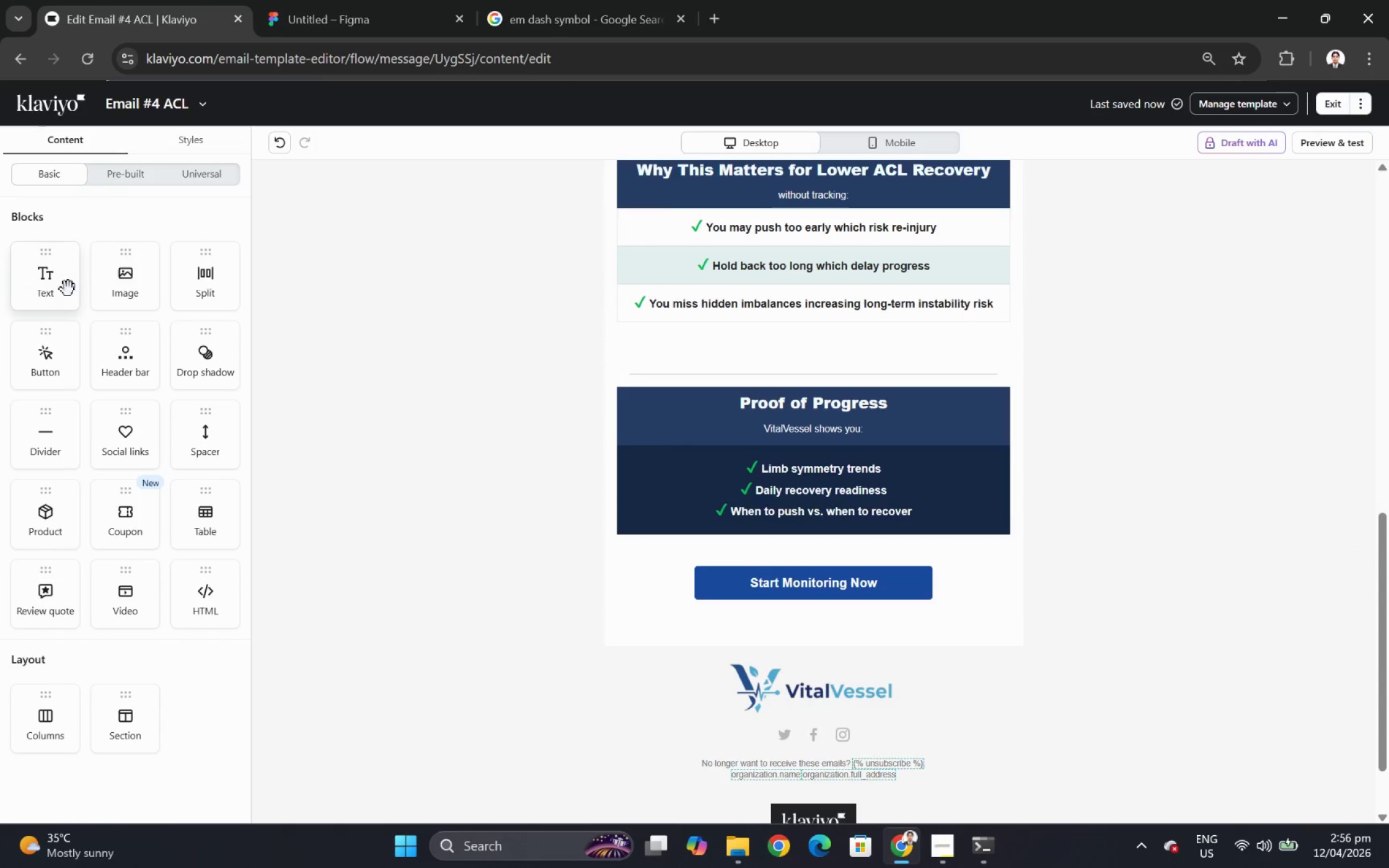 
left_click_drag(start_coordinate=[58, 283], to_coordinate=[835, 579])
 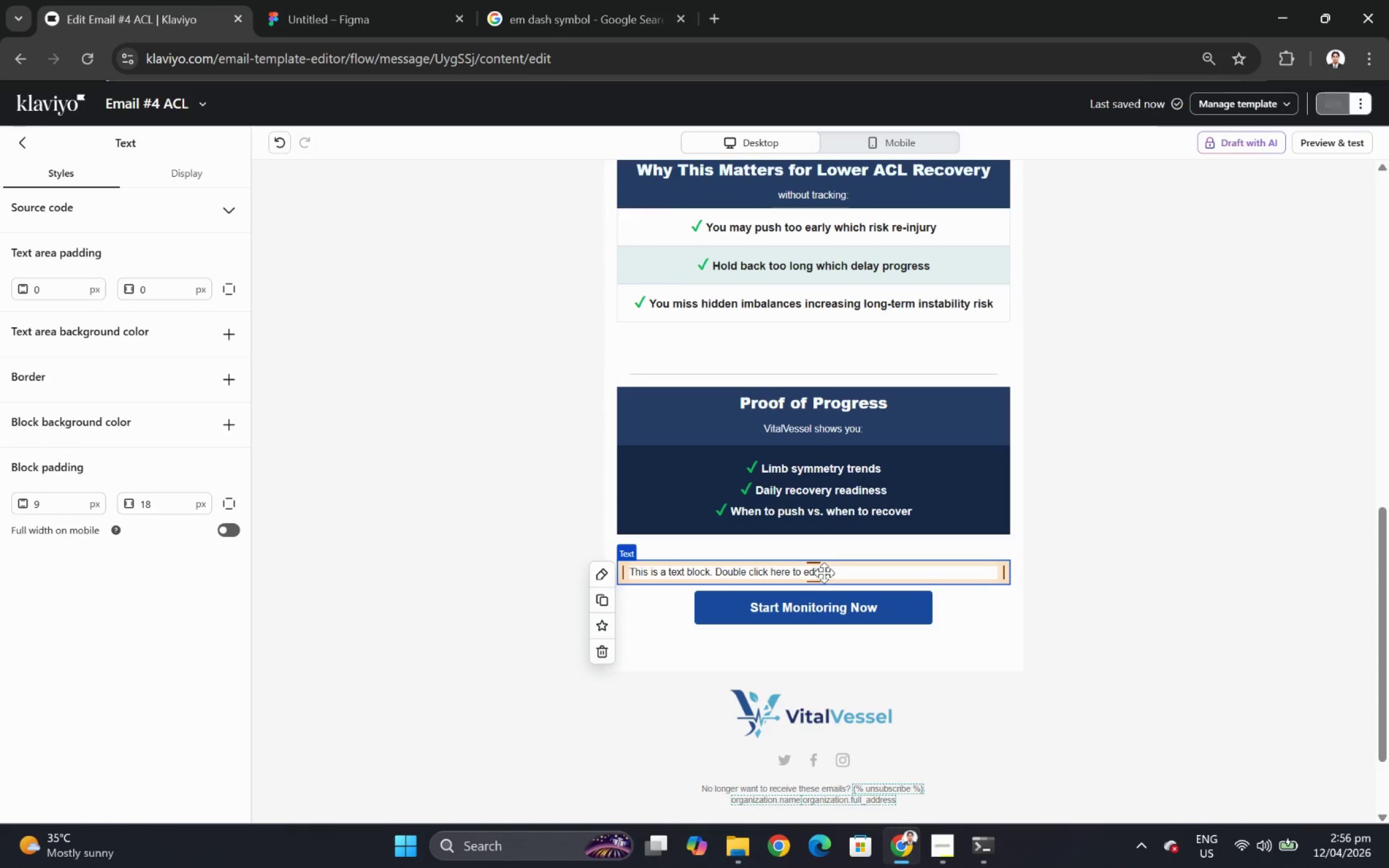 
double_click([824, 572])
 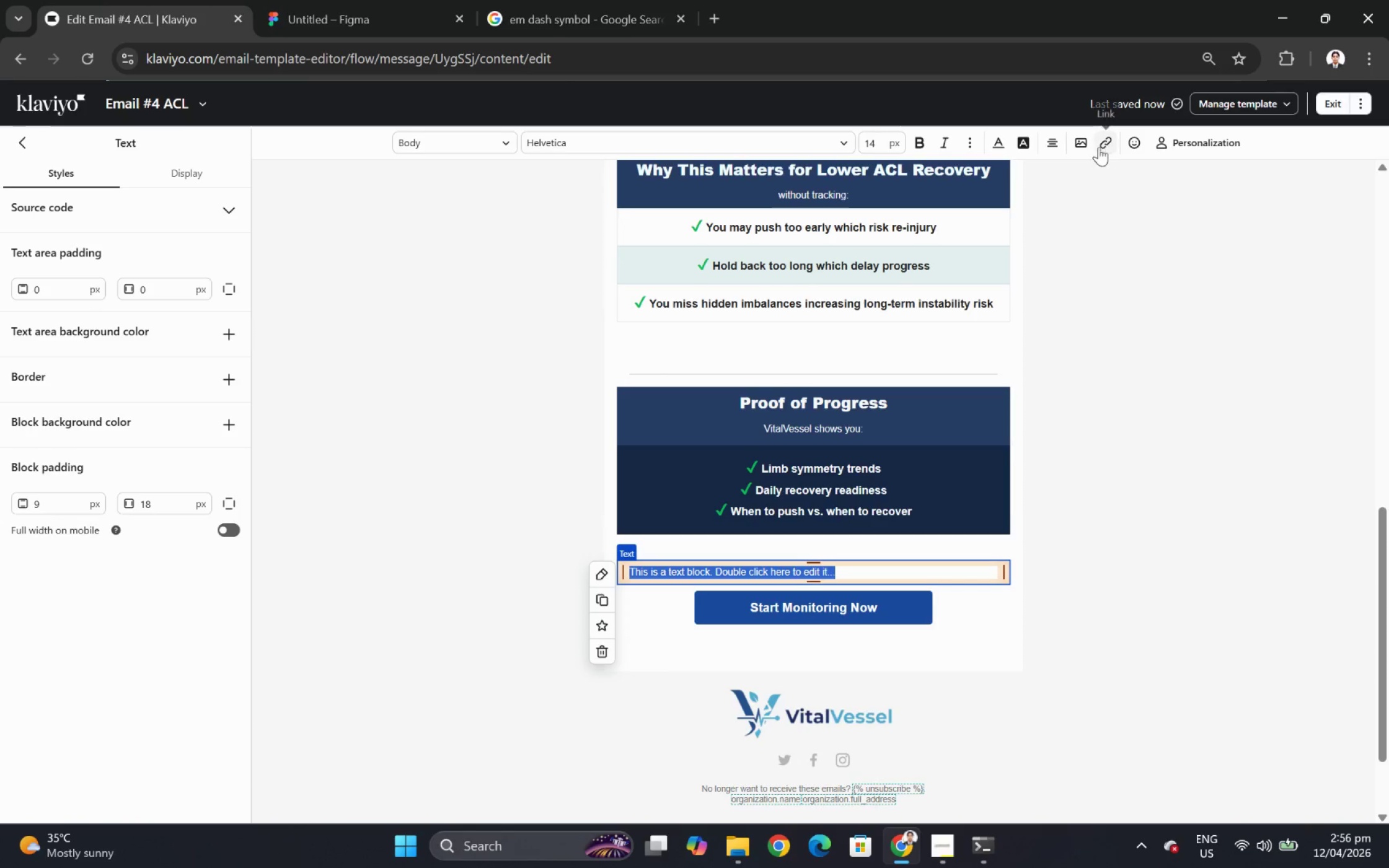 
left_click([1061, 141])
 